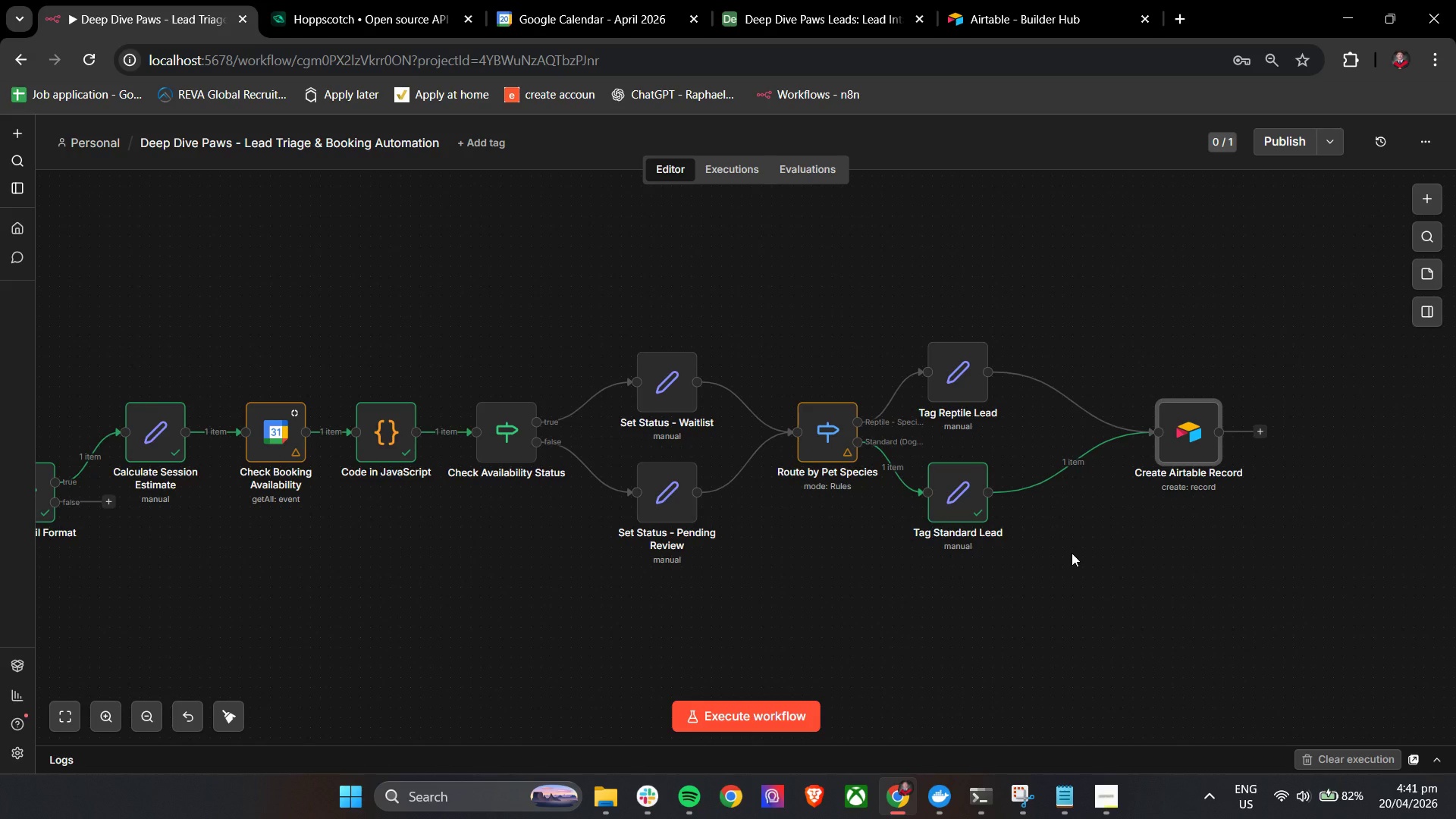 
wait(47.69)
 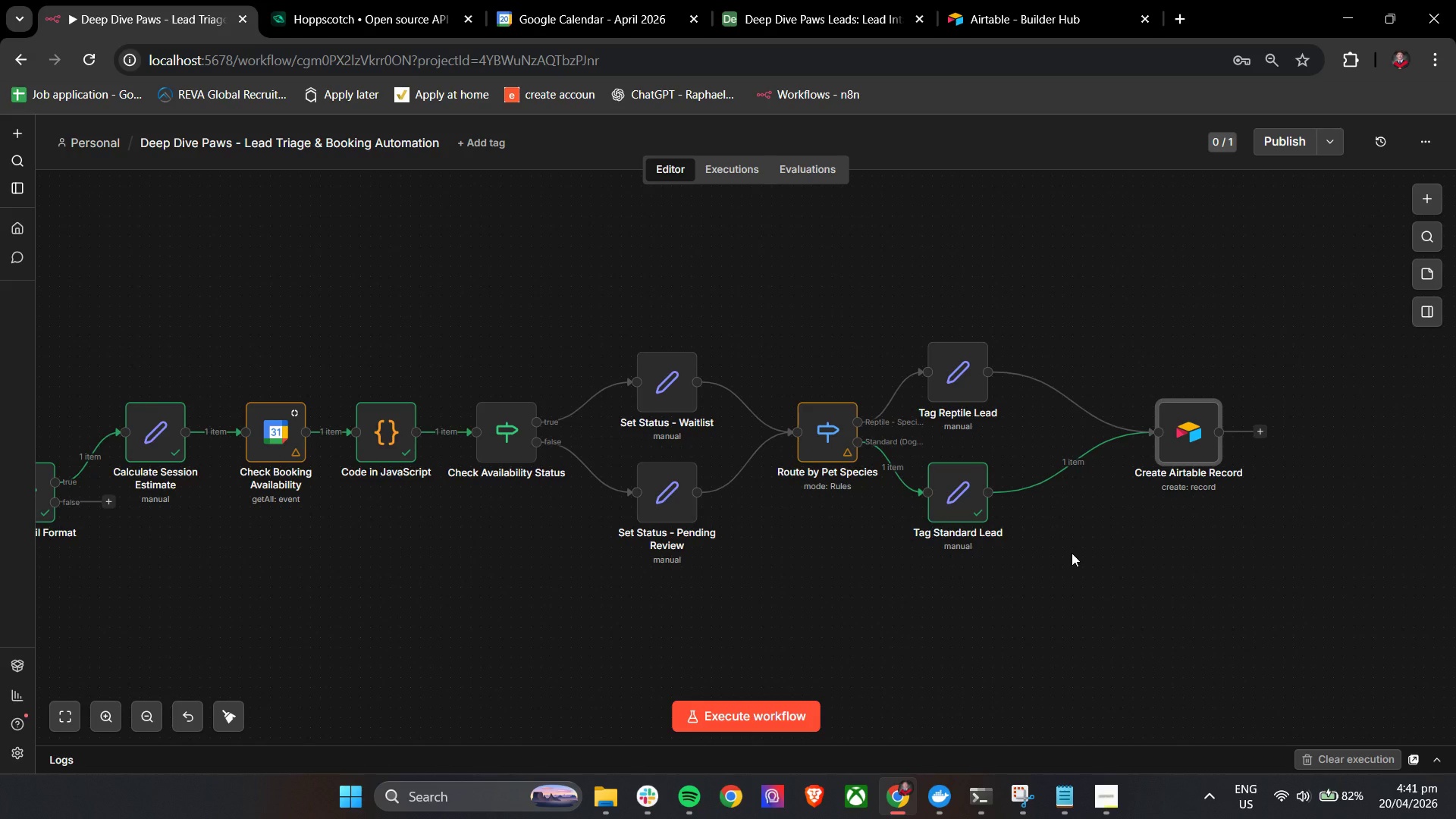 
key(Unknown)
 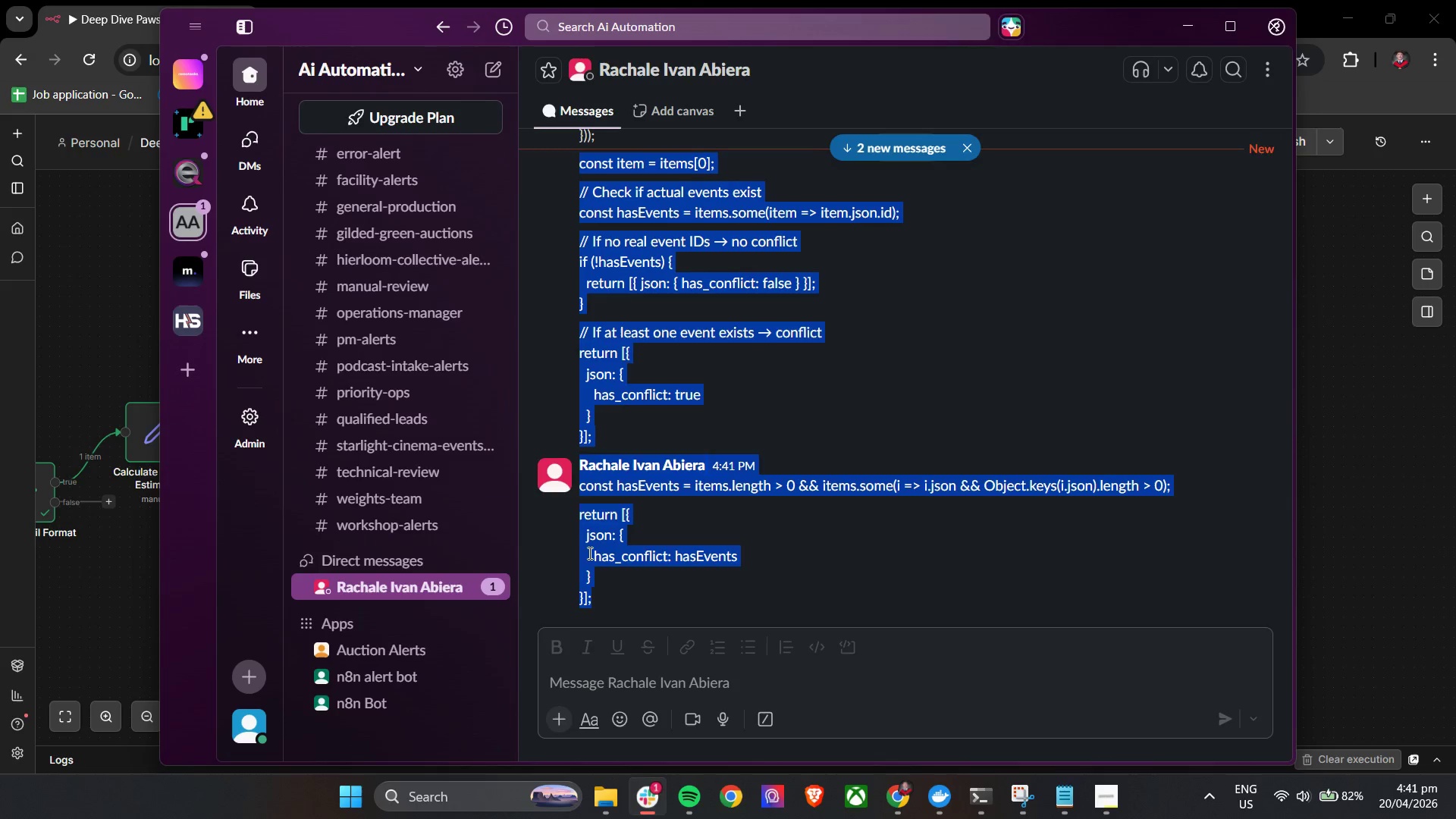 
left_click([614, 585])
 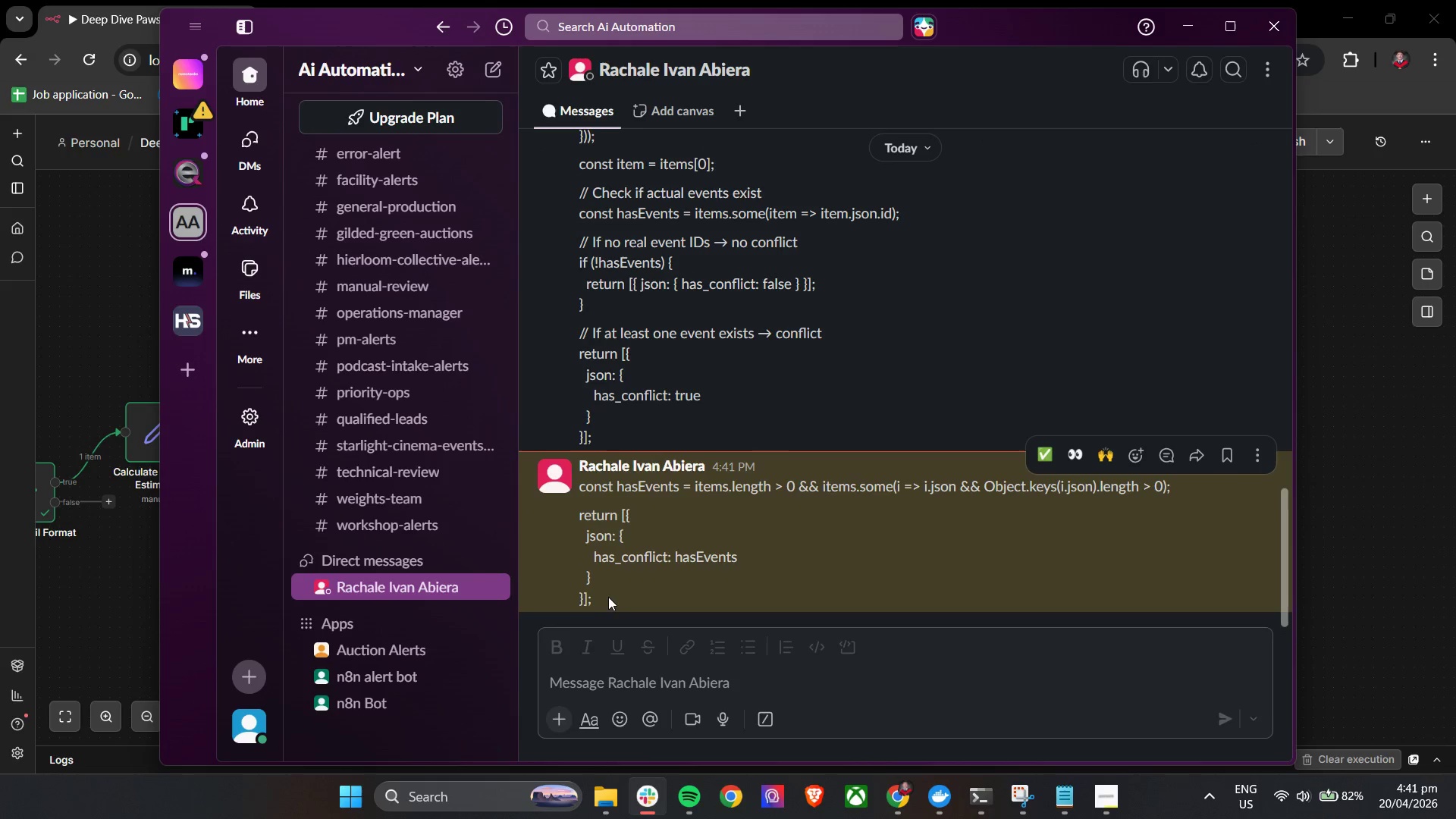 
scroll: coordinate [588, 553], scroll_direction: down, amount: 3.0
 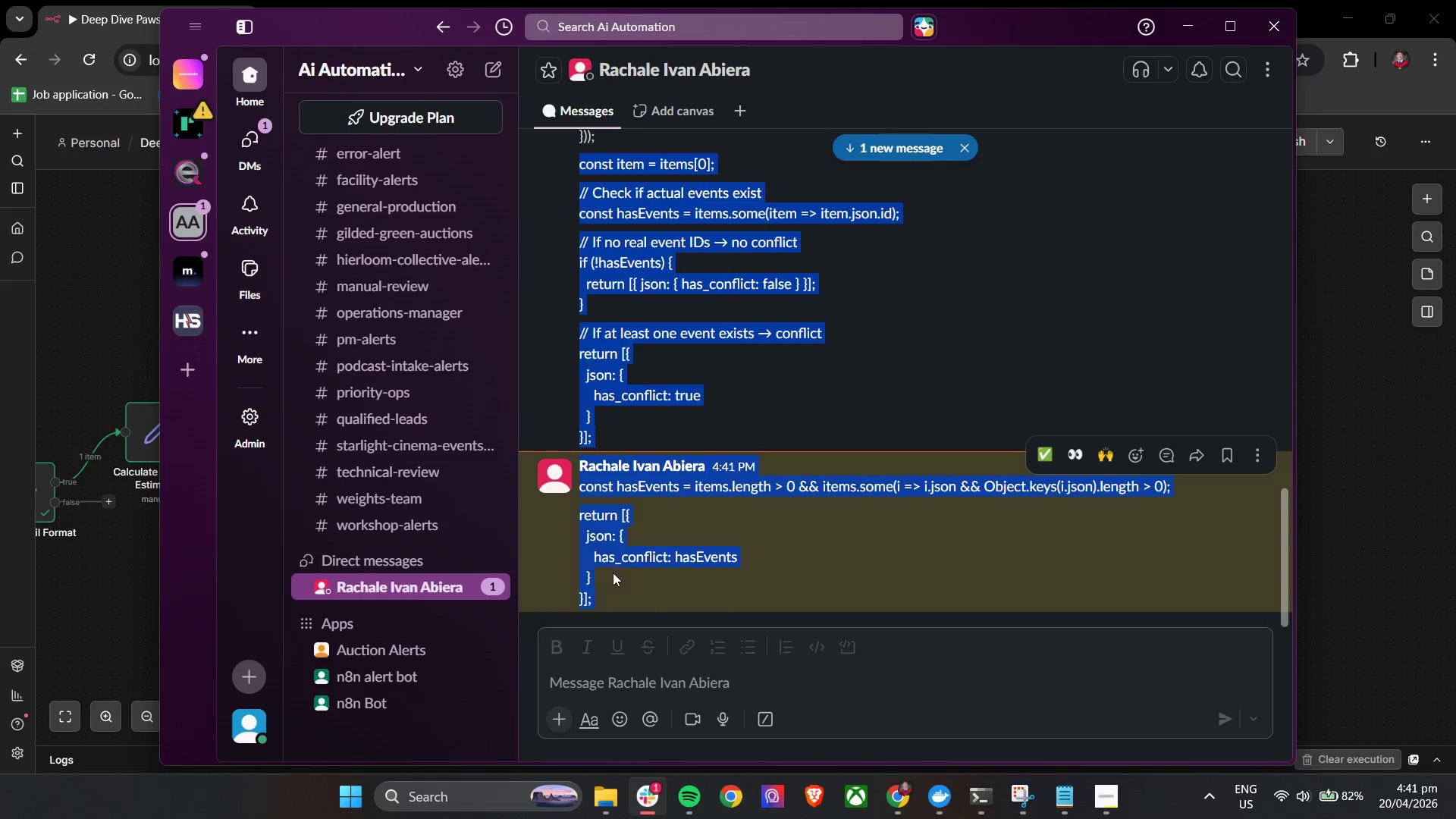 
left_click_drag(start_coordinate=[597, 602], to_coordinate=[582, 492])
 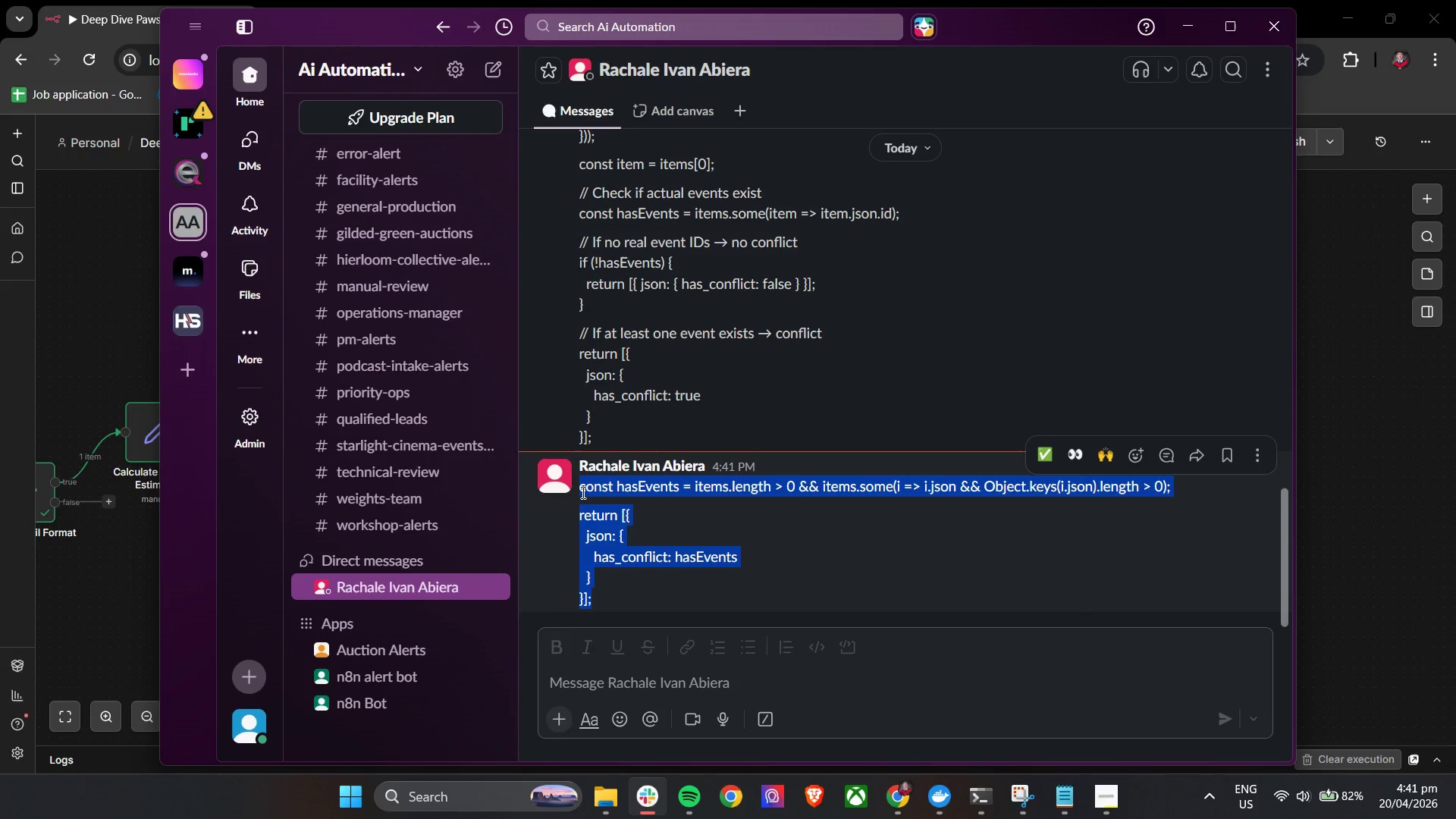 
key(Control+C)
 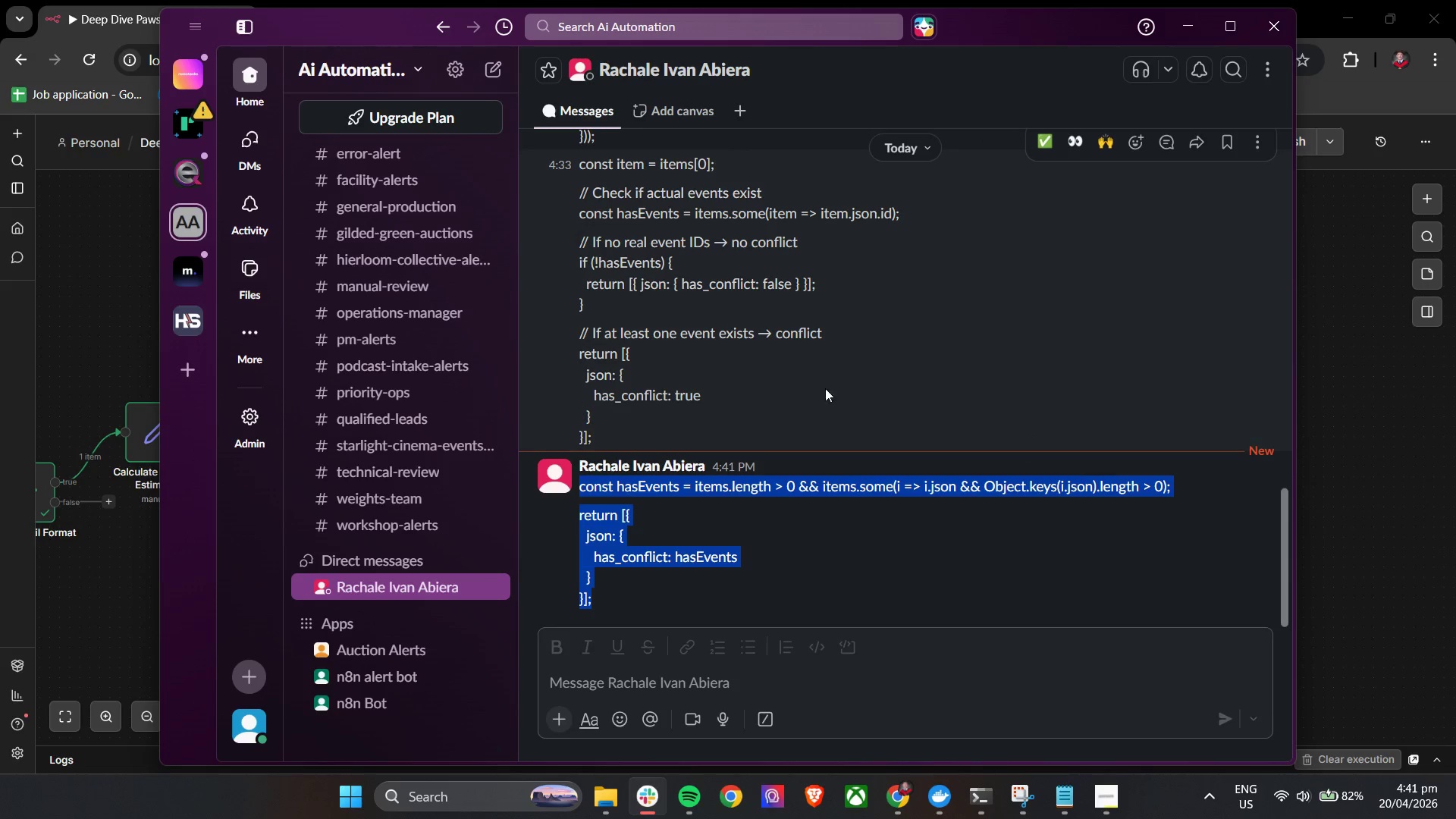 
key(Control+C)
 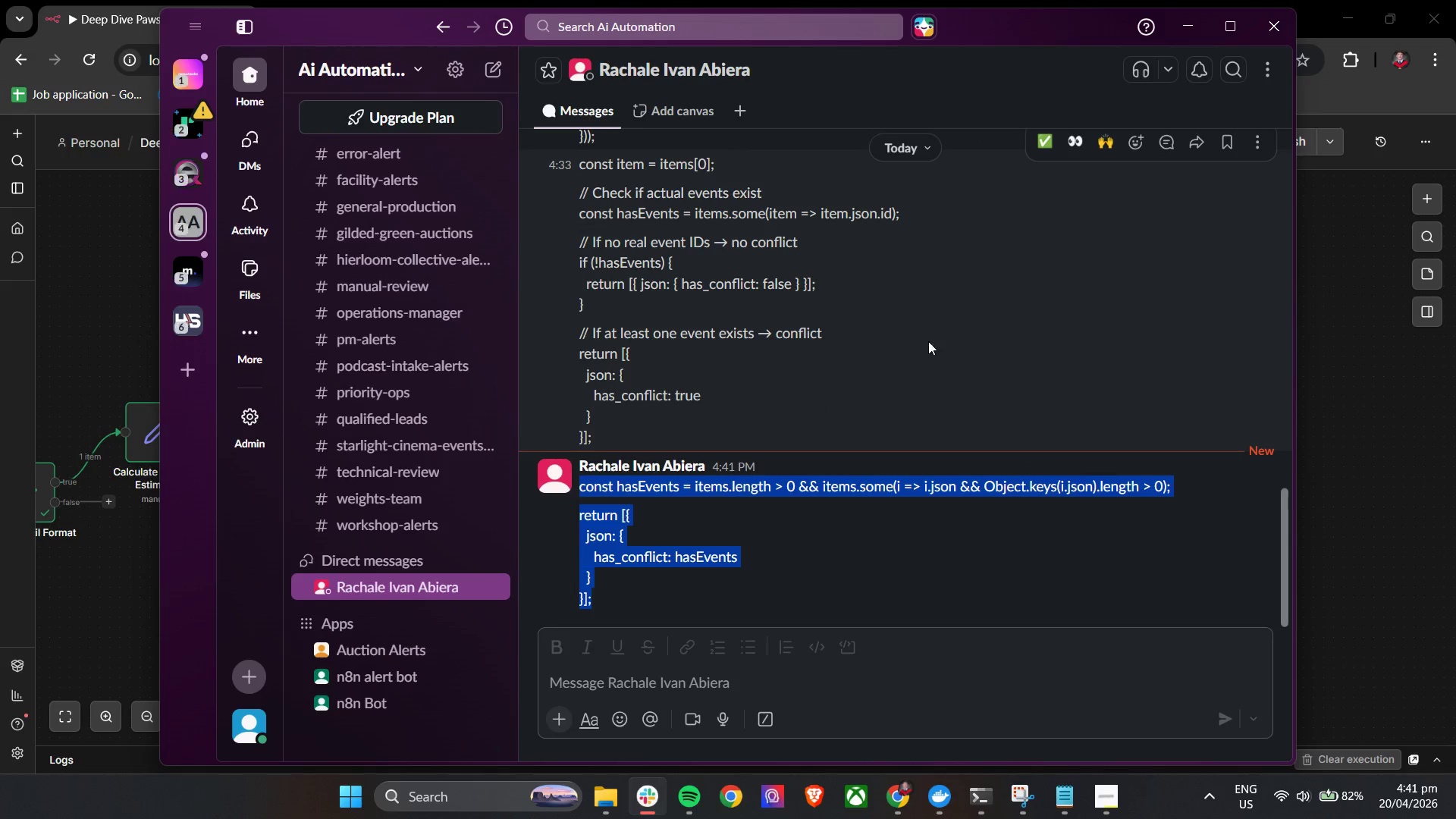 
key(Control+C)
 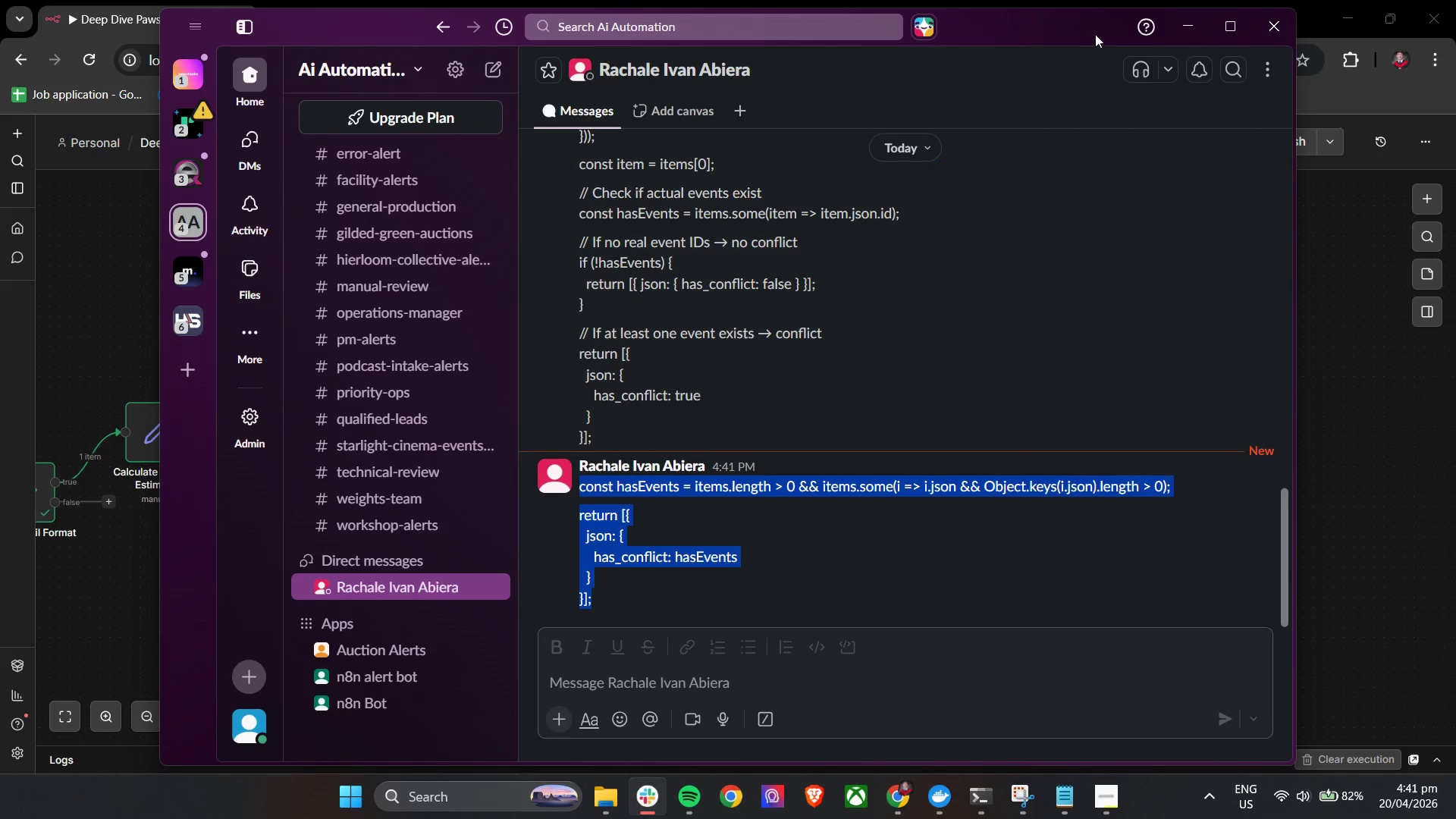 
key(Control+C)
 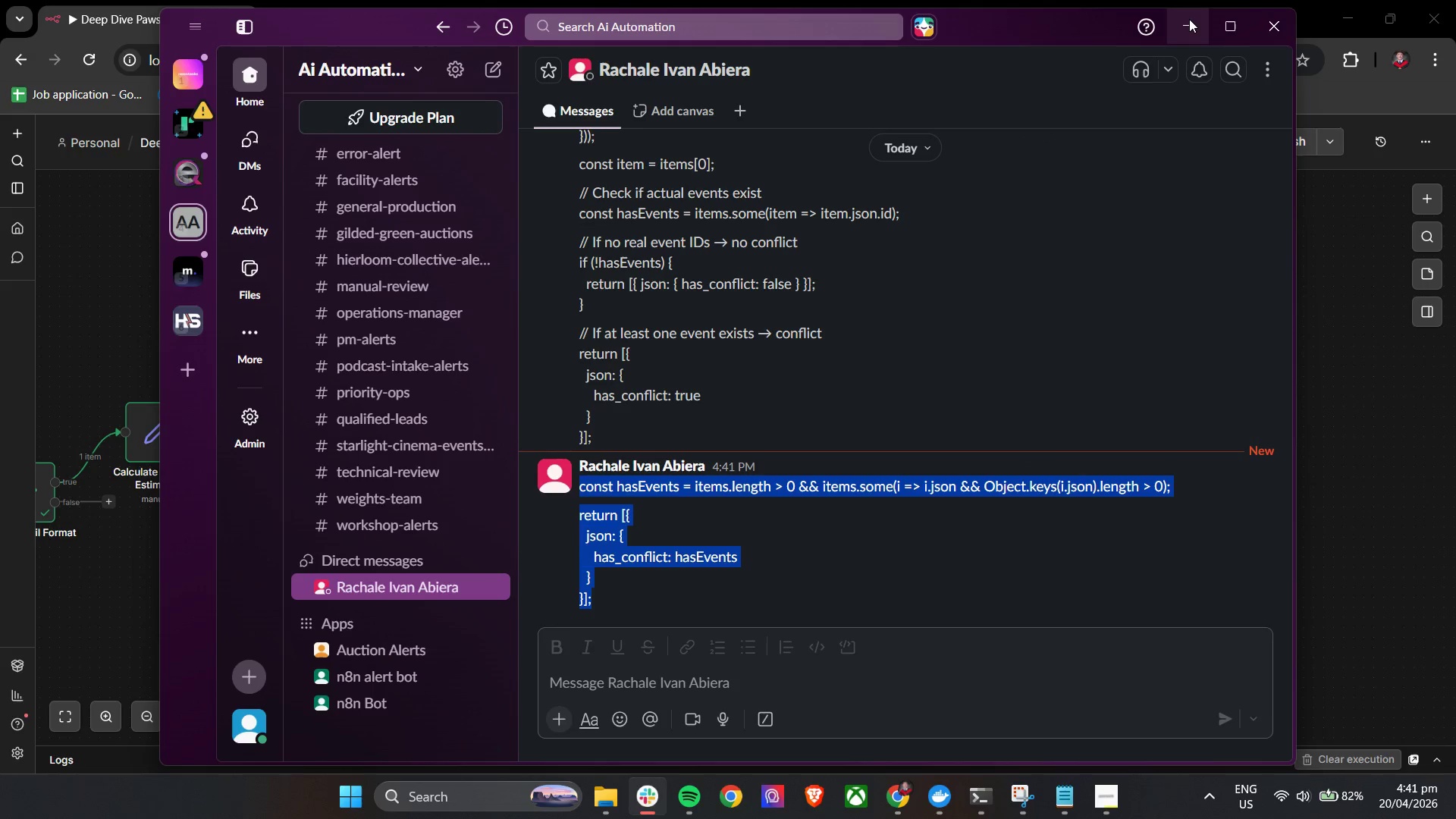 
left_click([1189, 19])
 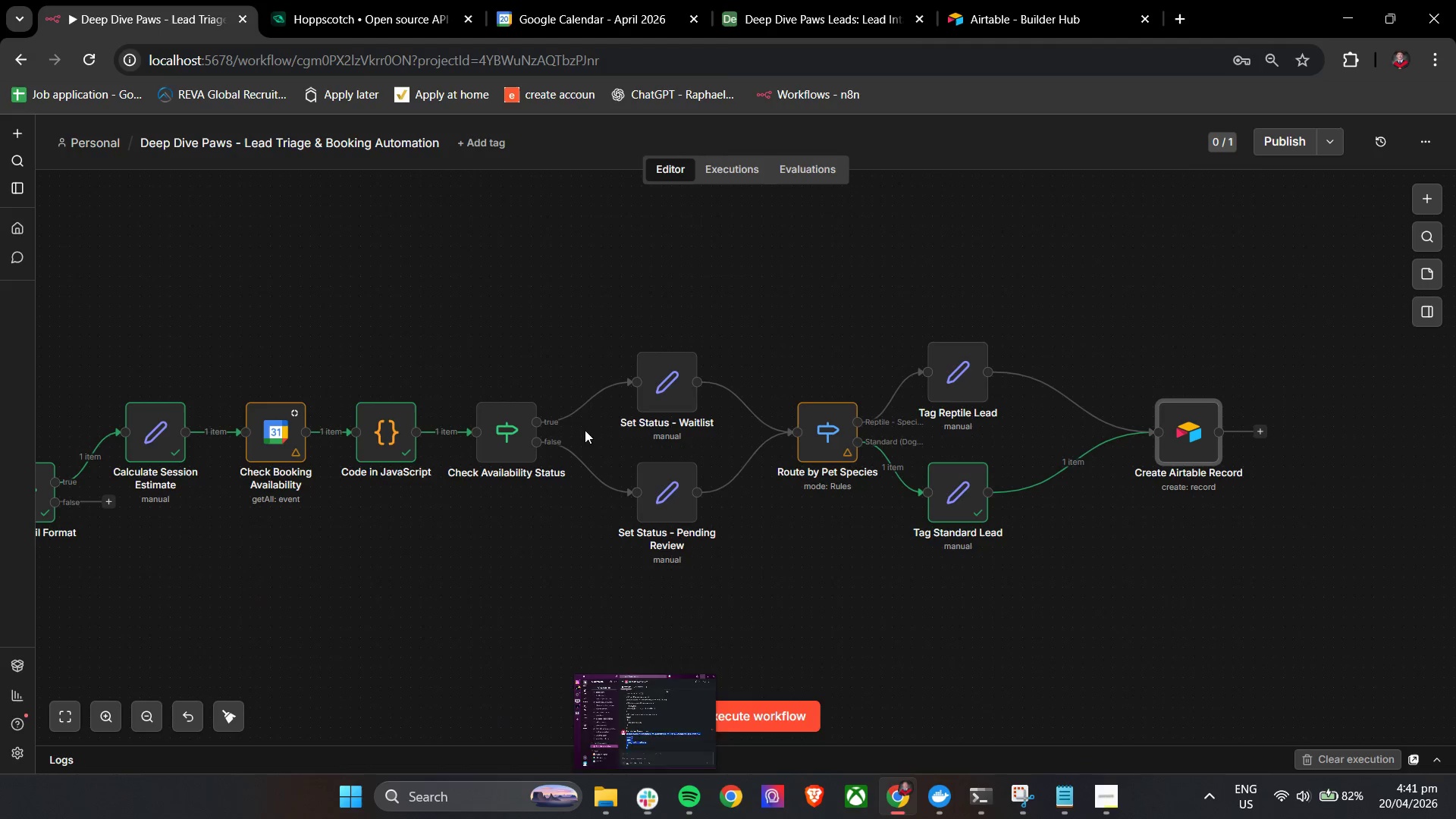 
hold_key(key=ControlLeft, duration=0.58)
left_click_drag(start_coordinate=[292, 533], to_coordinate=[424, 535])
 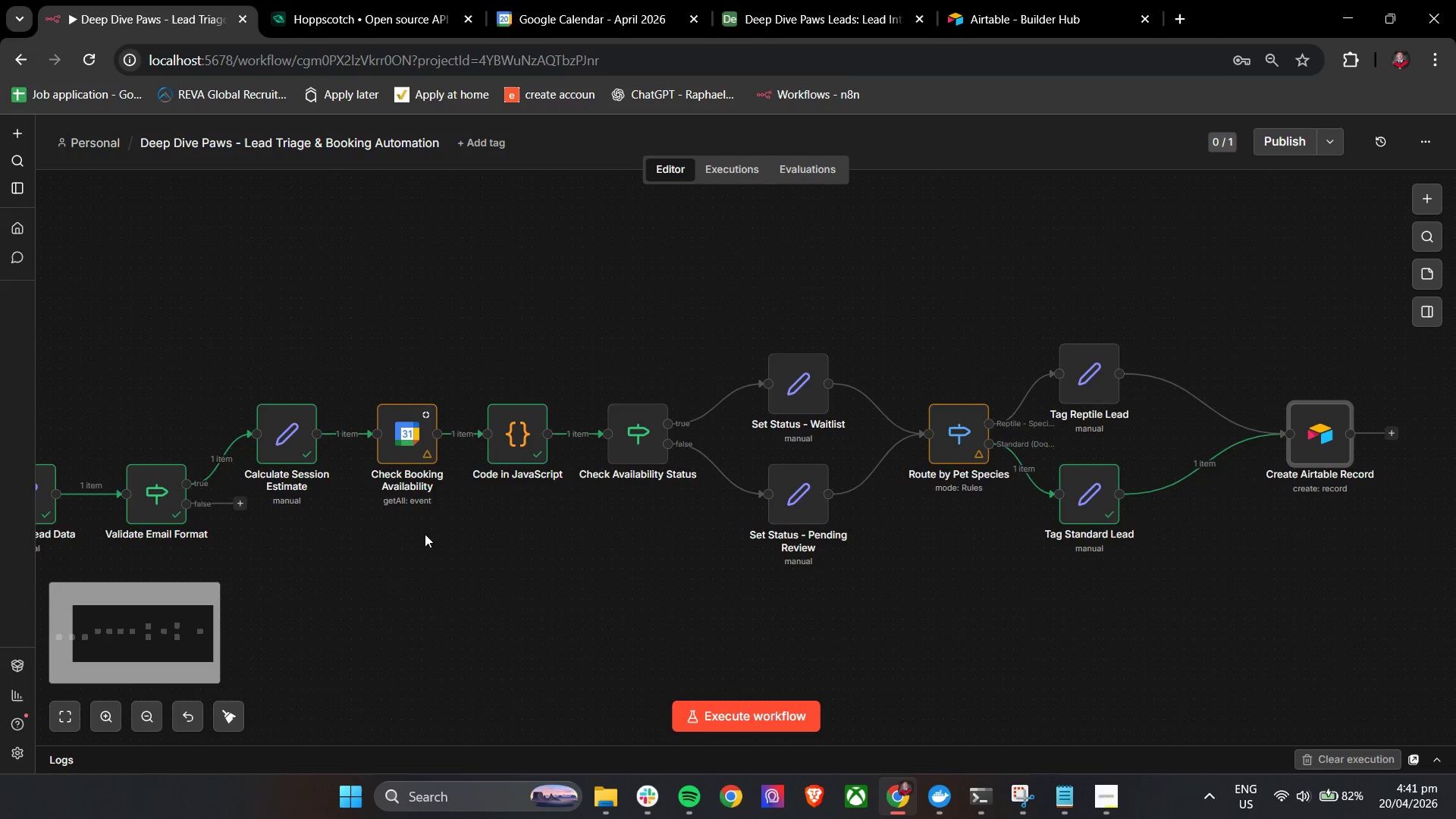 
hold_key(key=ControlLeft, duration=0.34)
 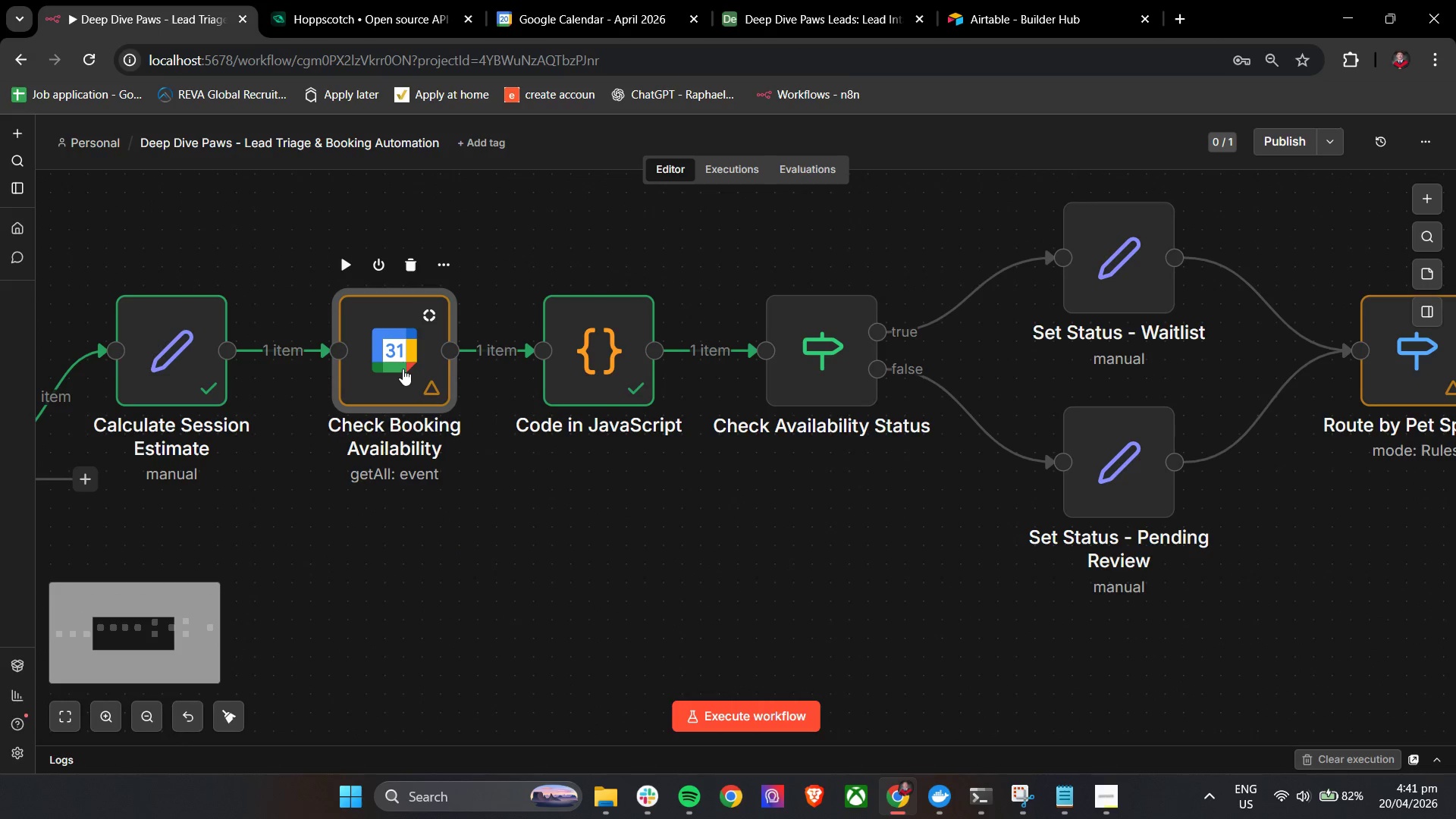 
left_click([403, 369])
 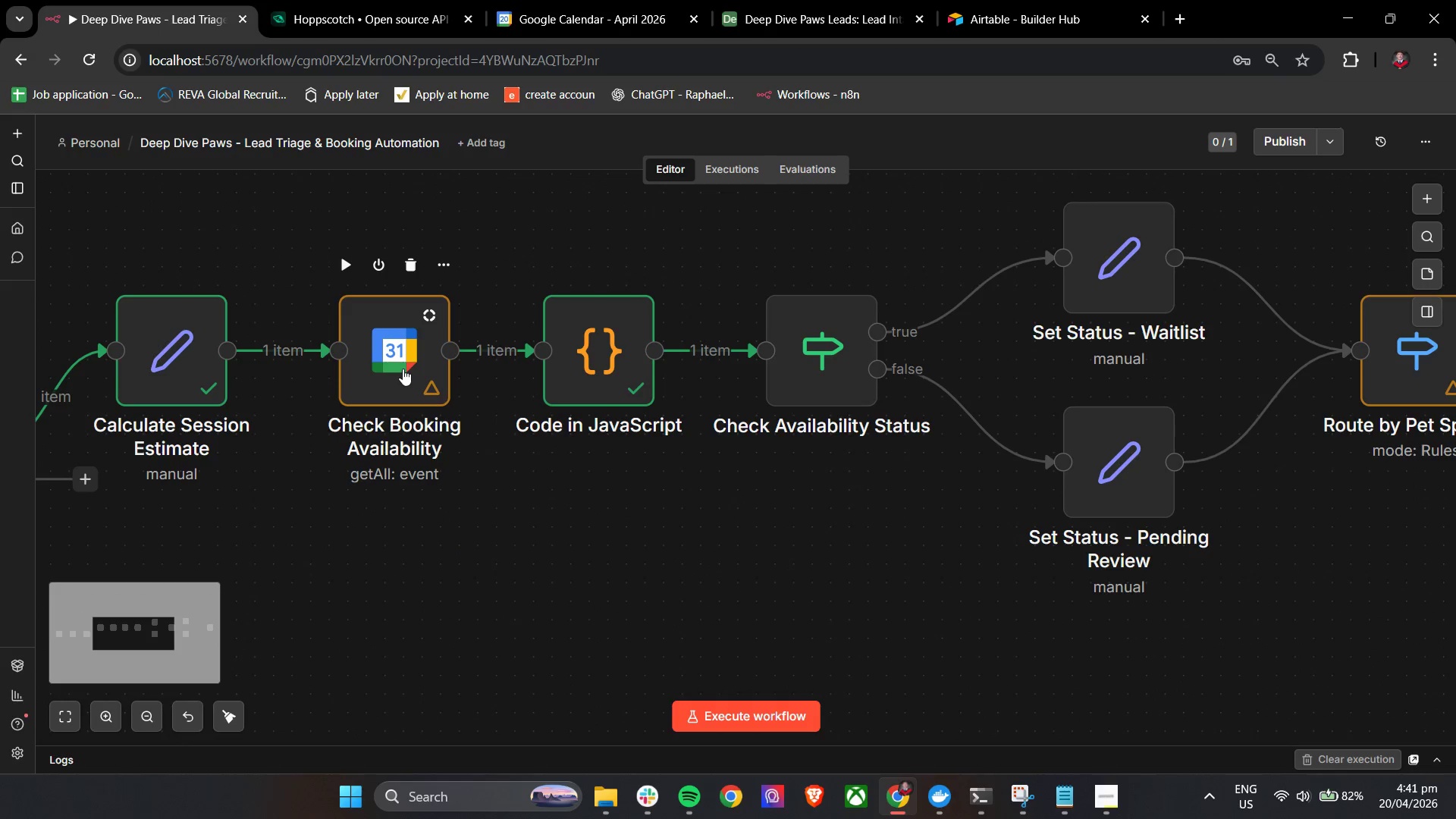 
scroll: coordinate [422, 532], scroll_direction: up, amount: 4.0
 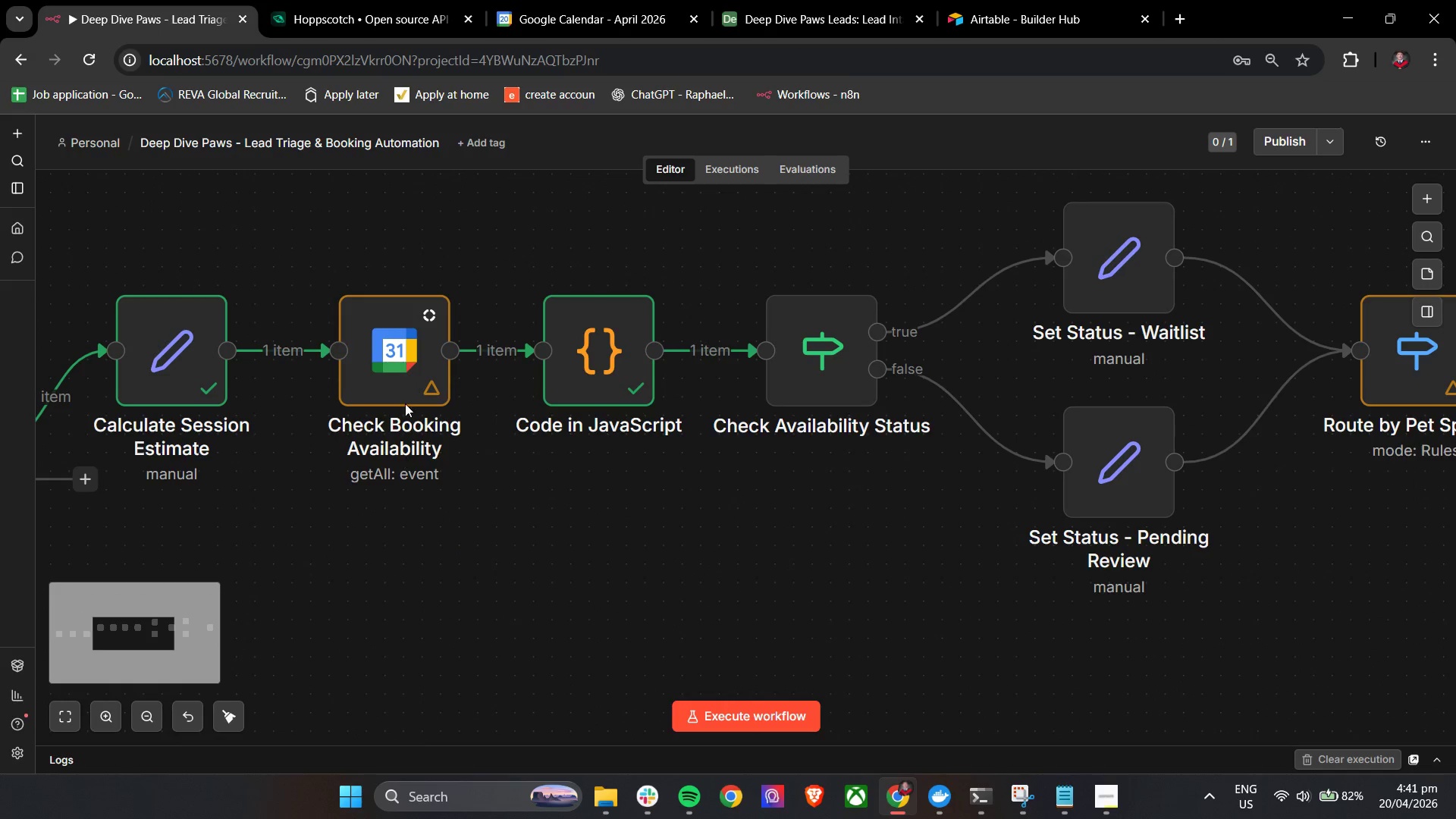 
double_click([403, 369])
 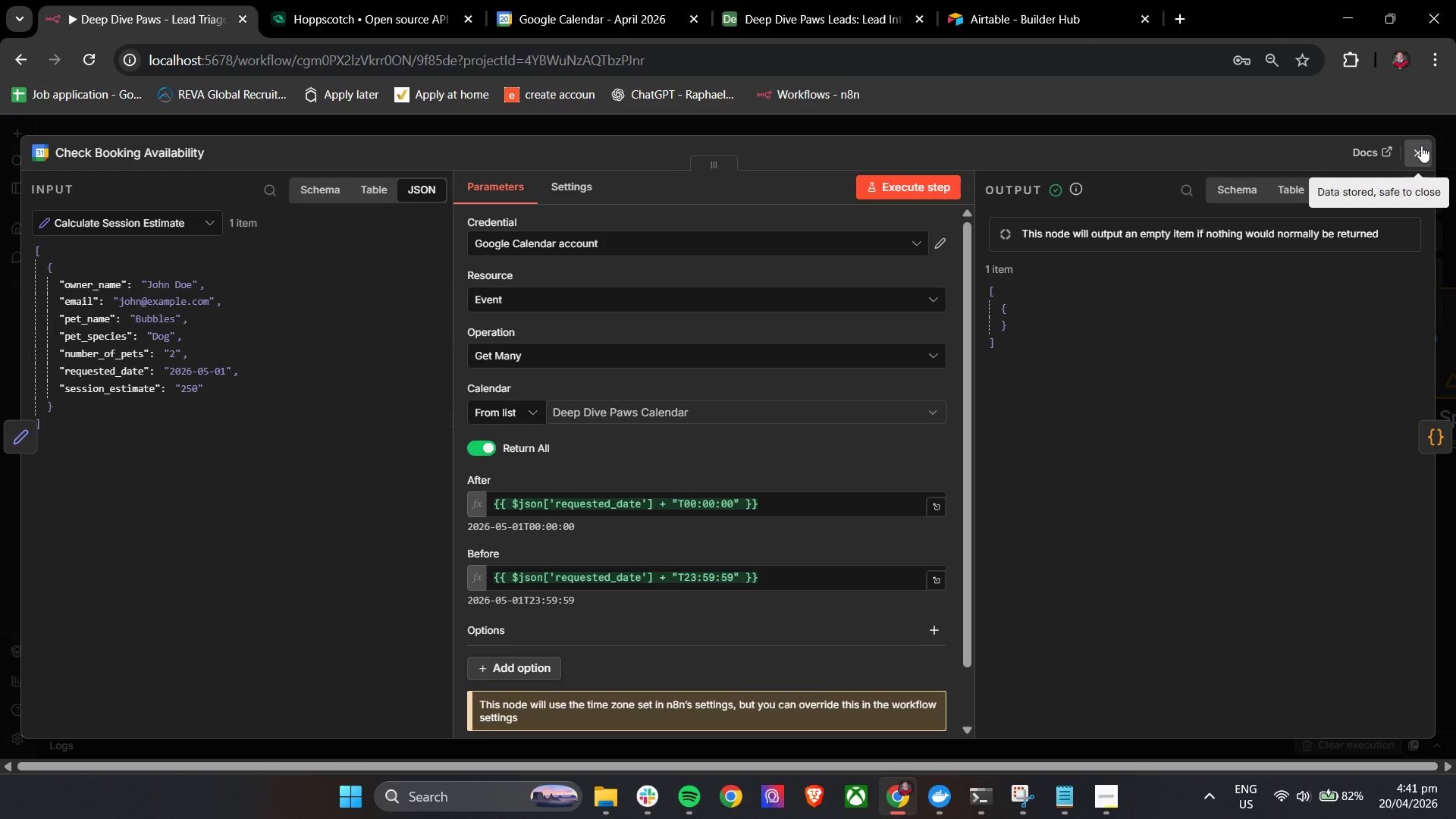 
double_click([563, 400])
 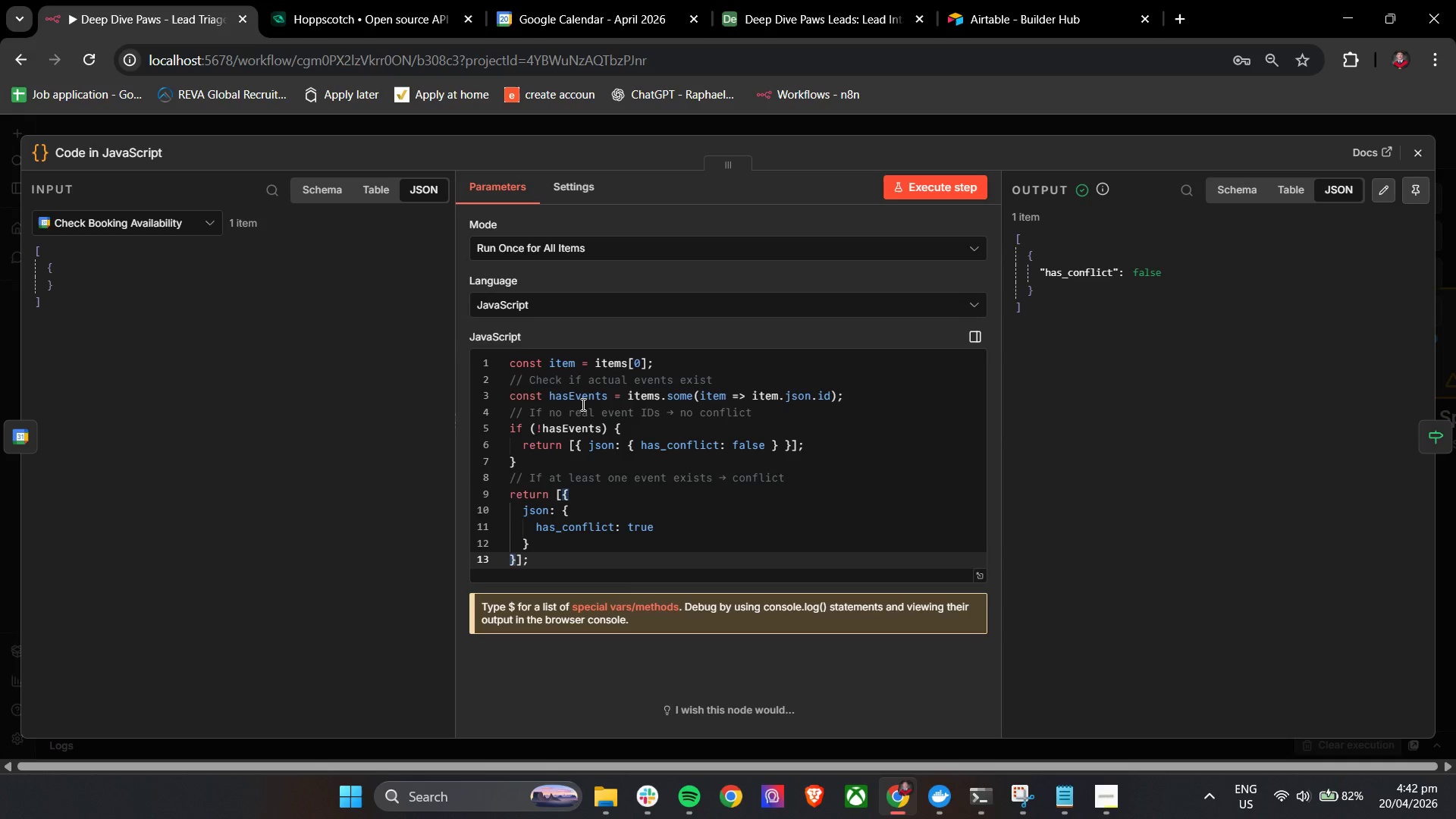 
key(Control+A)
 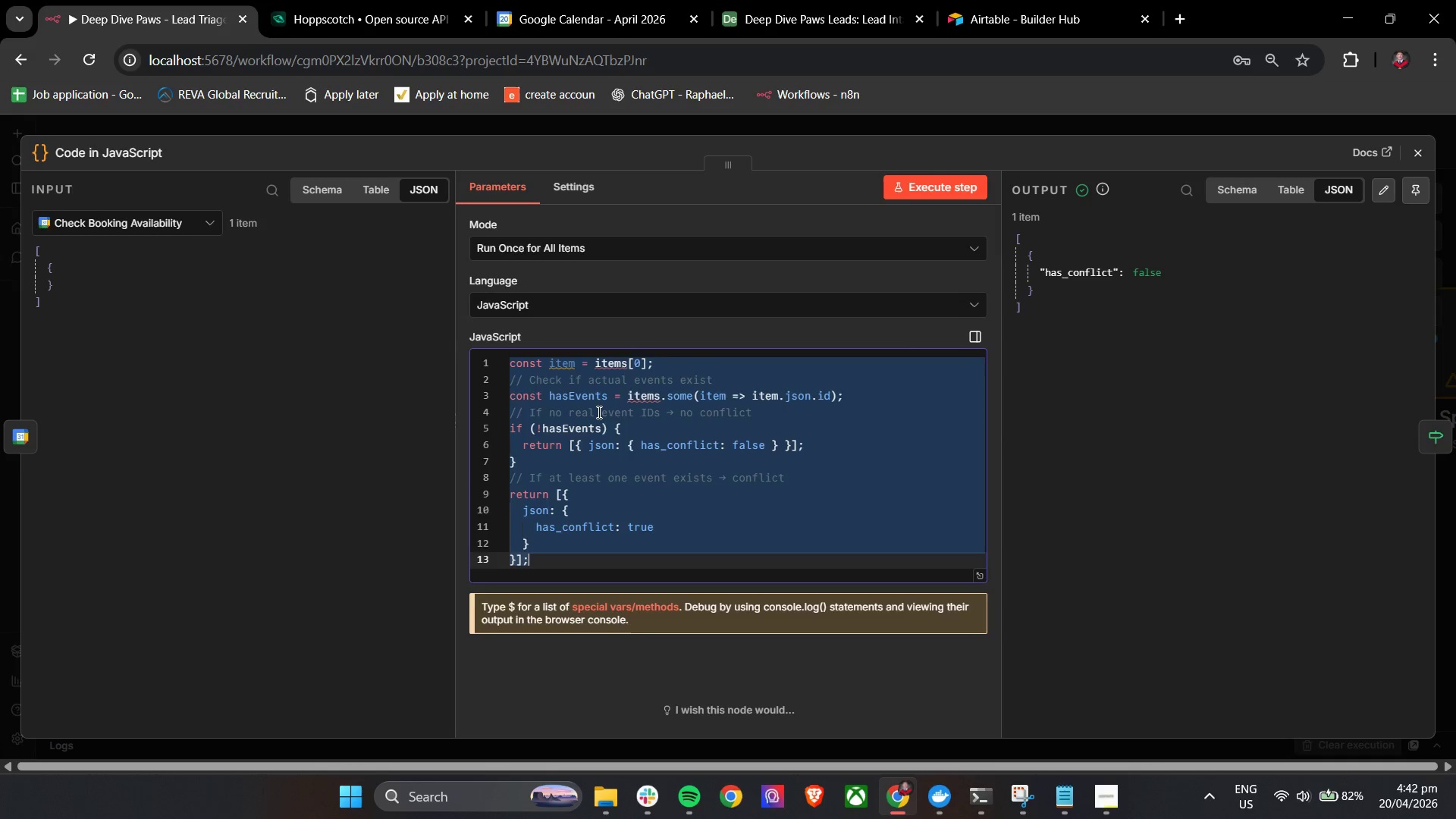 
key(V)
 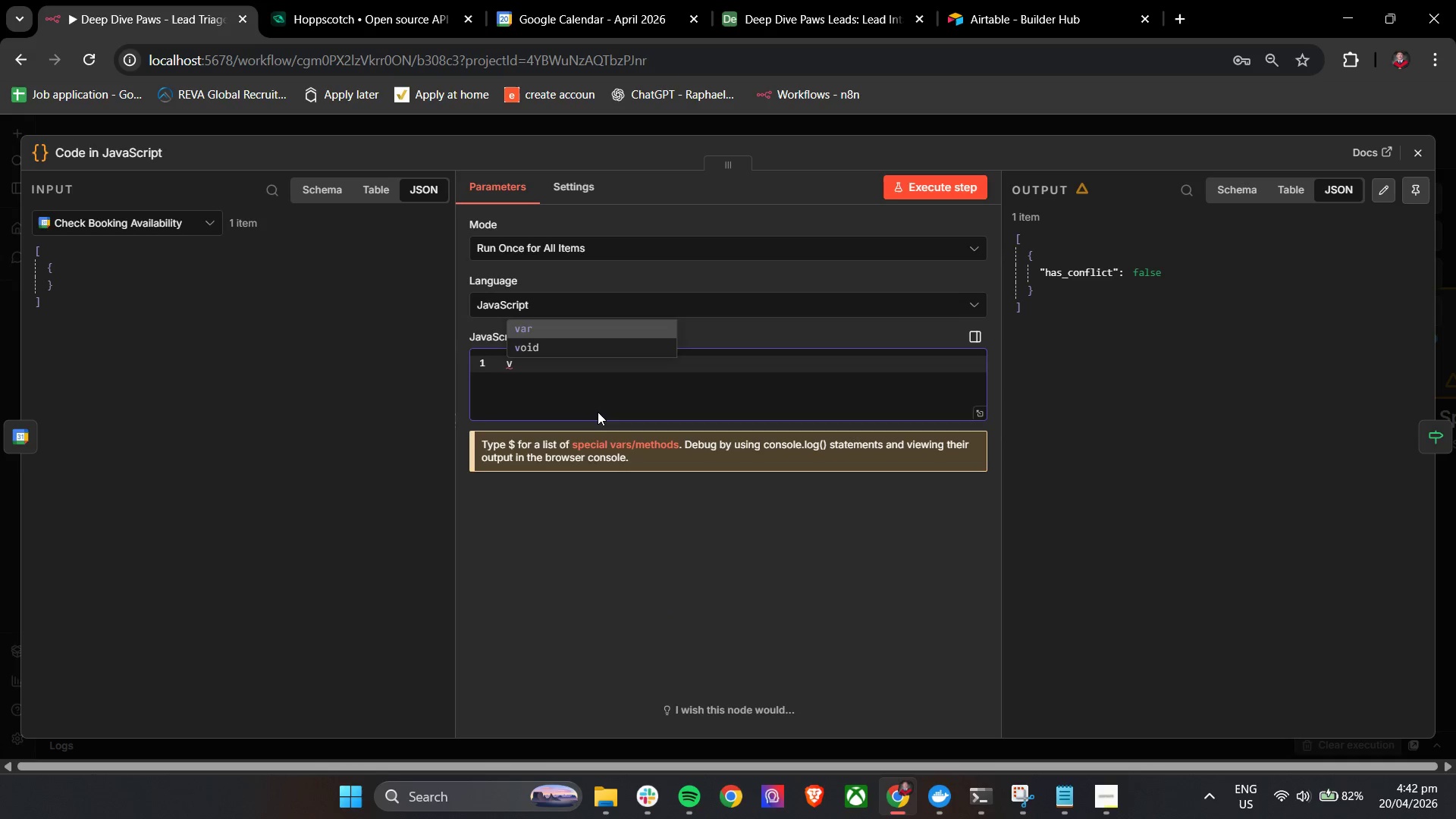 
key(Backspace)
 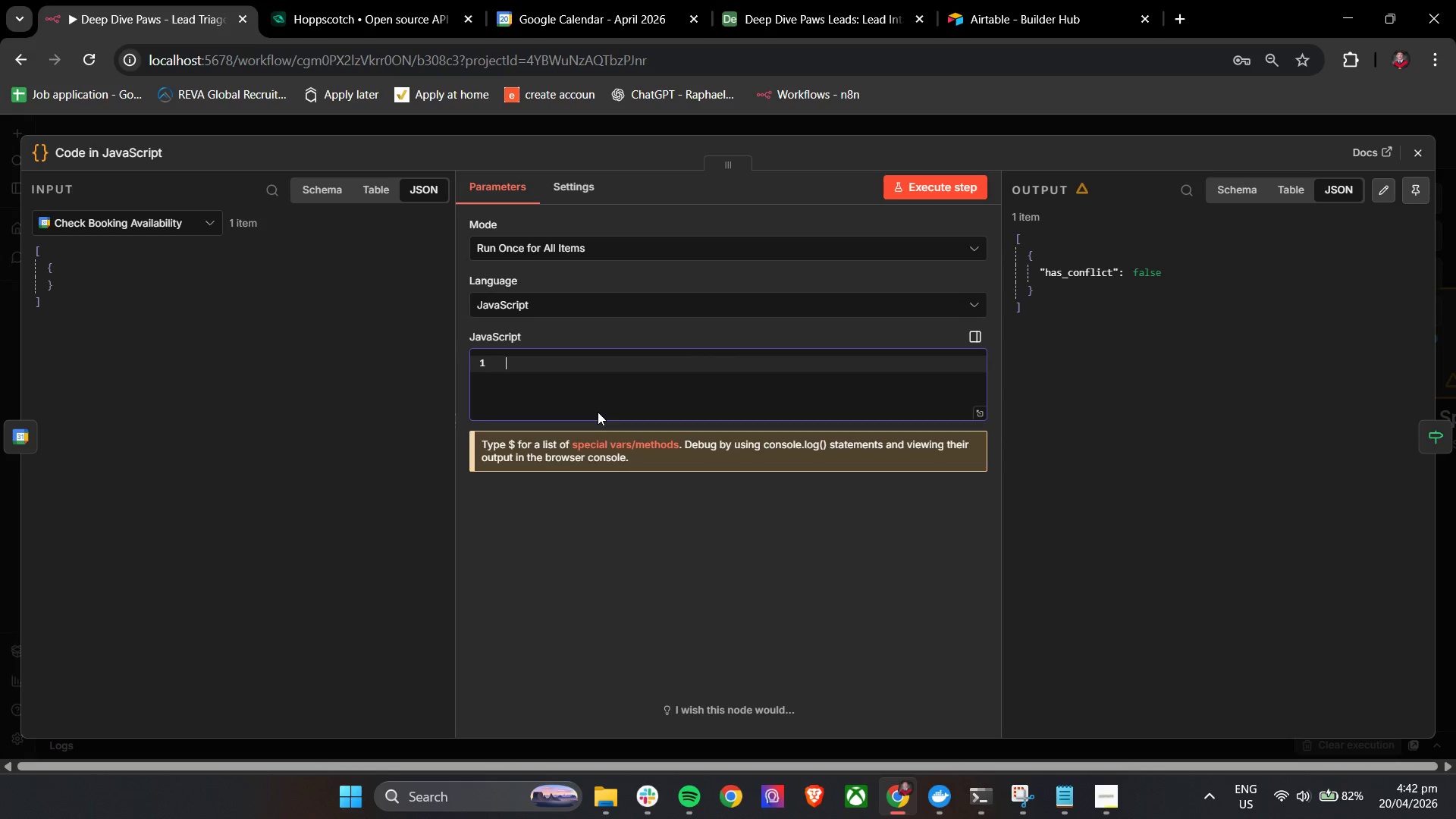 
key(Control+V)
 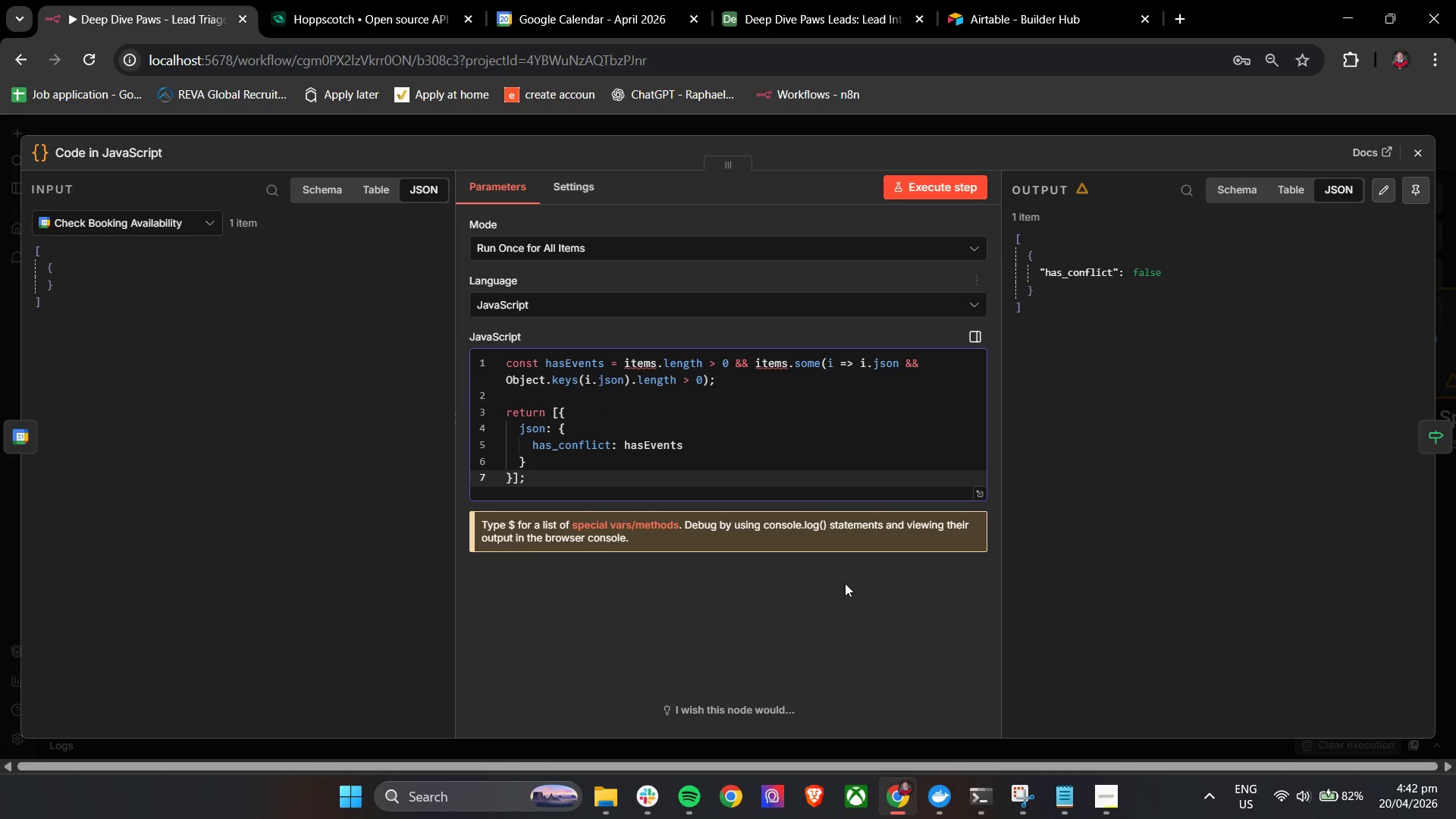 
left_click([838, 635])
 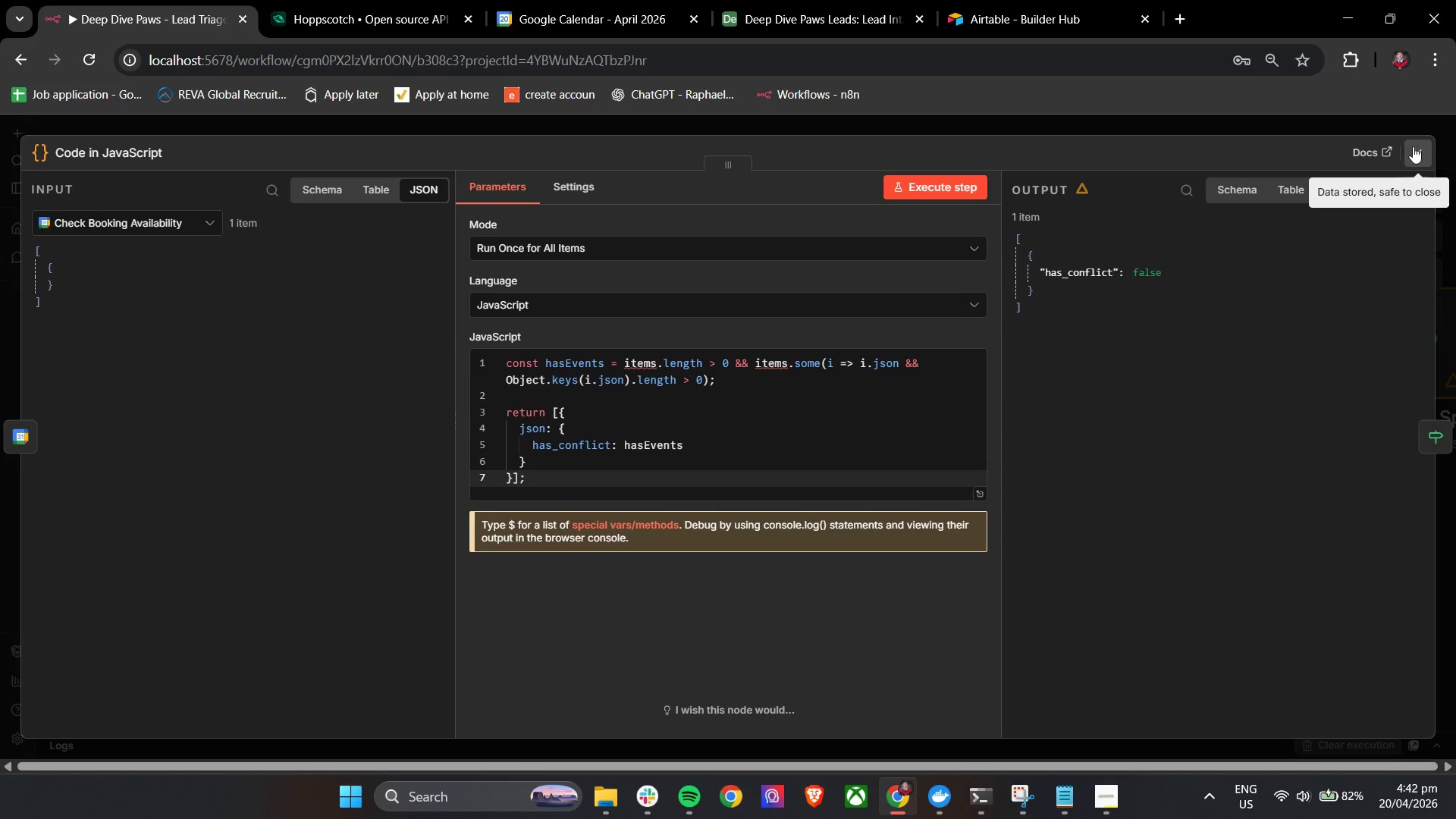 
double_click([1412, 149])
 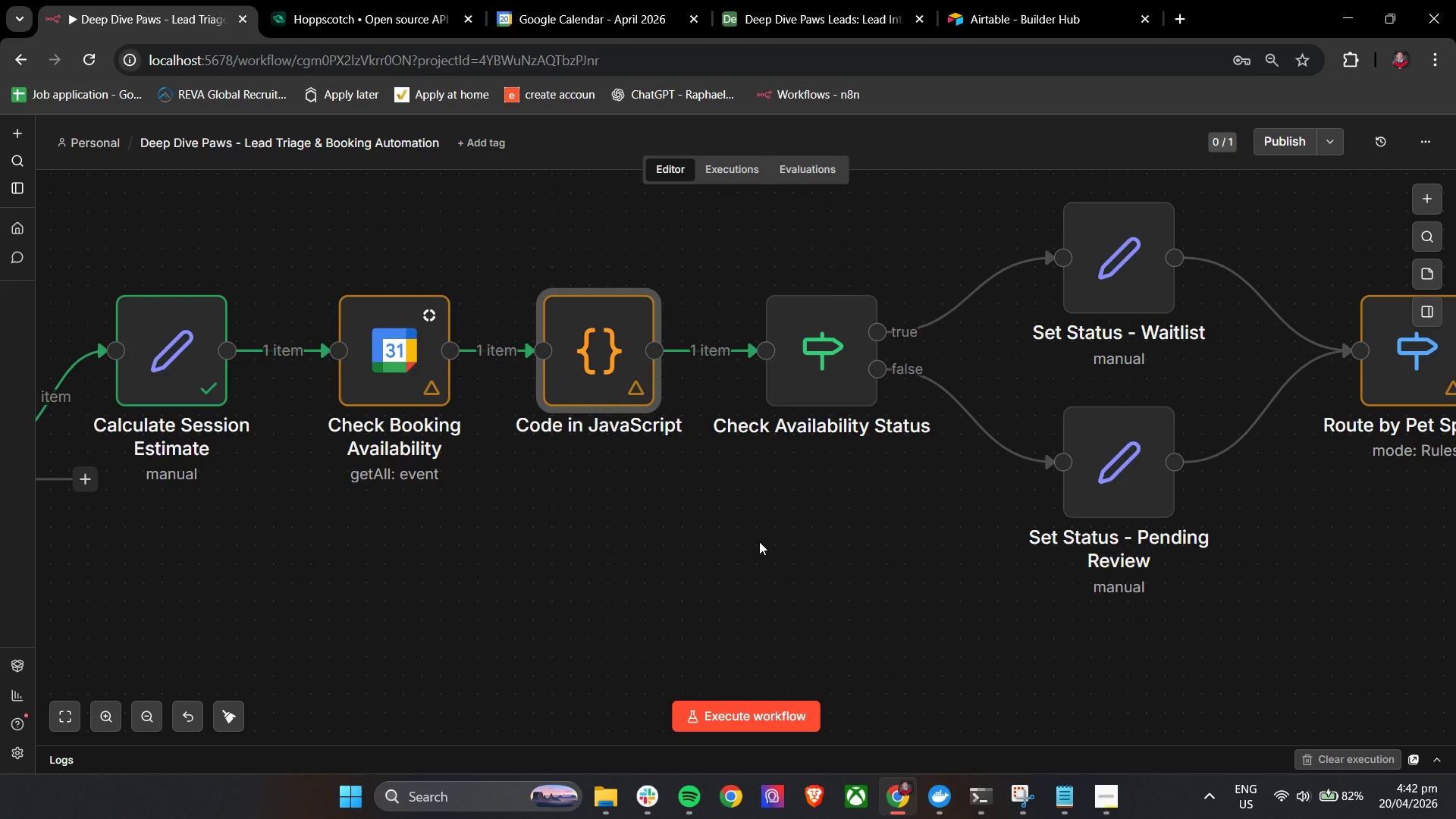 
wait(29.88)
 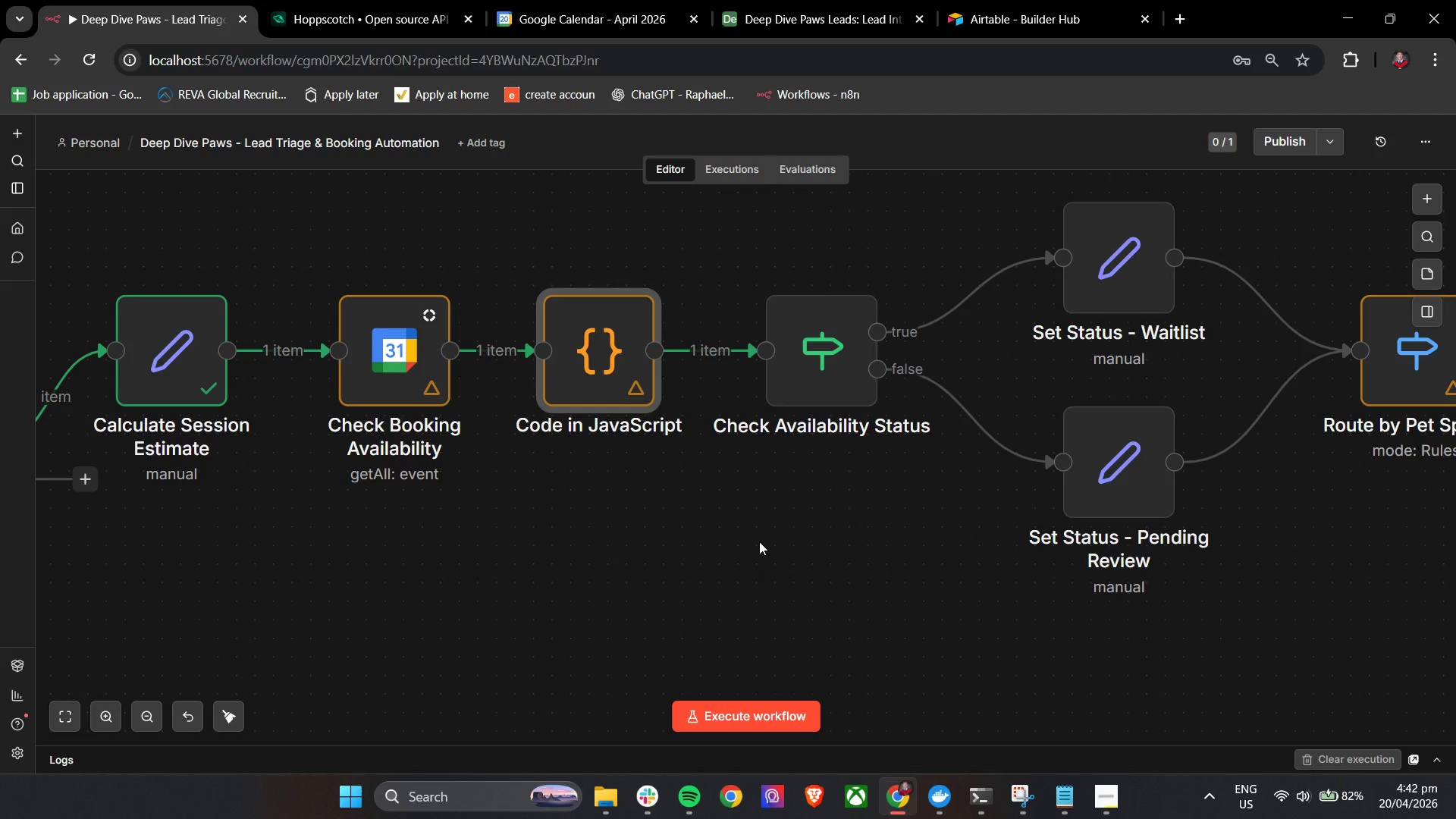 
scroll: coordinate [743, 542], scroll_direction: down, amount: 4.0
 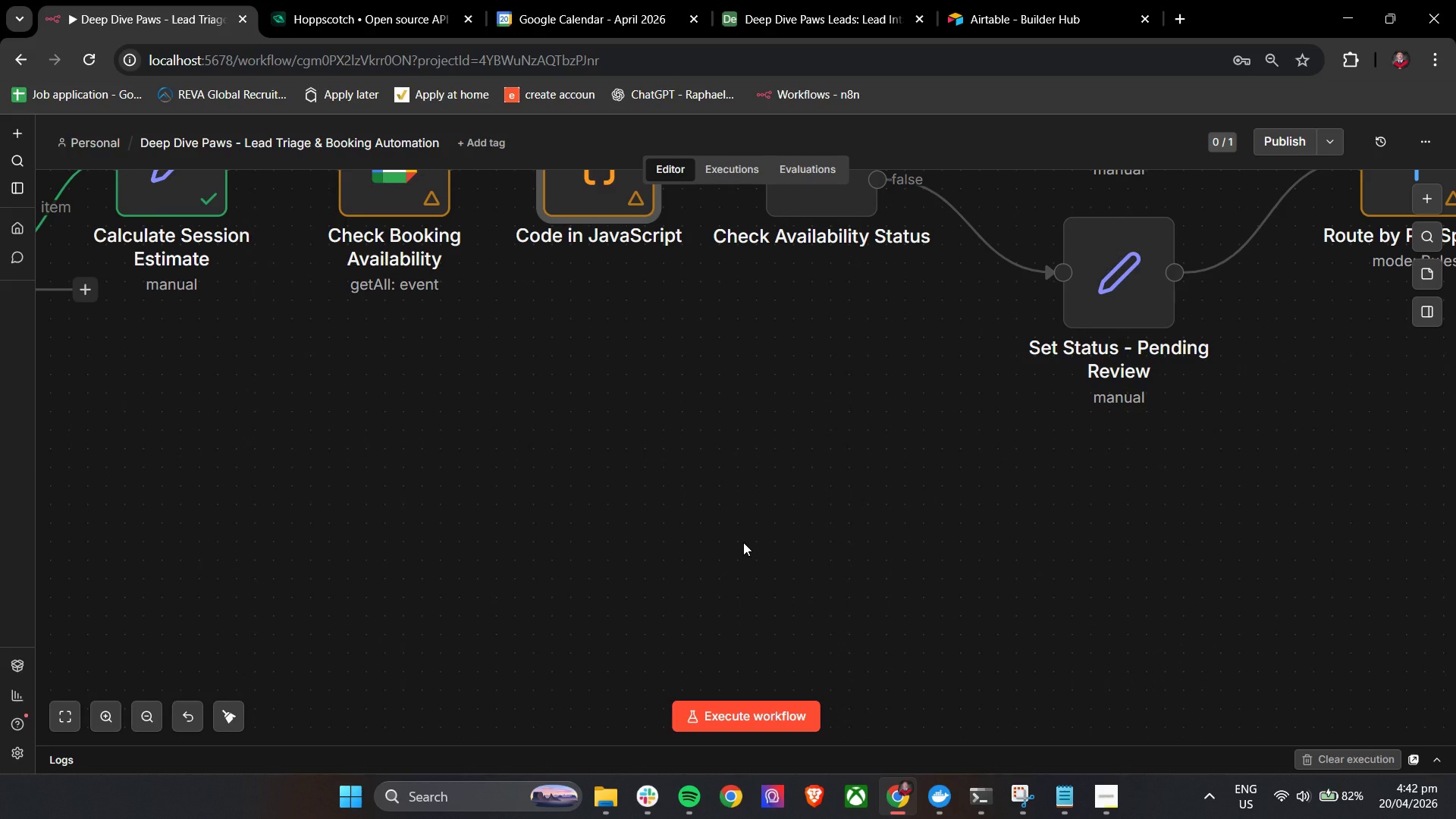 
wait(20.47)
 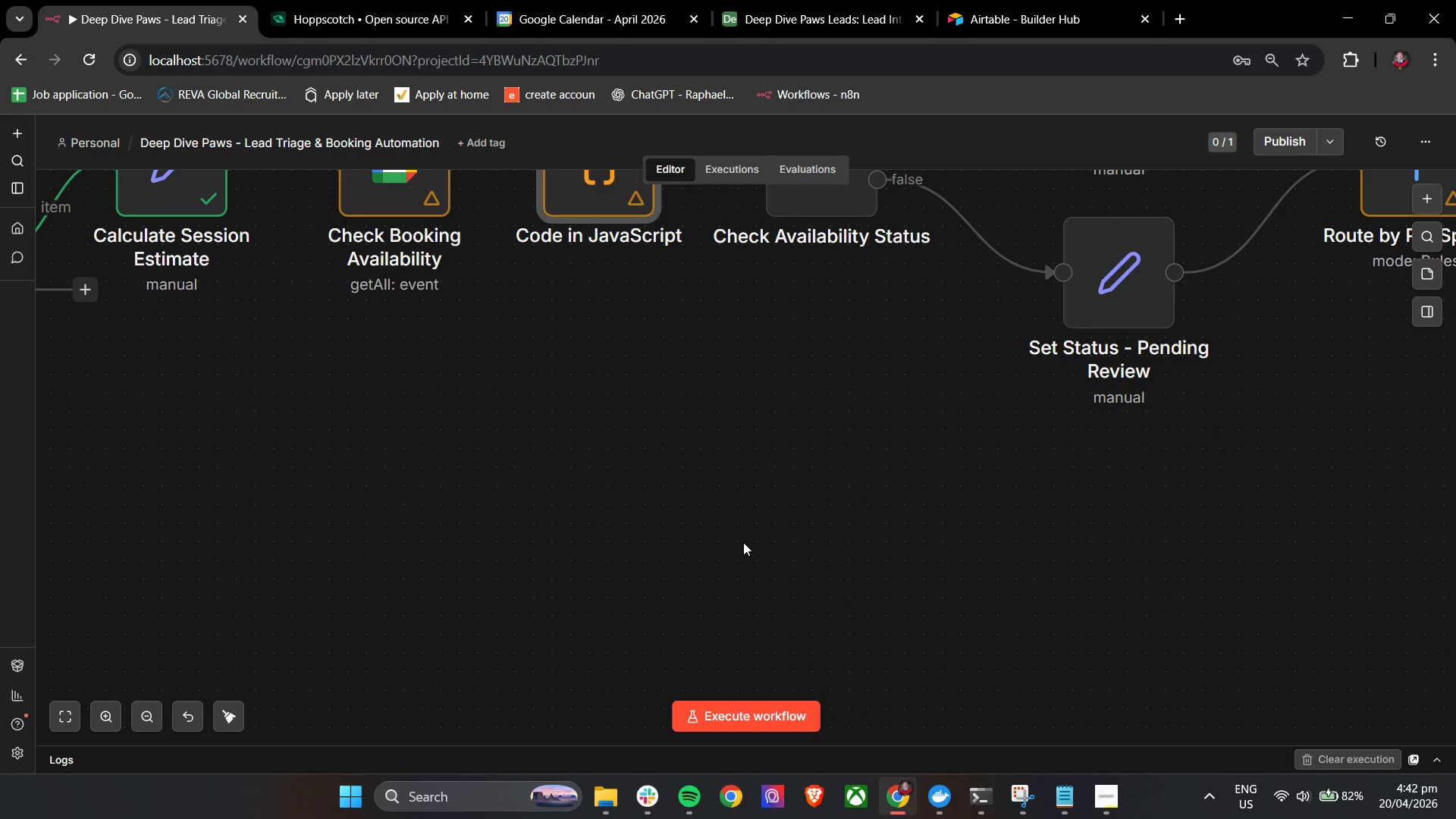 
hold_key(key=ControlLeft, duration=0.45)
 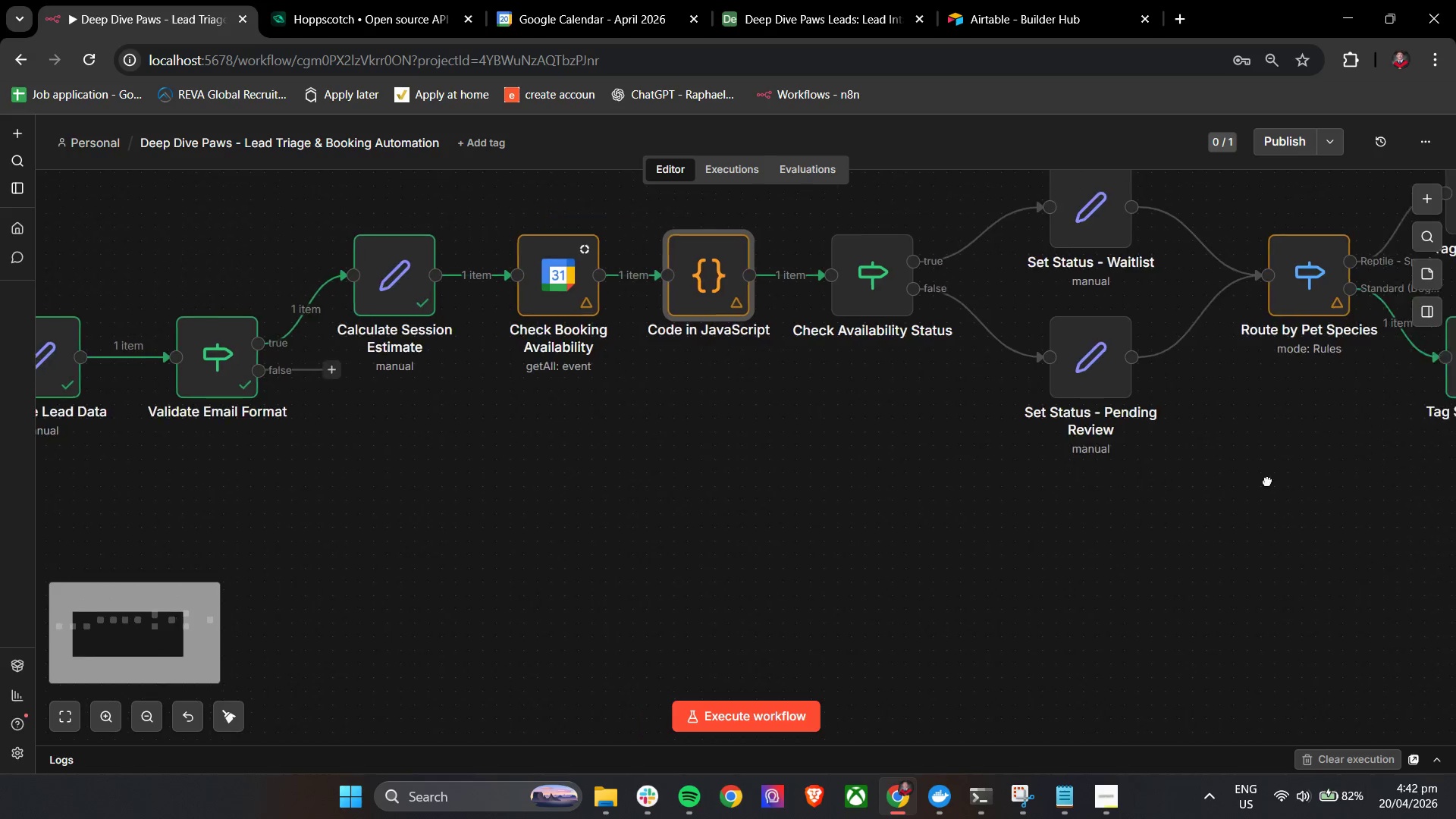 
hold_key(key=ControlLeft, duration=0.72)
 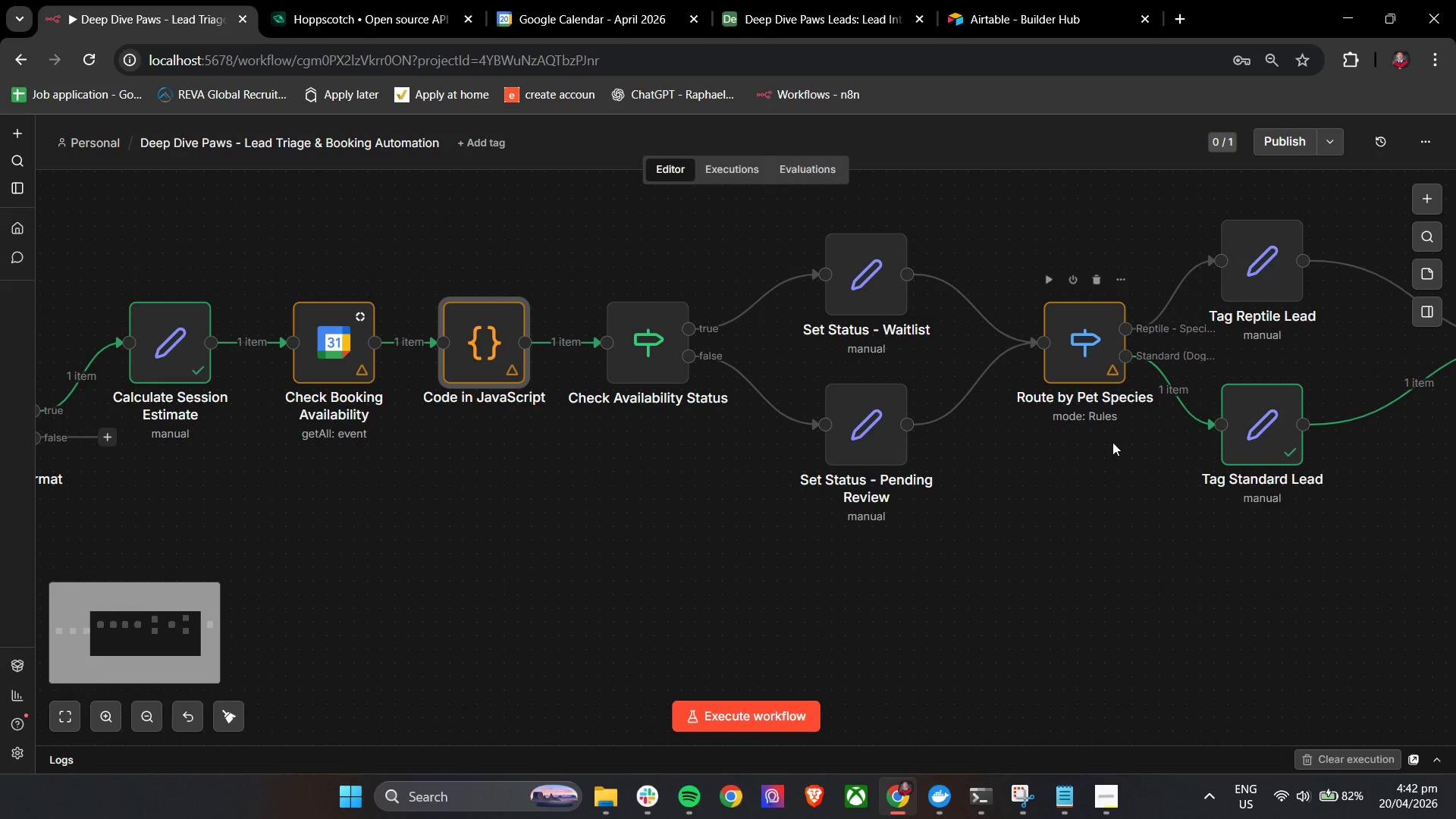 
scroll: coordinate [1151, 554], scroll_direction: down, amount: 2.0
 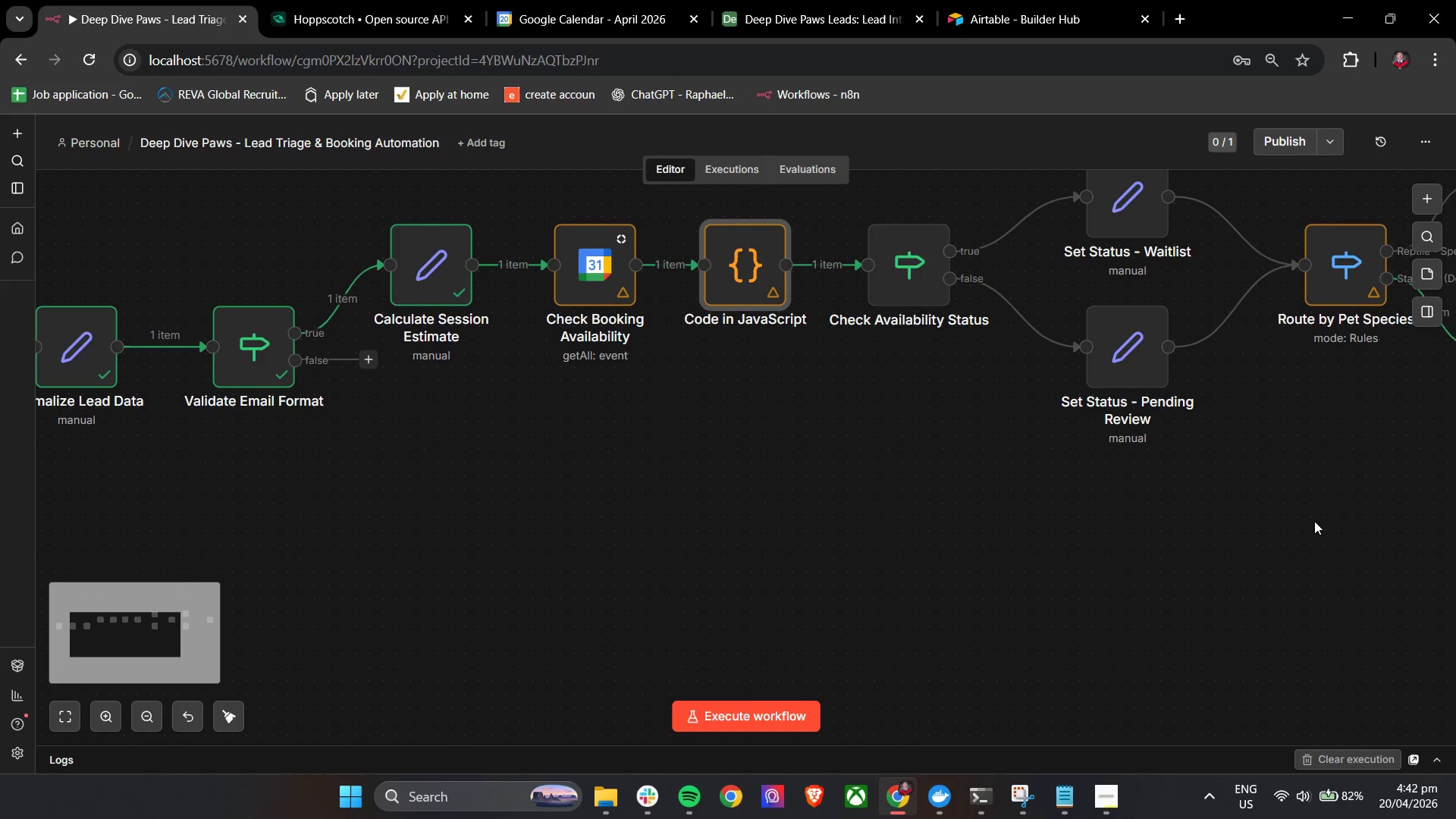 
left_click_drag(start_coordinate=[1327, 462], to_coordinate=[1066, 539])
 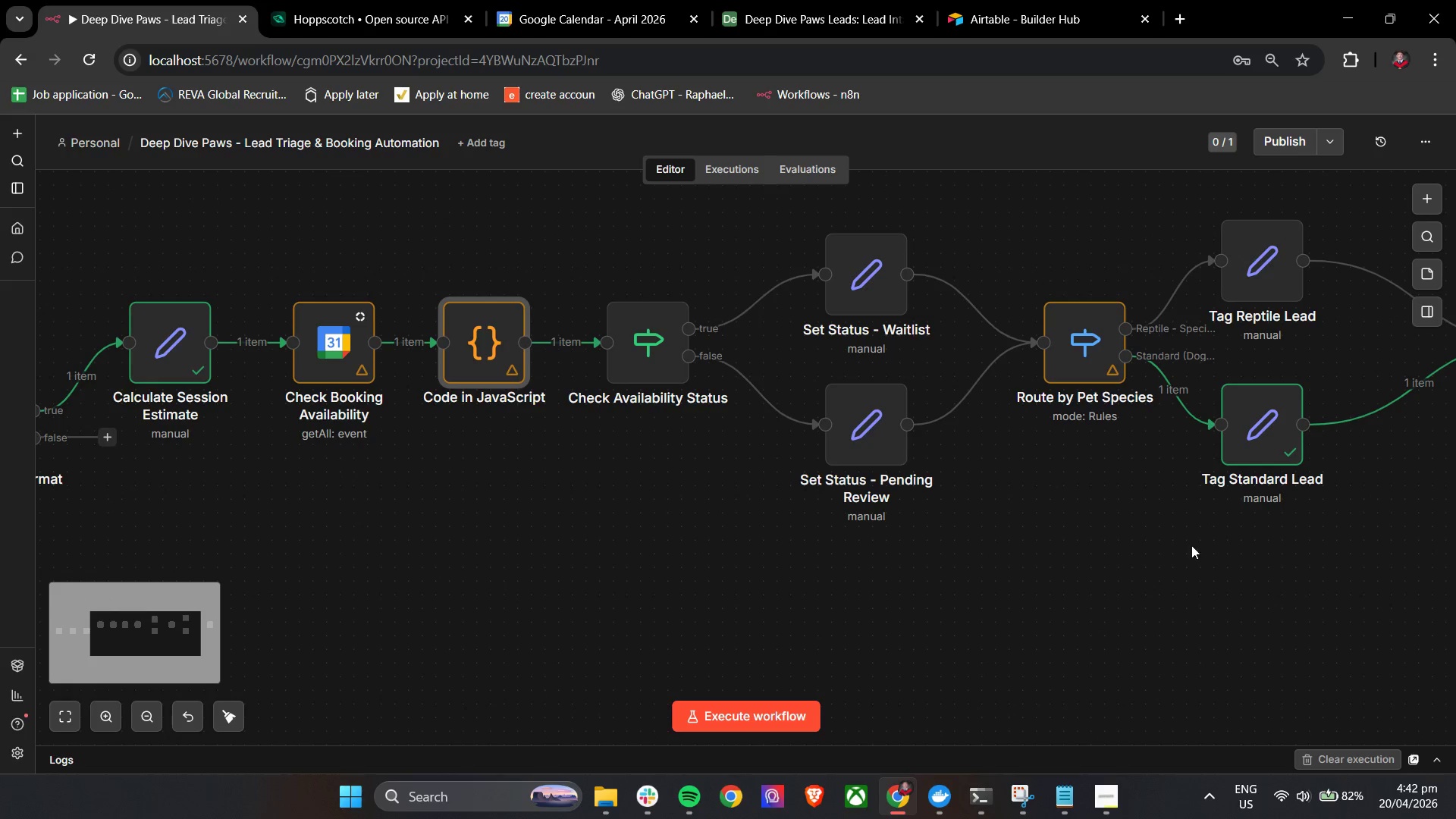 
hold_key(key=ControlLeft, duration=0.58)
left_click_drag(start_coordinate=[1148, 573], to_coordinate=[906, 592])
 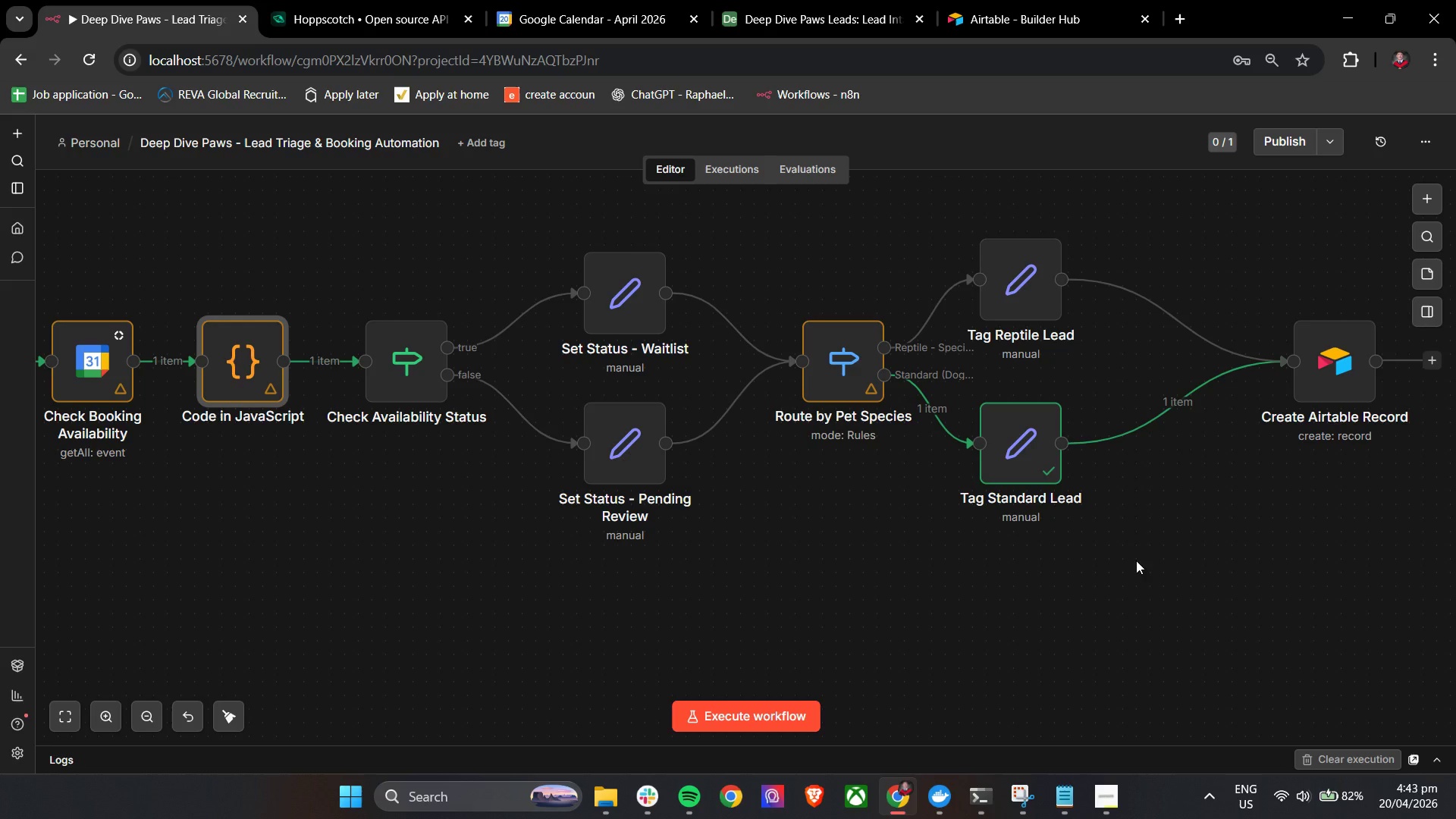 
wait(7.02)
 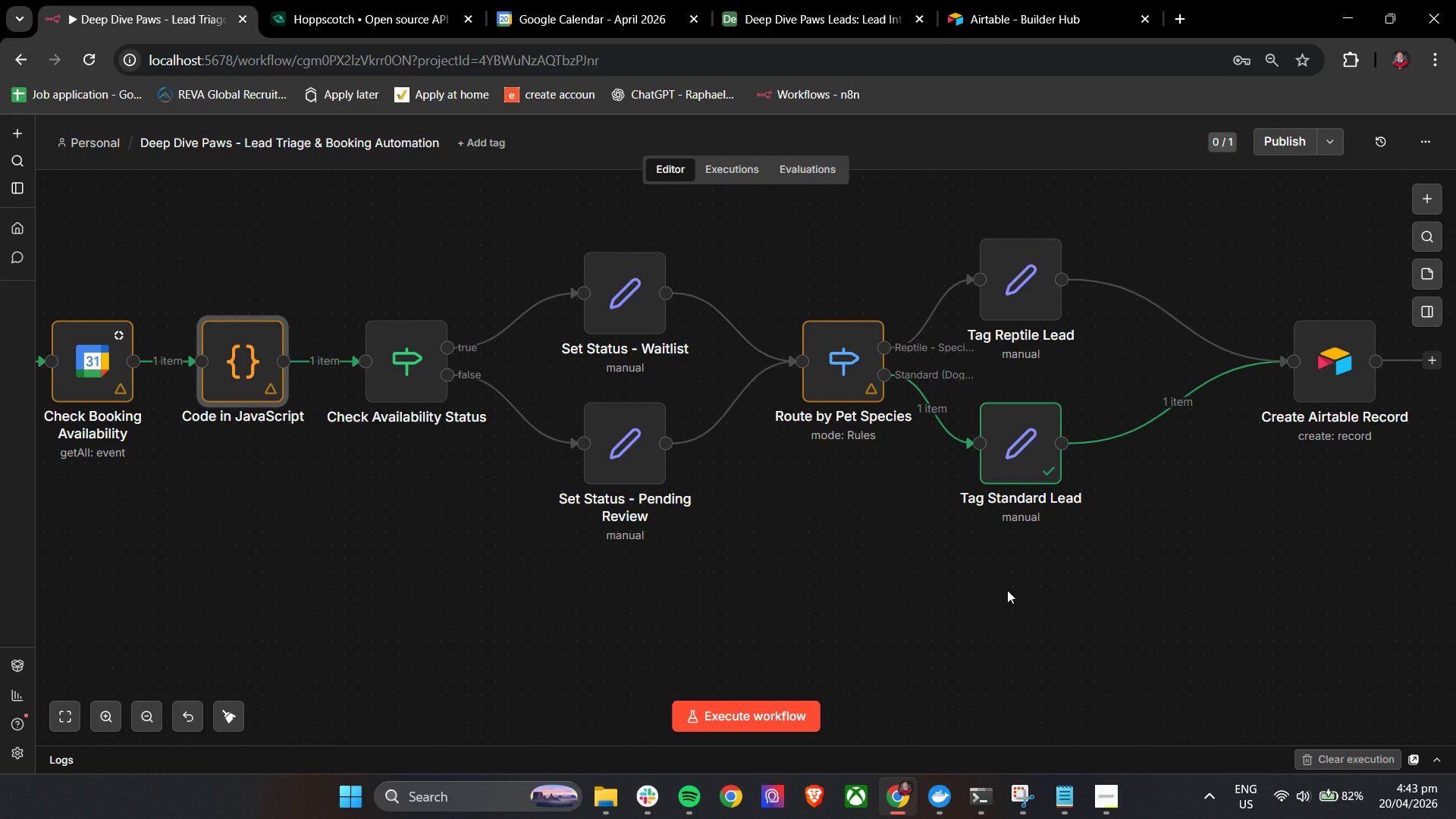 
left_click_drag(start_coordinate=[847, 377], to_coordinate=[816, 375])
 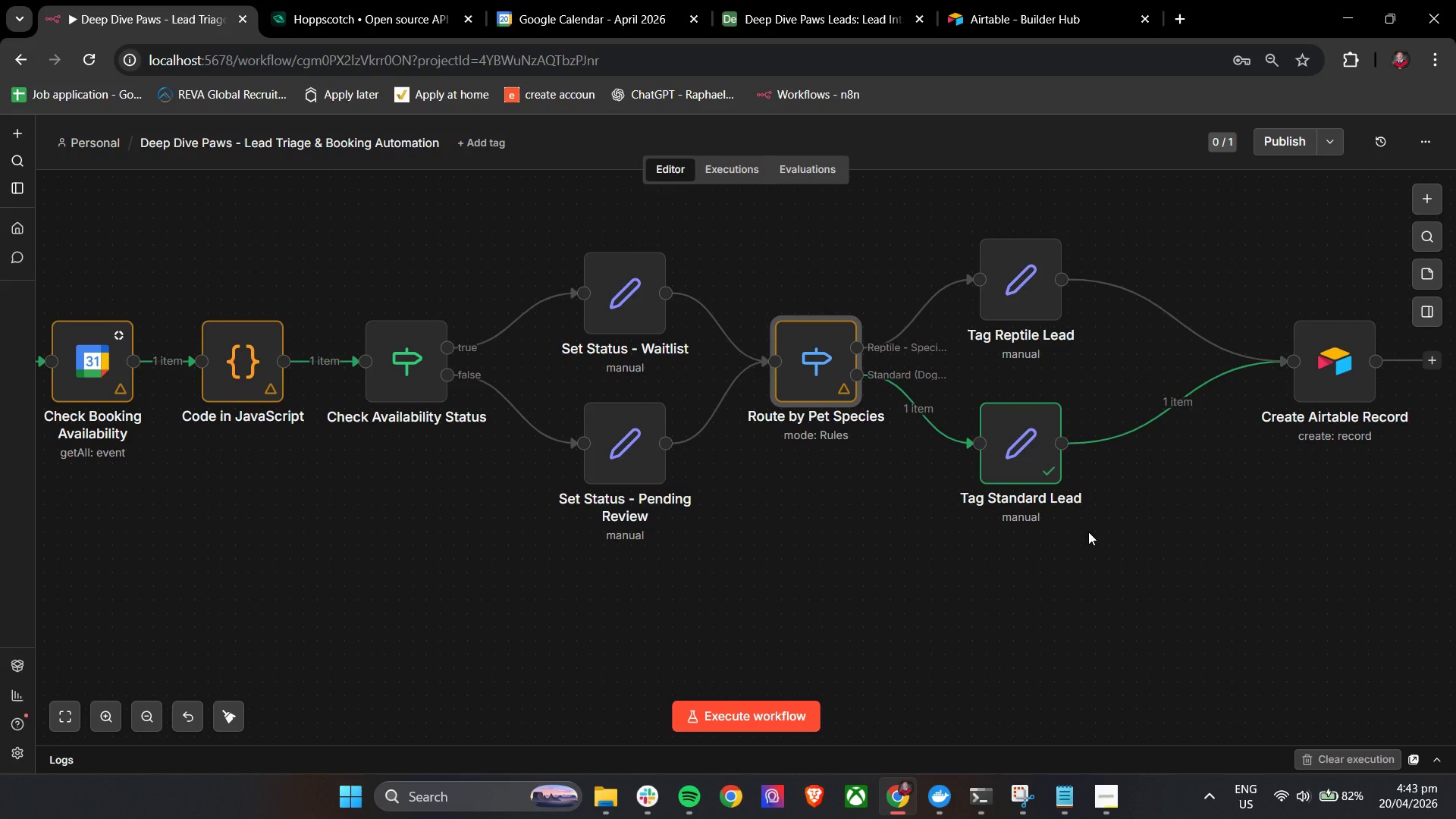 
wait(31.02)
 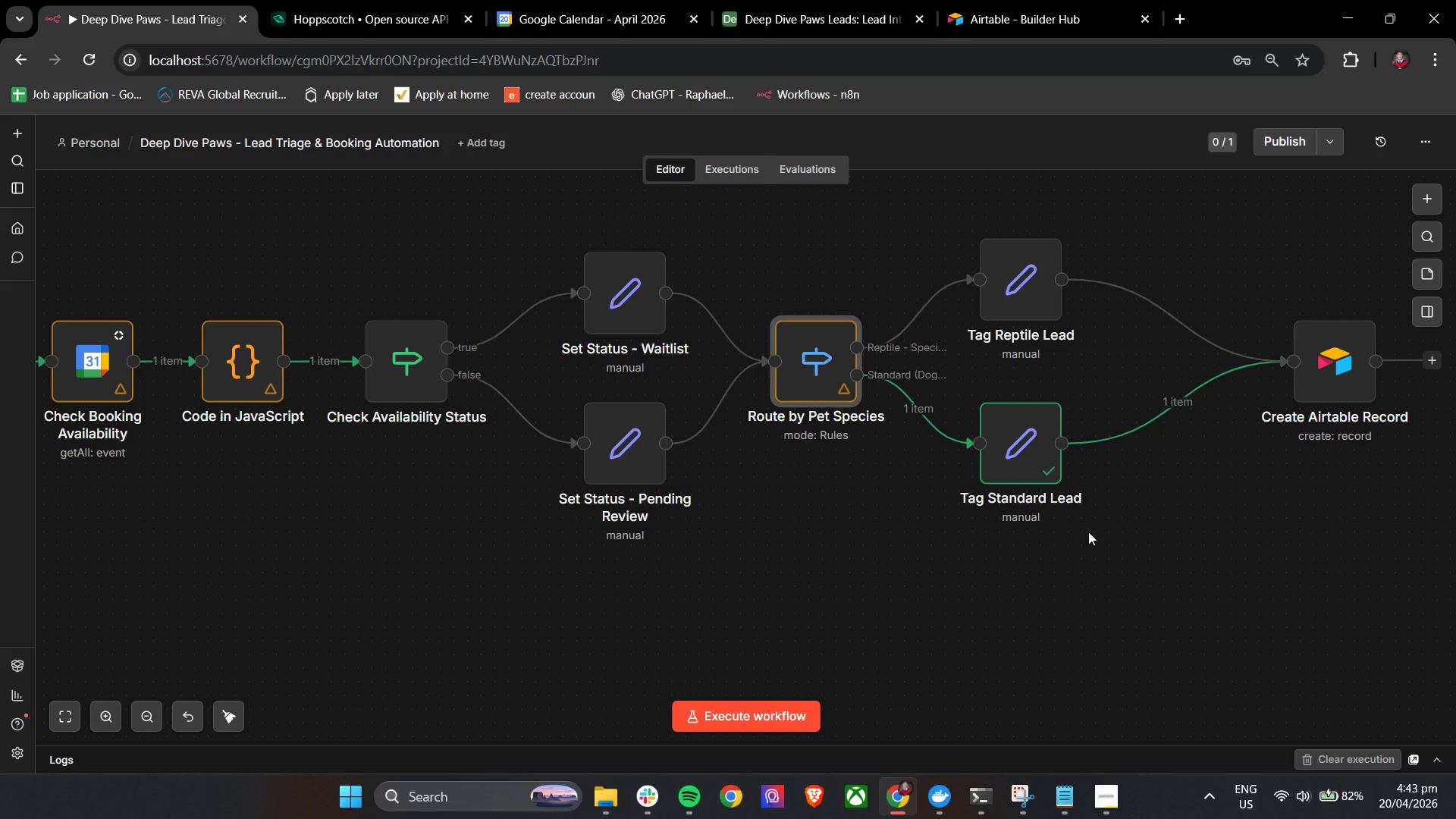 
hold_key(key=ControlLeft, duration=0.56)
left_click_drag(start_coordinate=[469, 579], to_coordinate=[777, 625])
 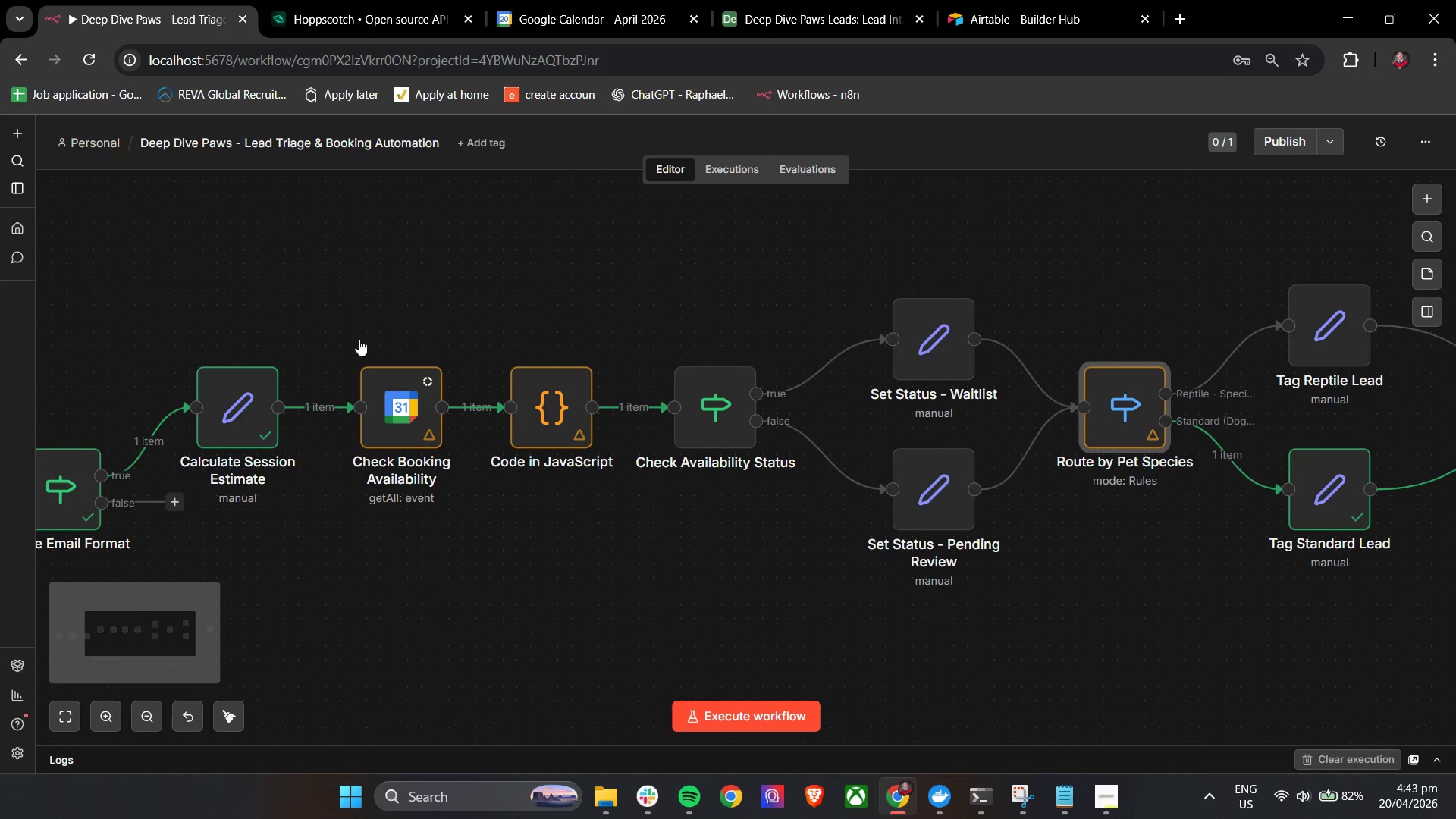 
left_click([368, 345])
 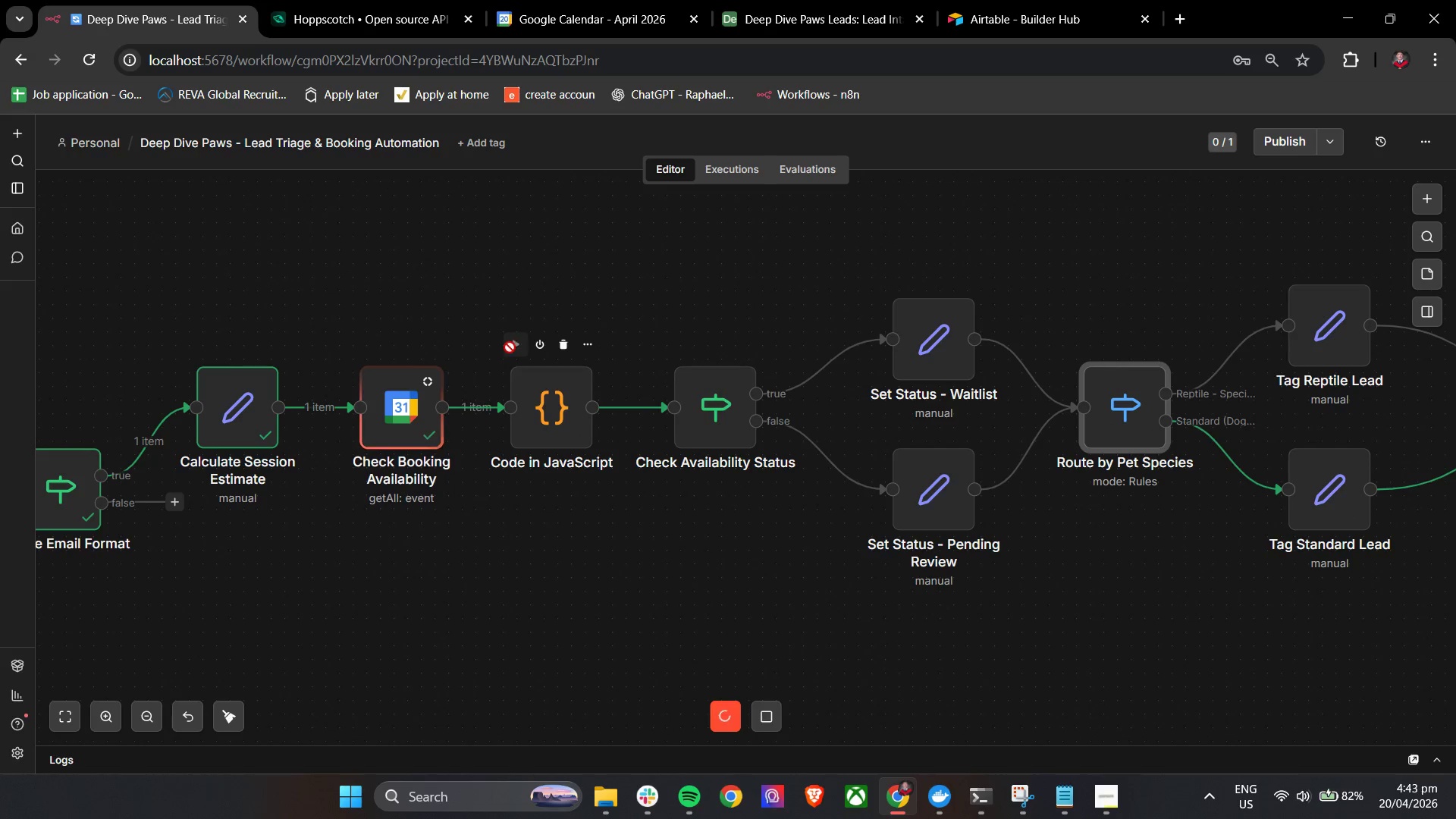 
left_click([510, 344])
 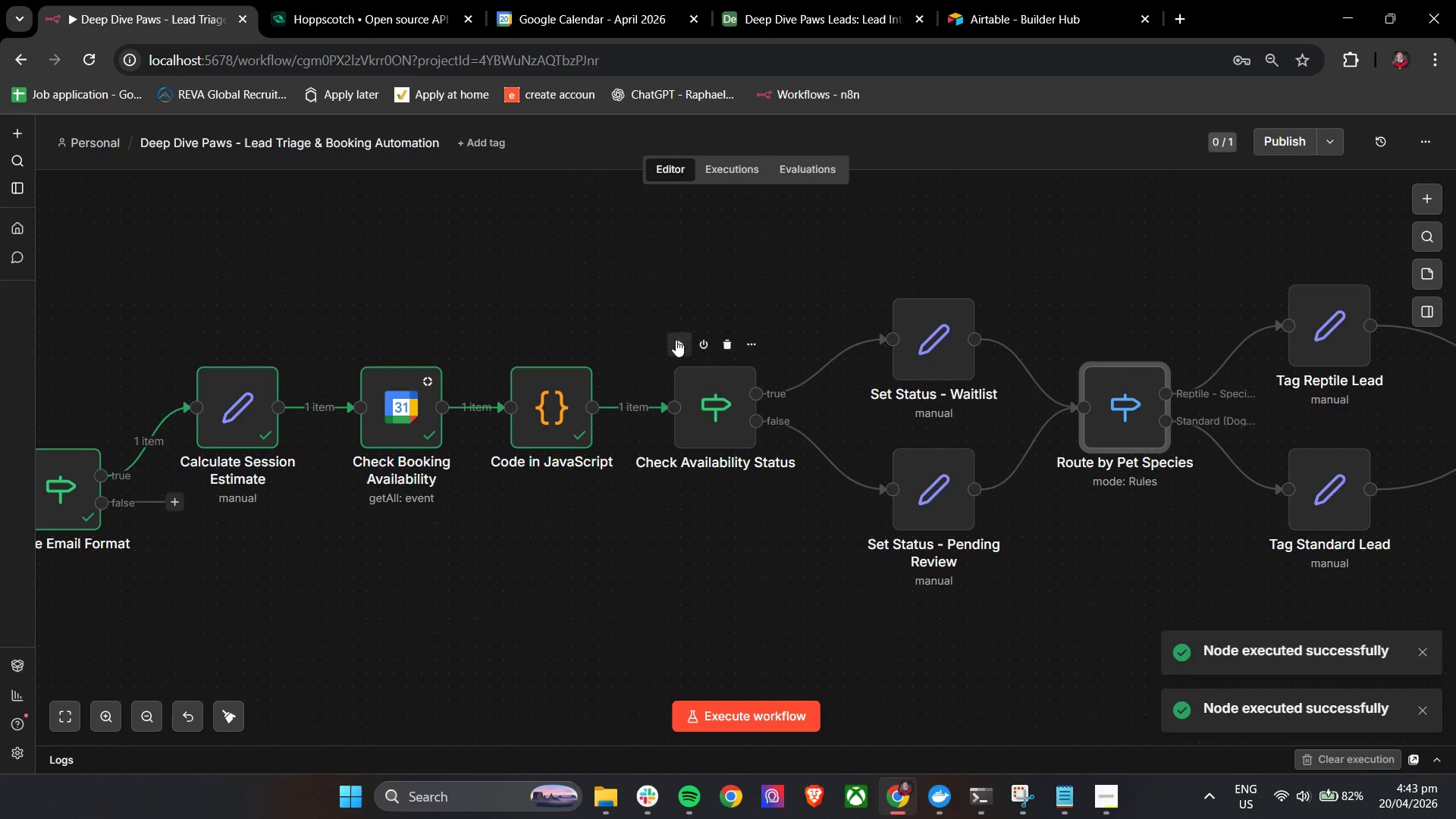 
left_click([685, 344])
 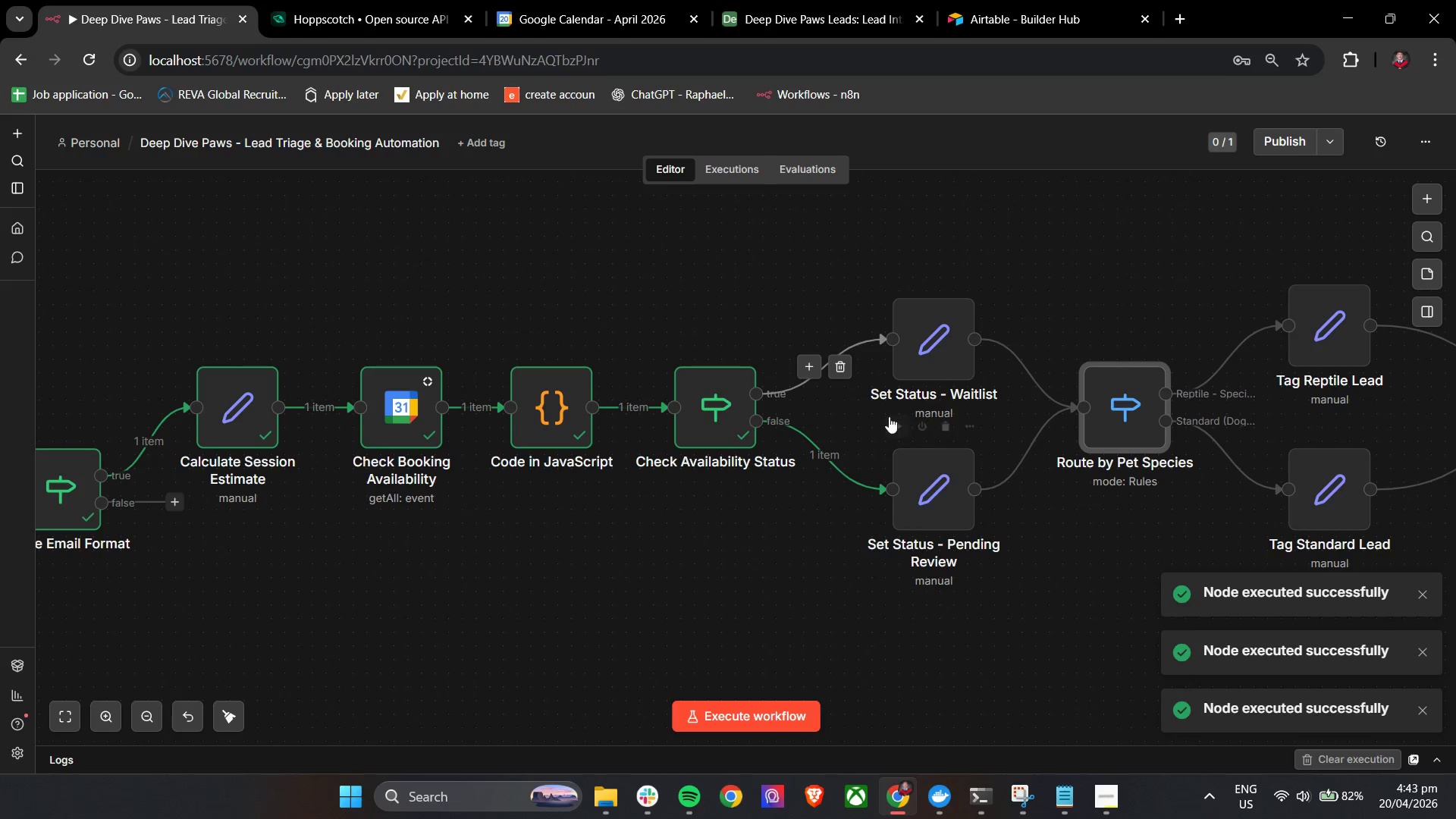 
left_click([898, 434])
 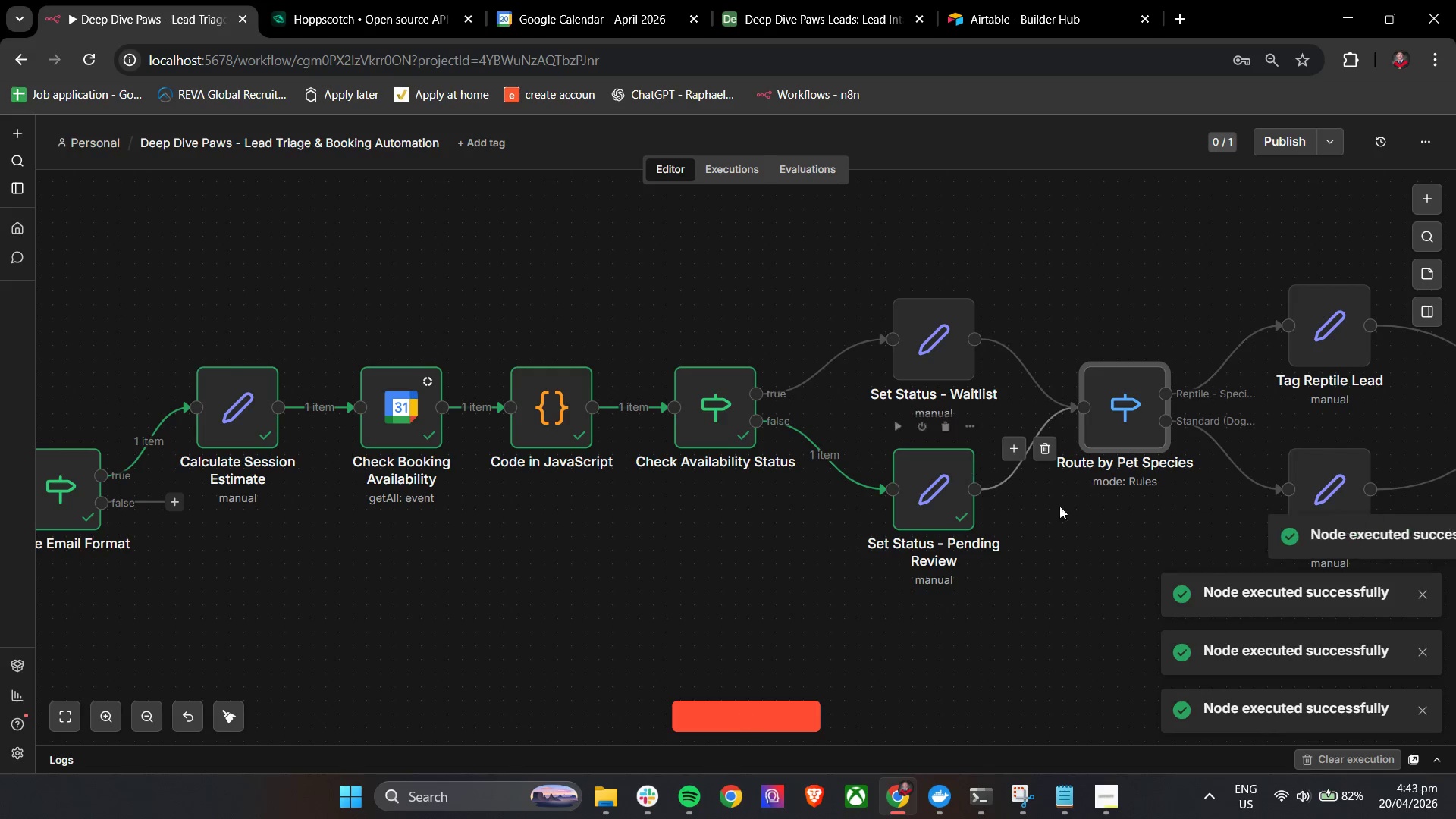 
hold_key(key=ControlLeft, duration=0.83)
left_click_drag(start_coordinate=[1078, 569], to_coordinate=[946, 572])
 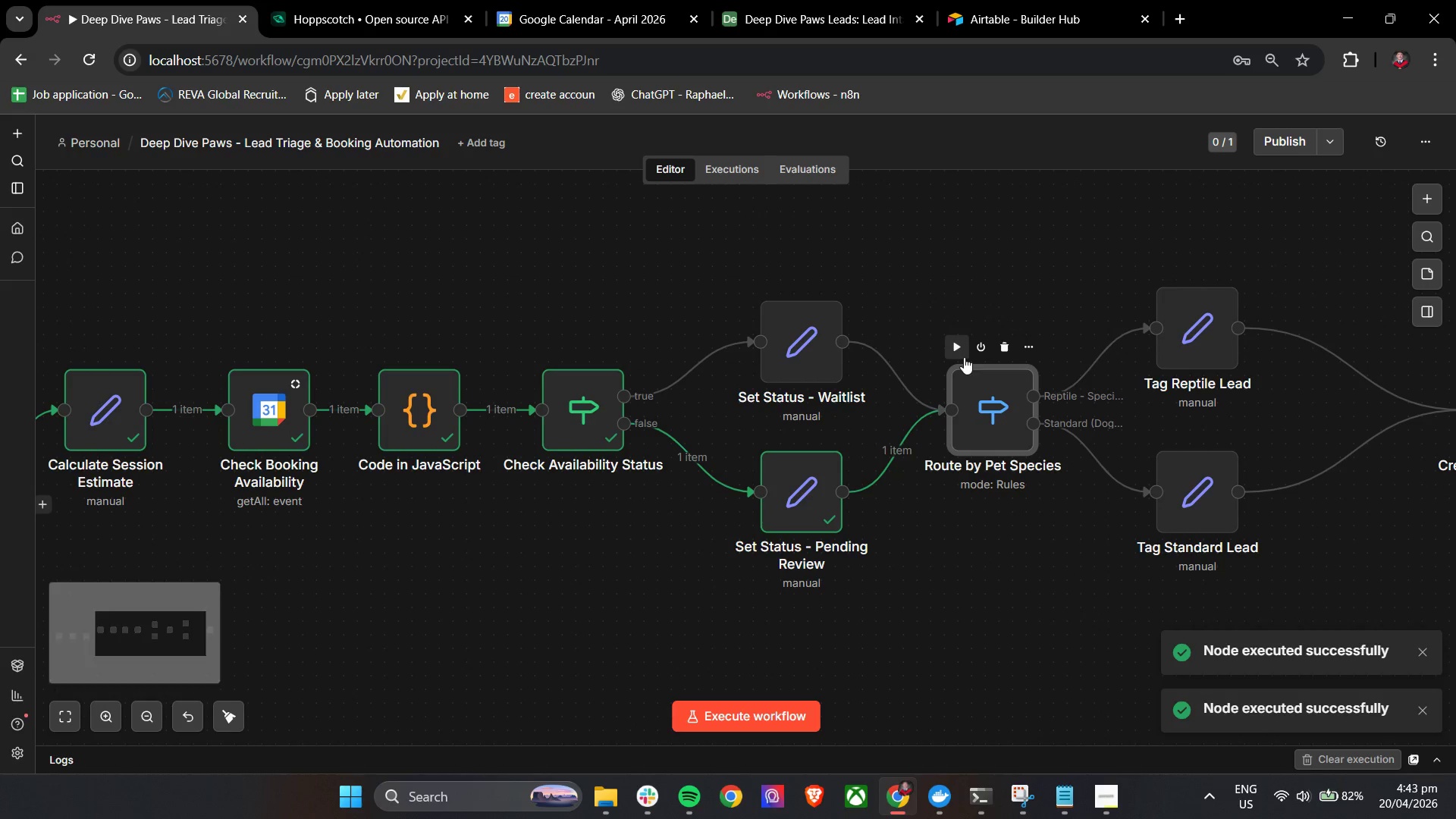 
left_click([964, 357])
 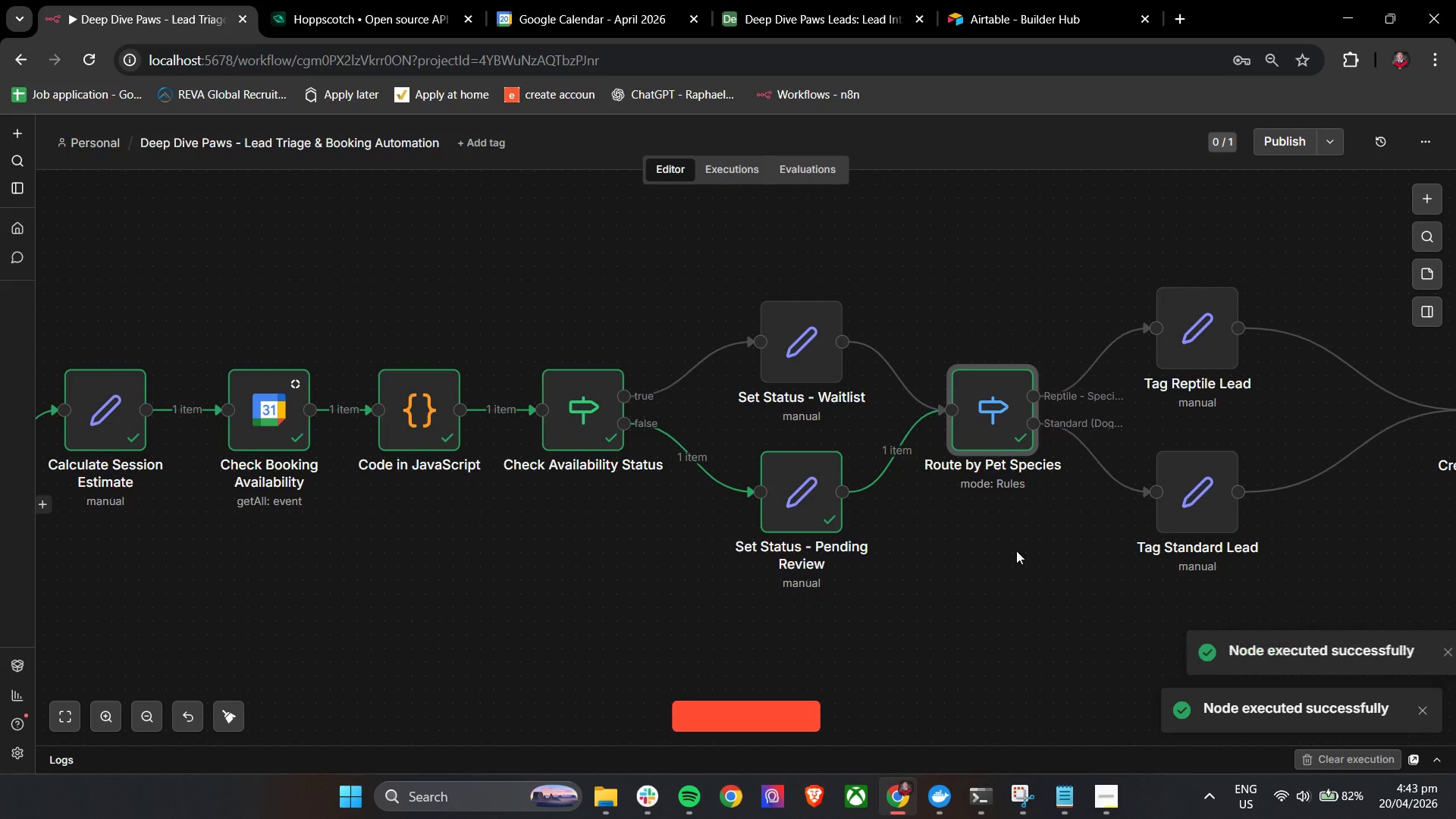 
hold_key(key=ControlLeft, duration=0.73)
left_click_drag(start_coordinate=[1059, 598], to_coordinate=[836, 565])
 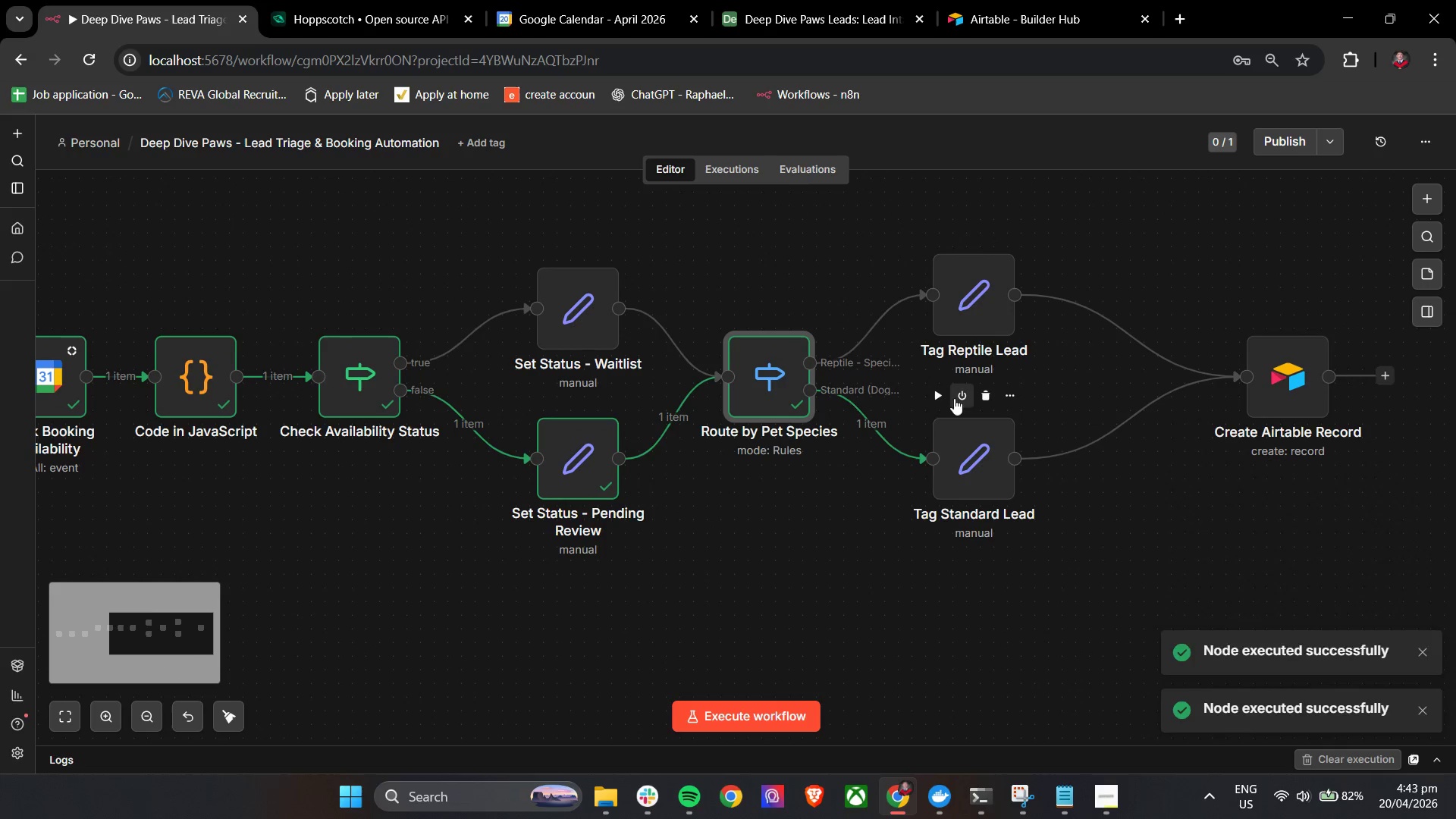 
left_click([940, 398])
 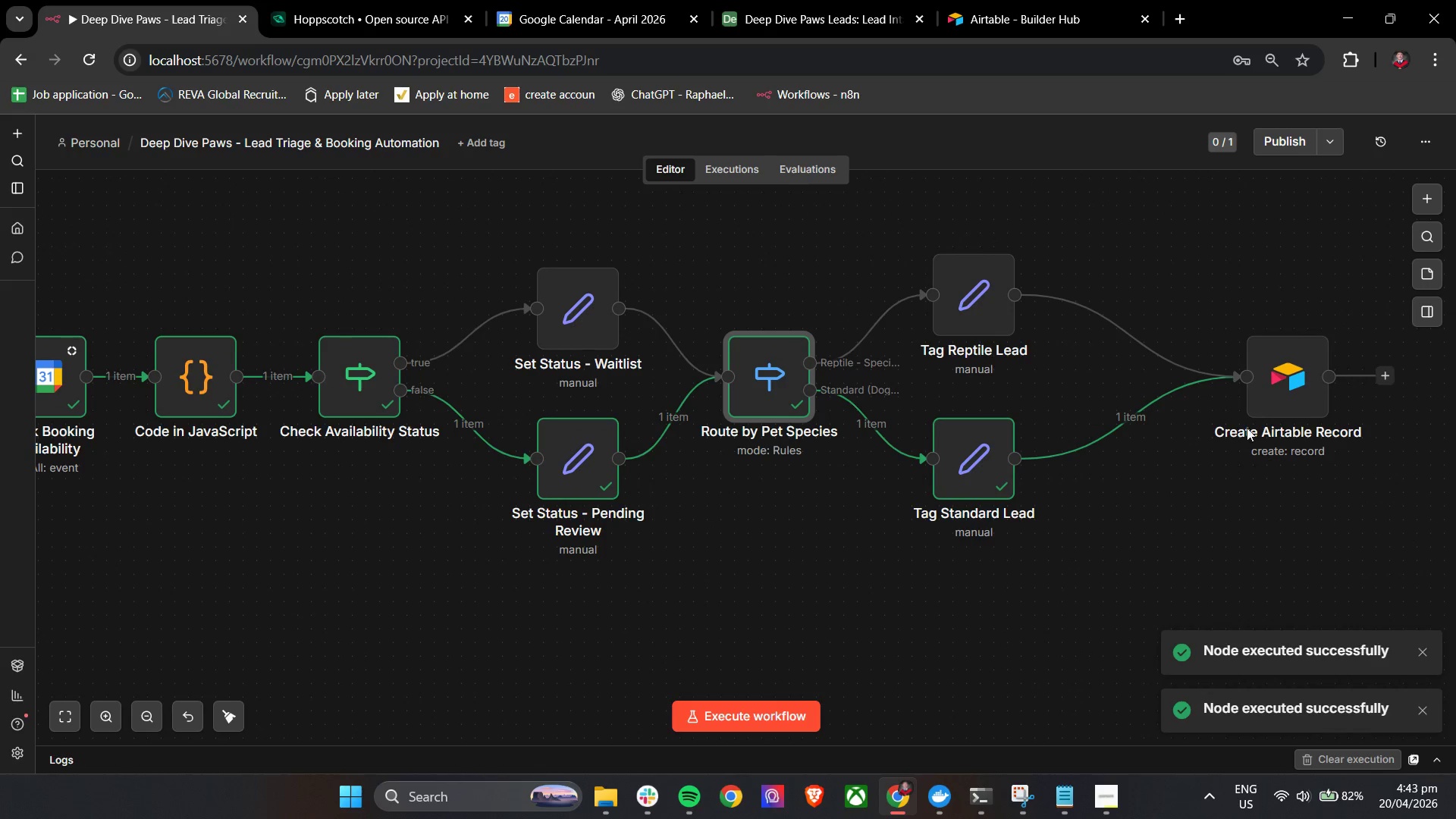 
double_click([1266, 403])
 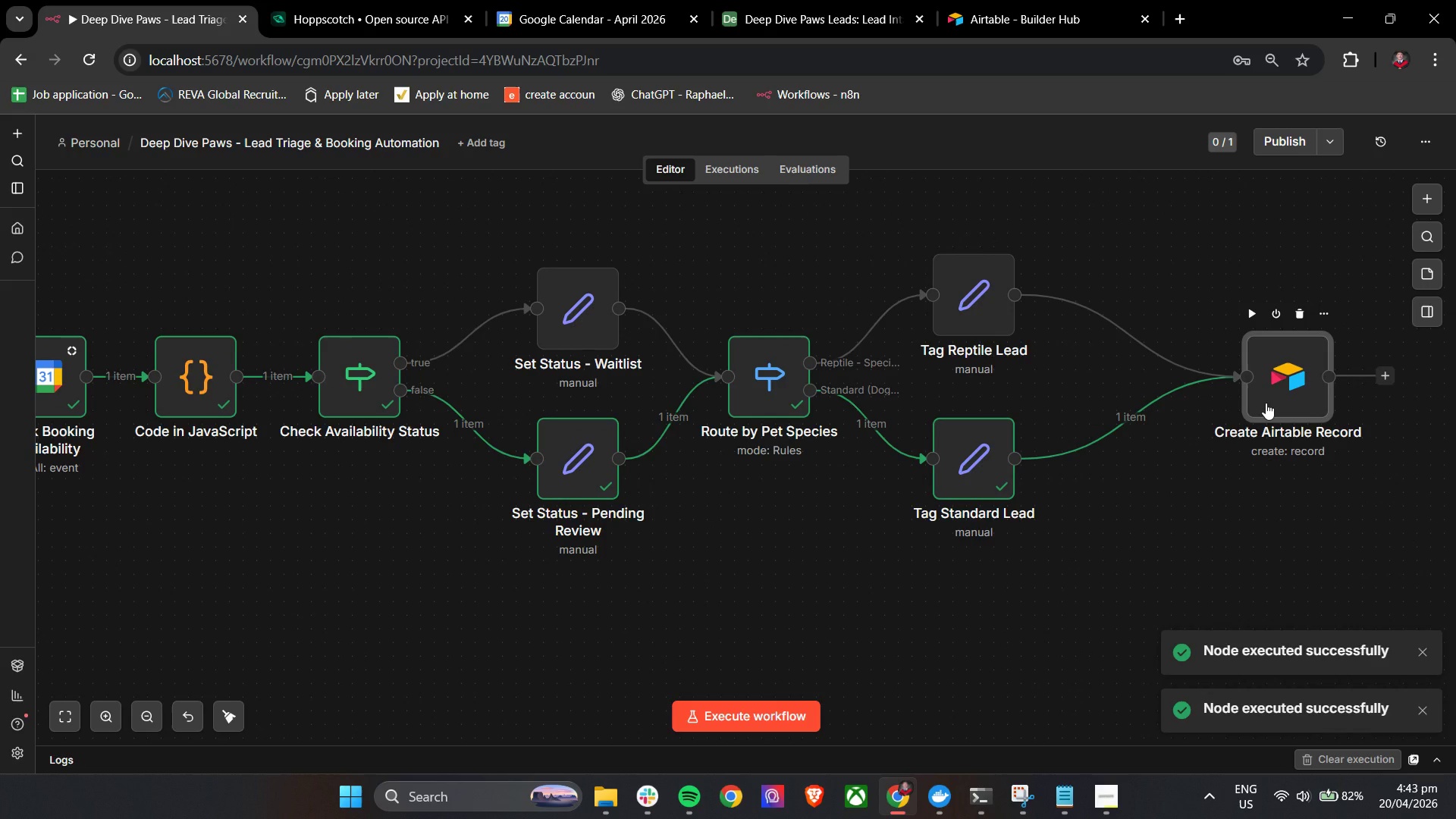 
triple_click([1266, 403])
 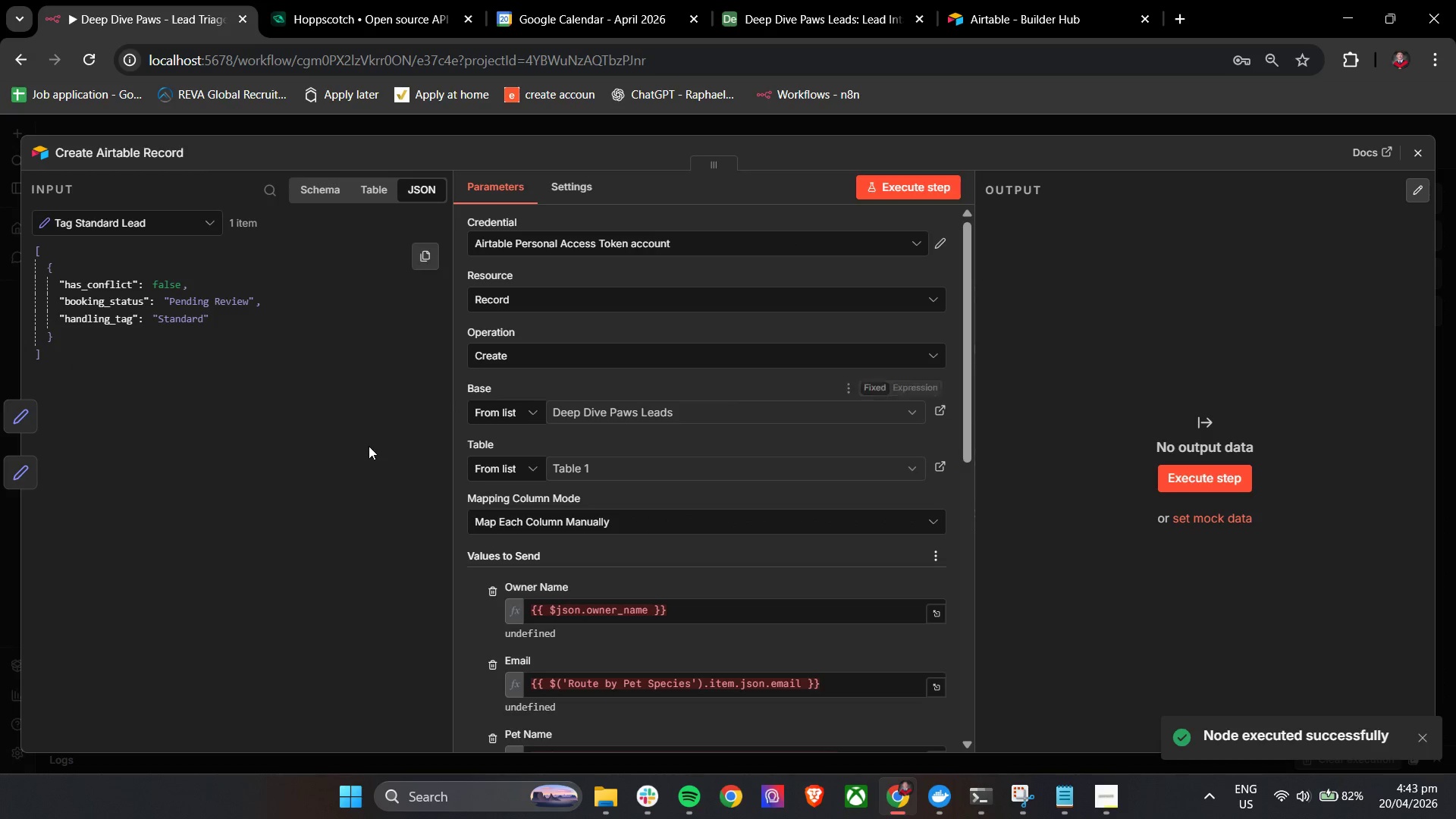 
left_click([307, 494])
 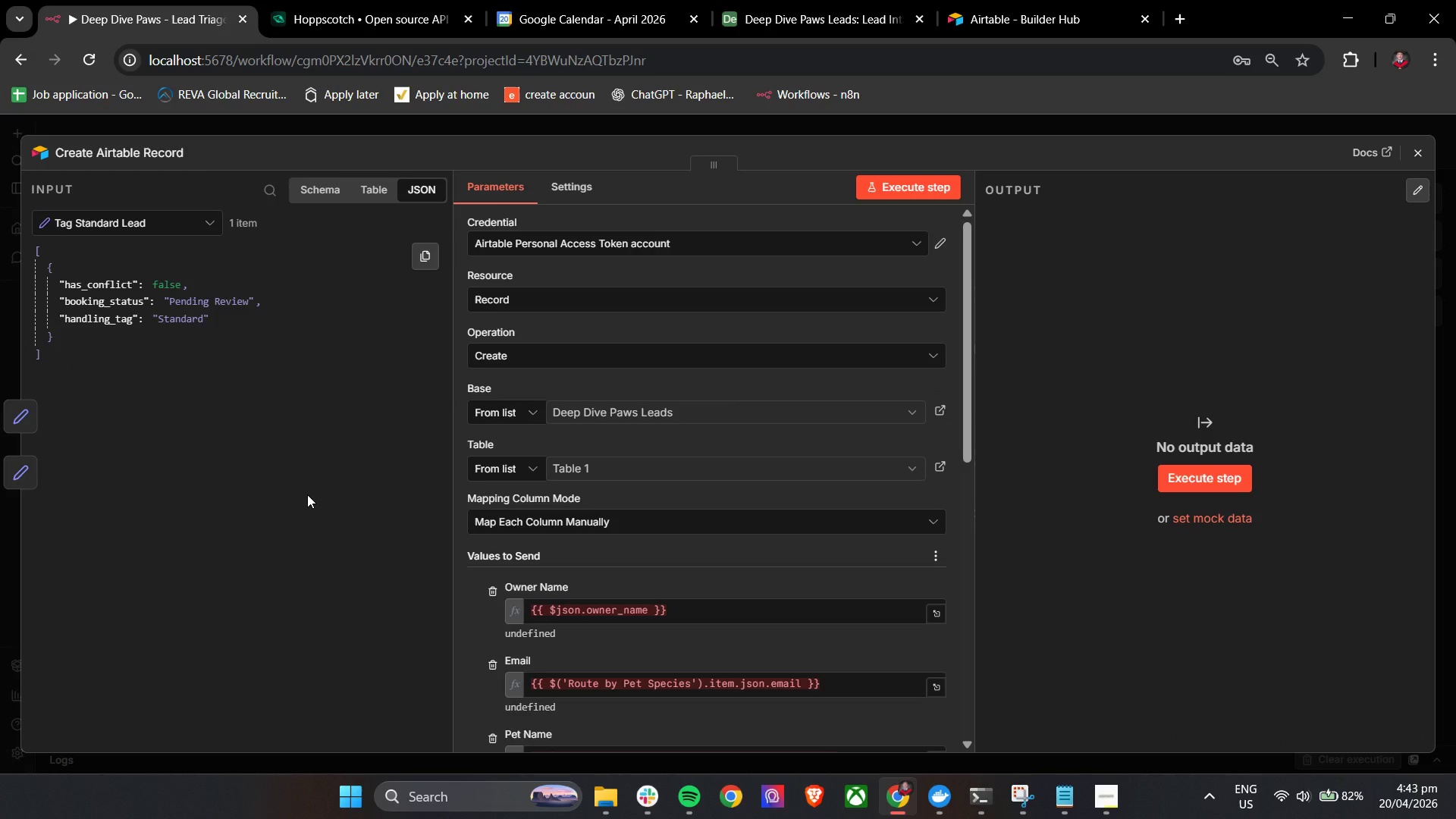 
scroll: coordinate [533, 573], scroll_direction: down, amount: 8.0
 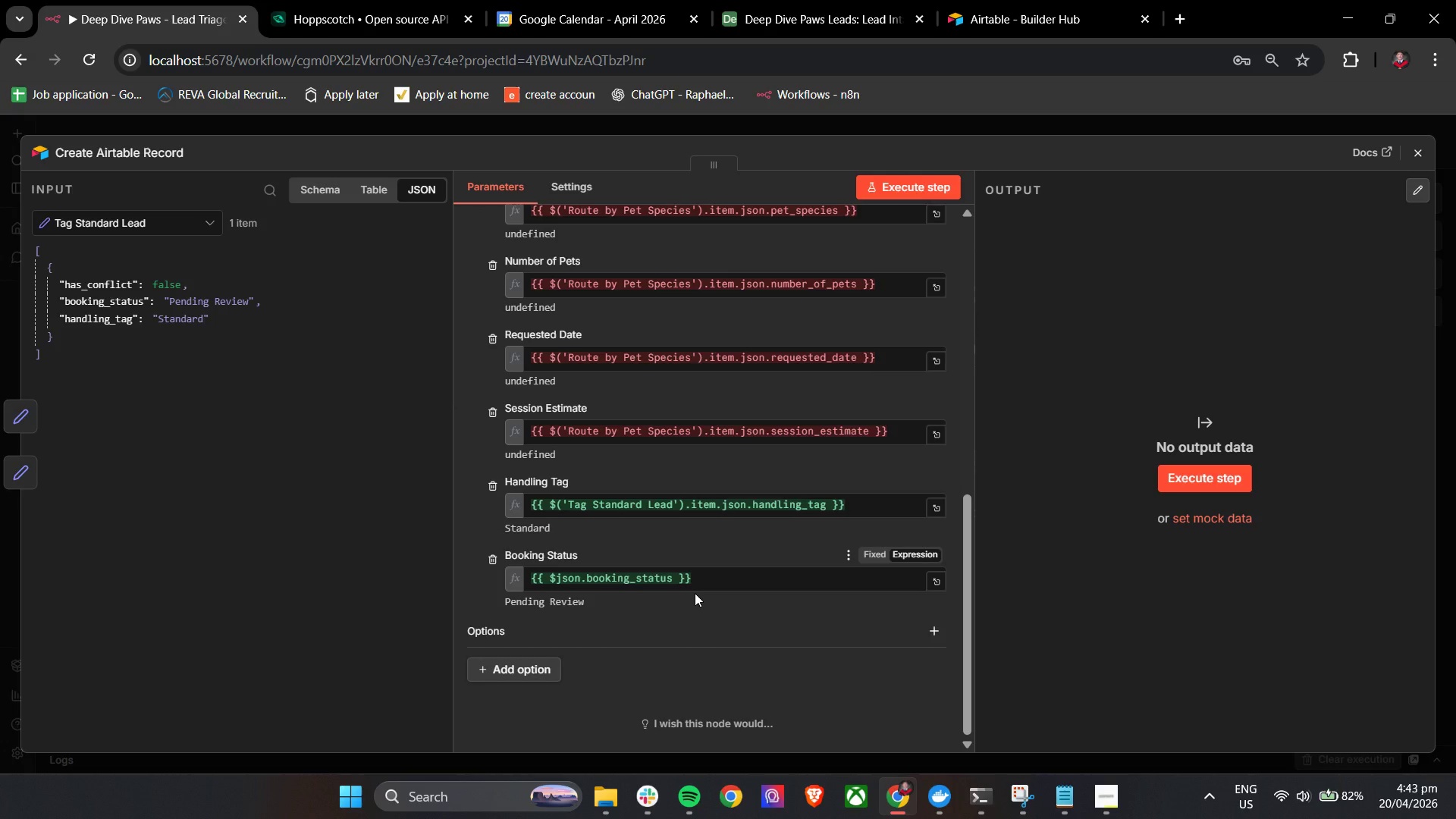 
scroll: coordinate [695, 593], scroll_direction: up, amount: 8.0
 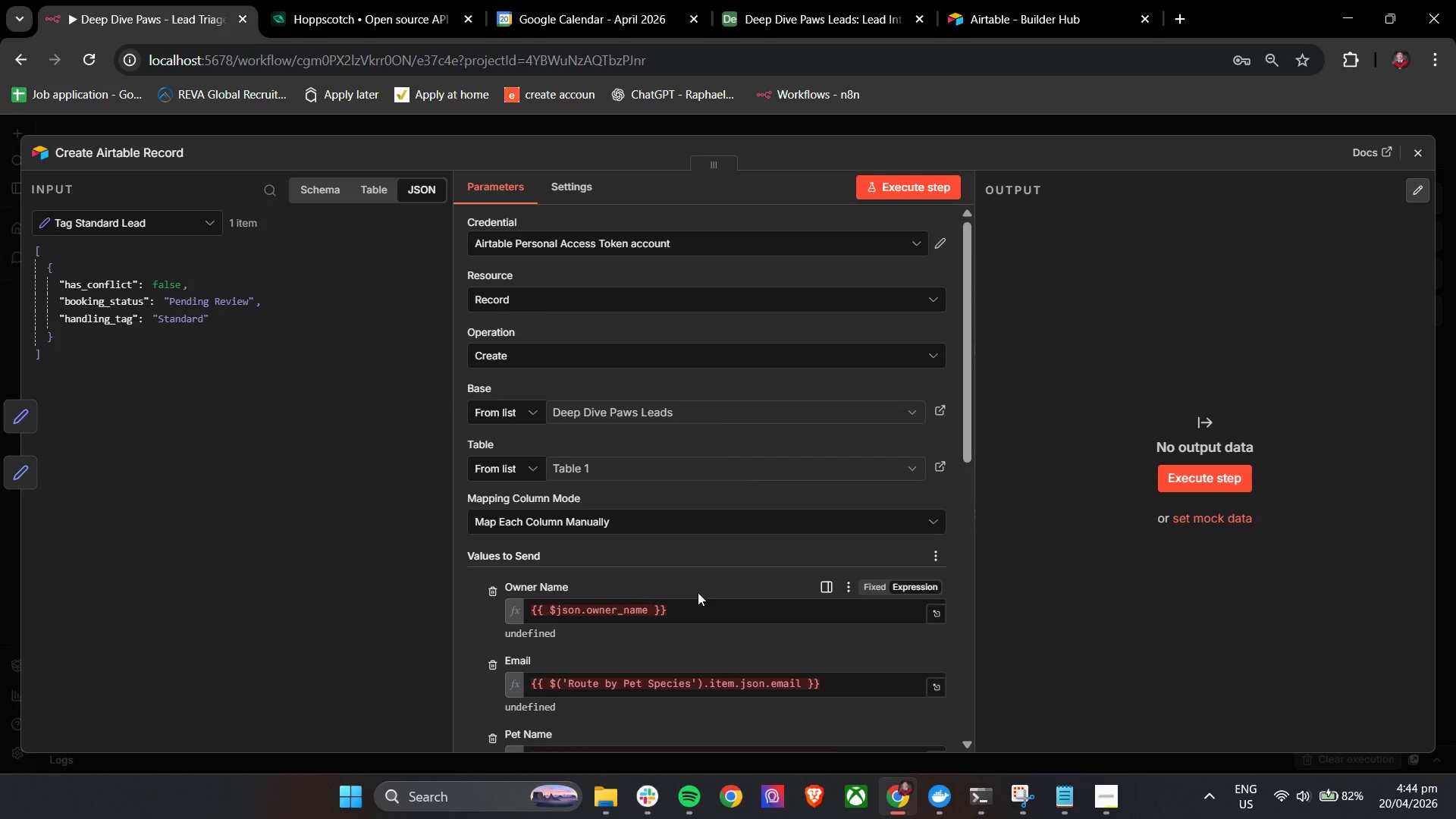 
double_click([702, 603])
 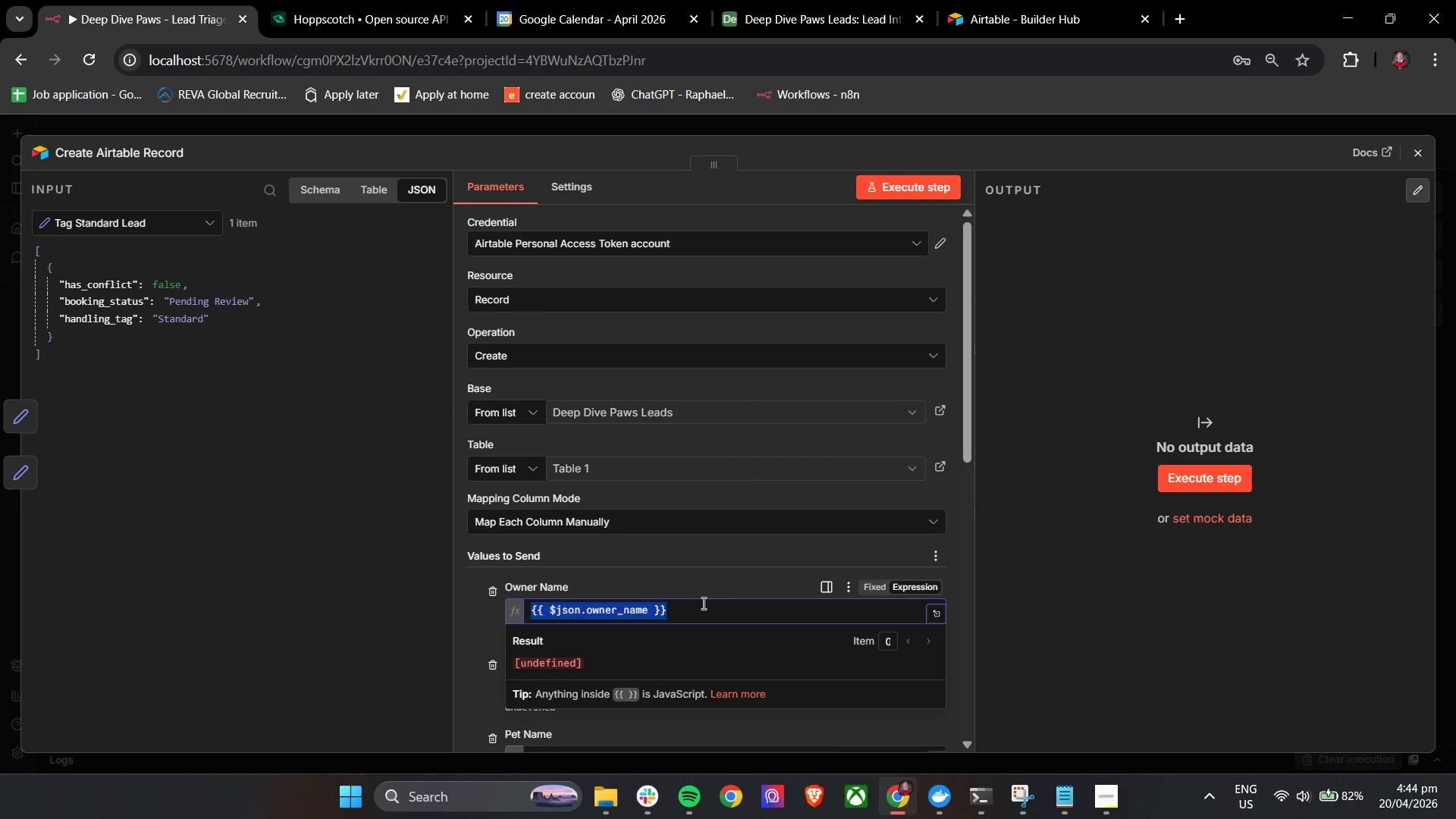 
triple_click([702, 603])
 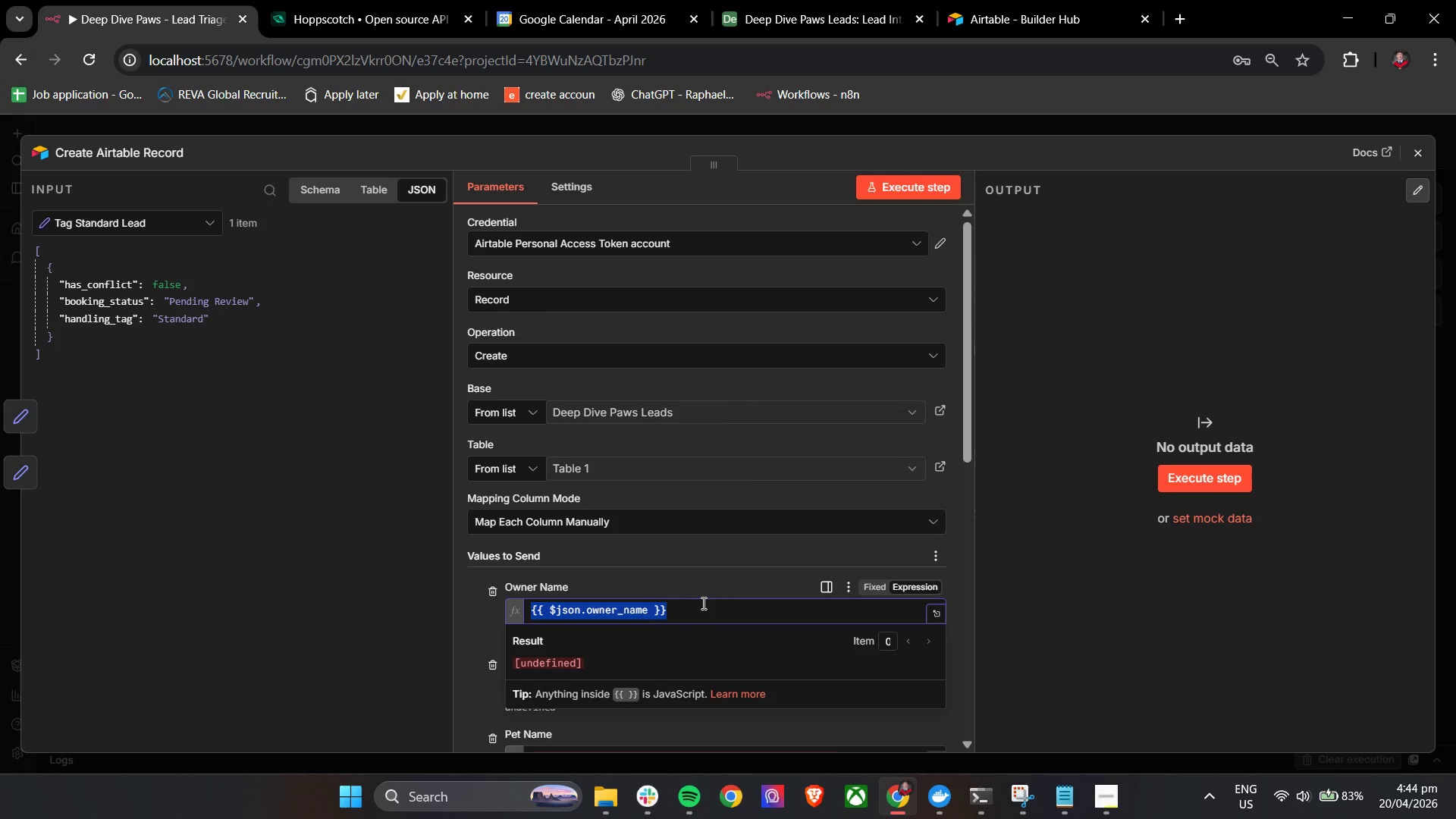 
key(Backspace)
 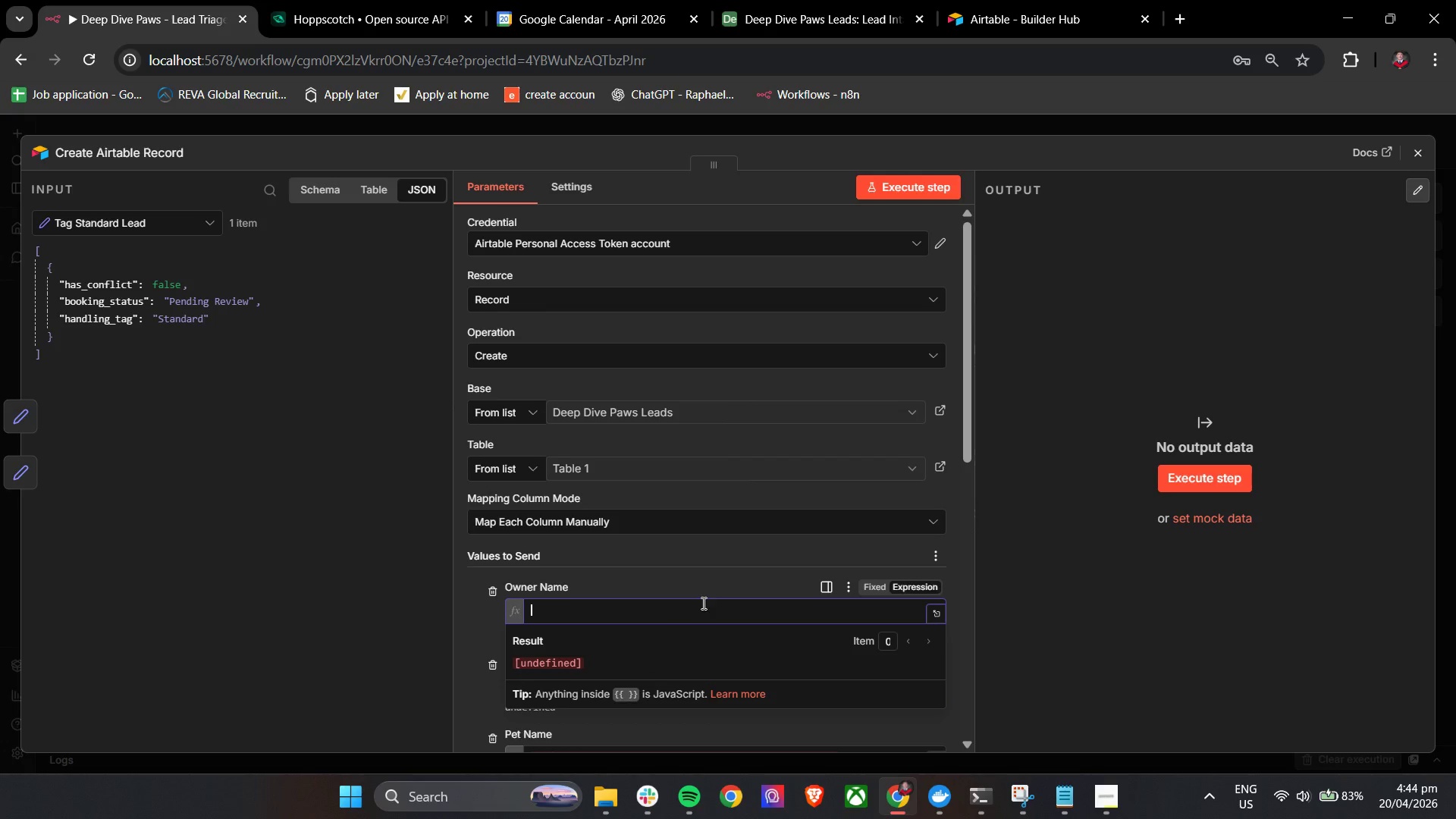 
key(Backspace)
 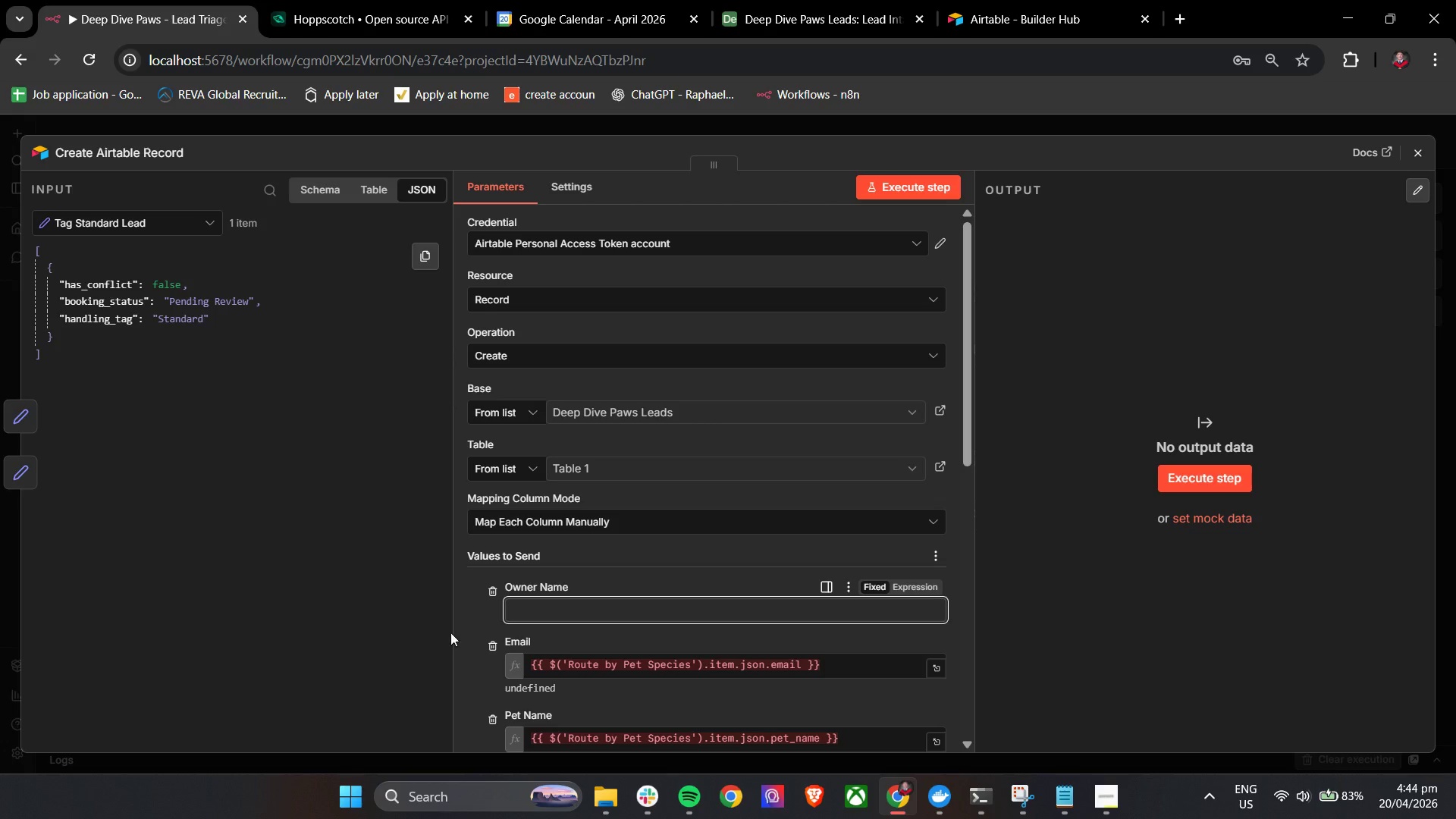 
scroll: coordinate [681, 645], scroll_direction: down, amount: 4.0
 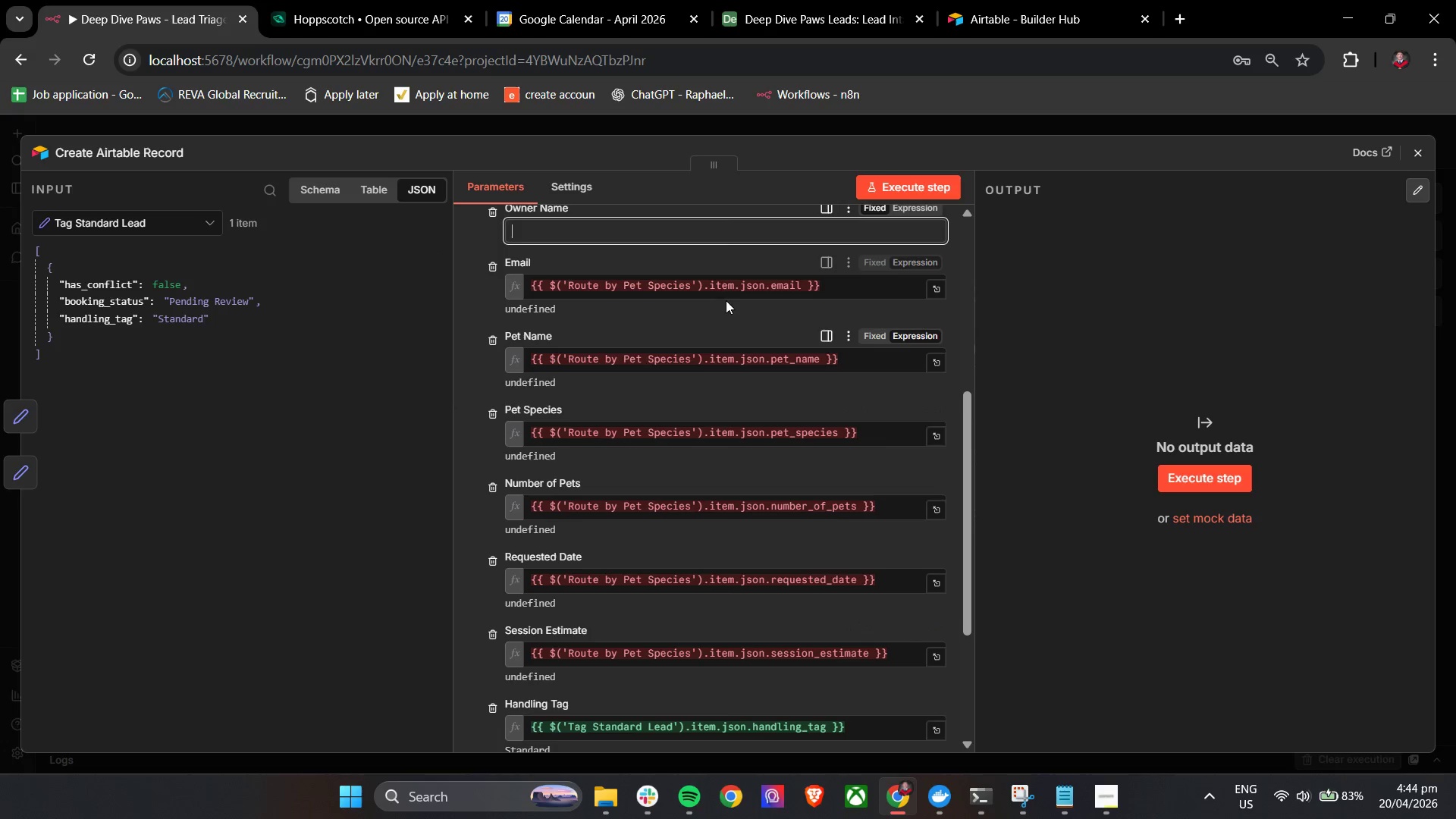 
double_click([726, 293])
 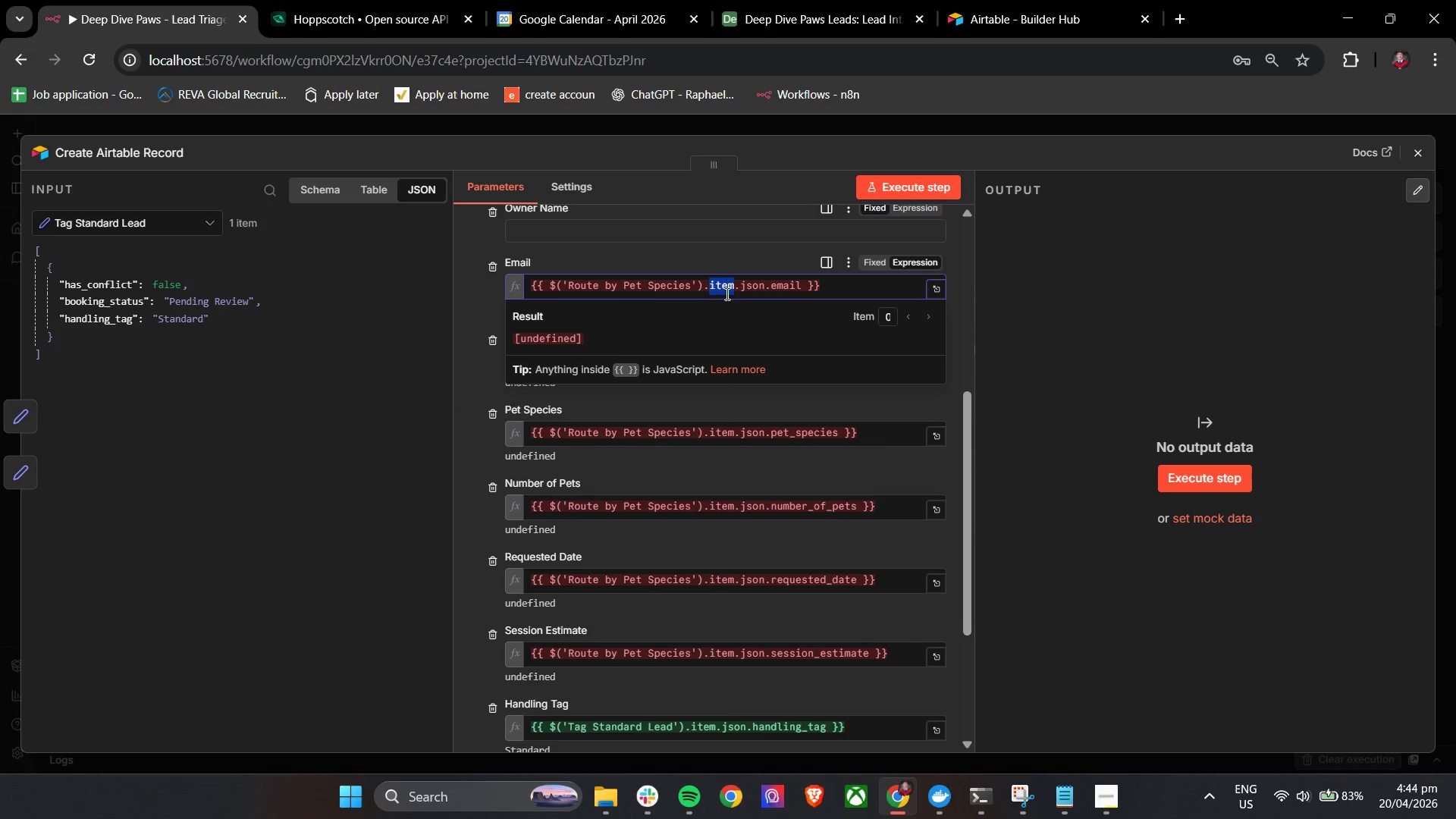 
triple_click([726, 293])
 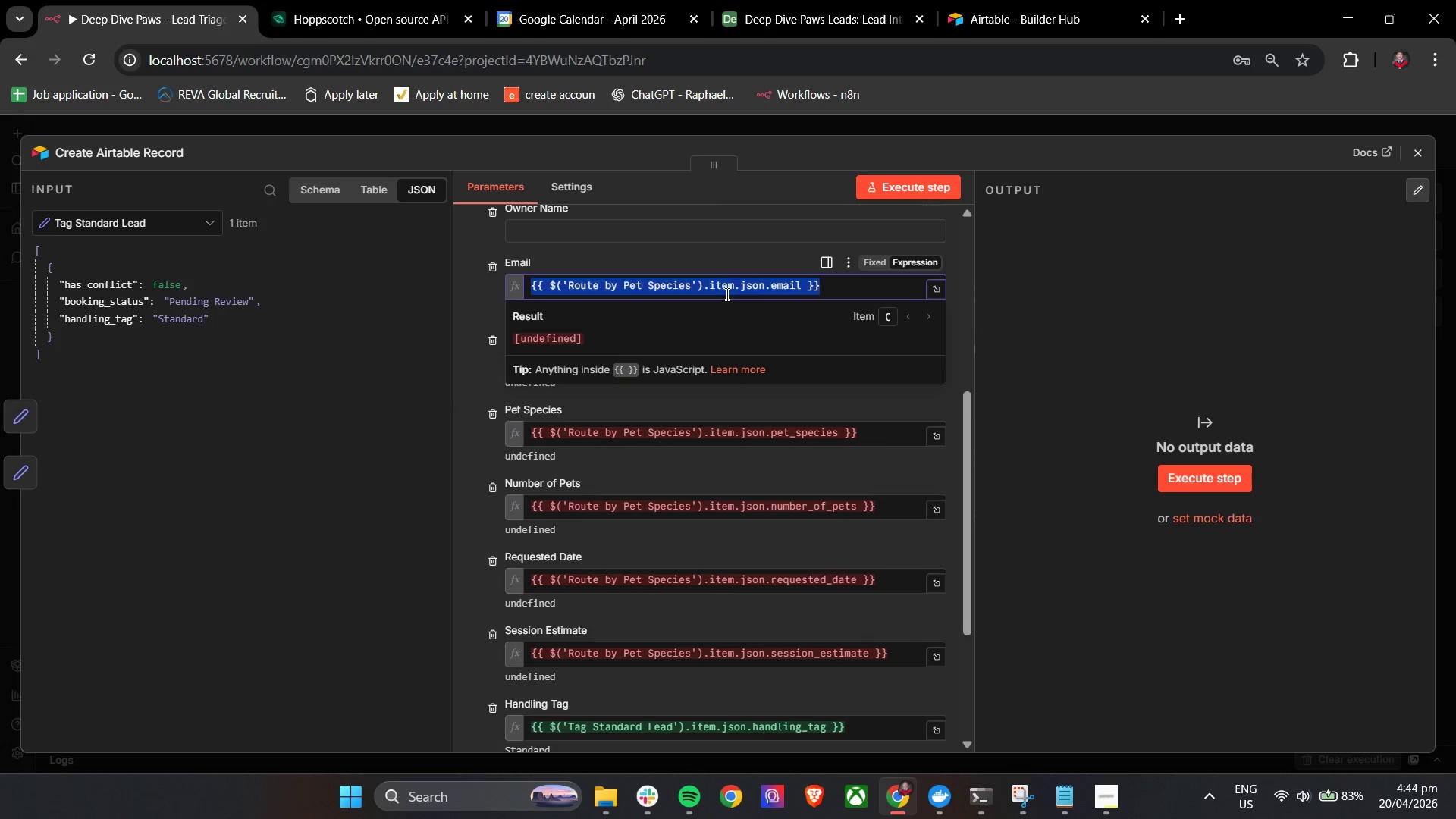 
triple_click([726, 293])
 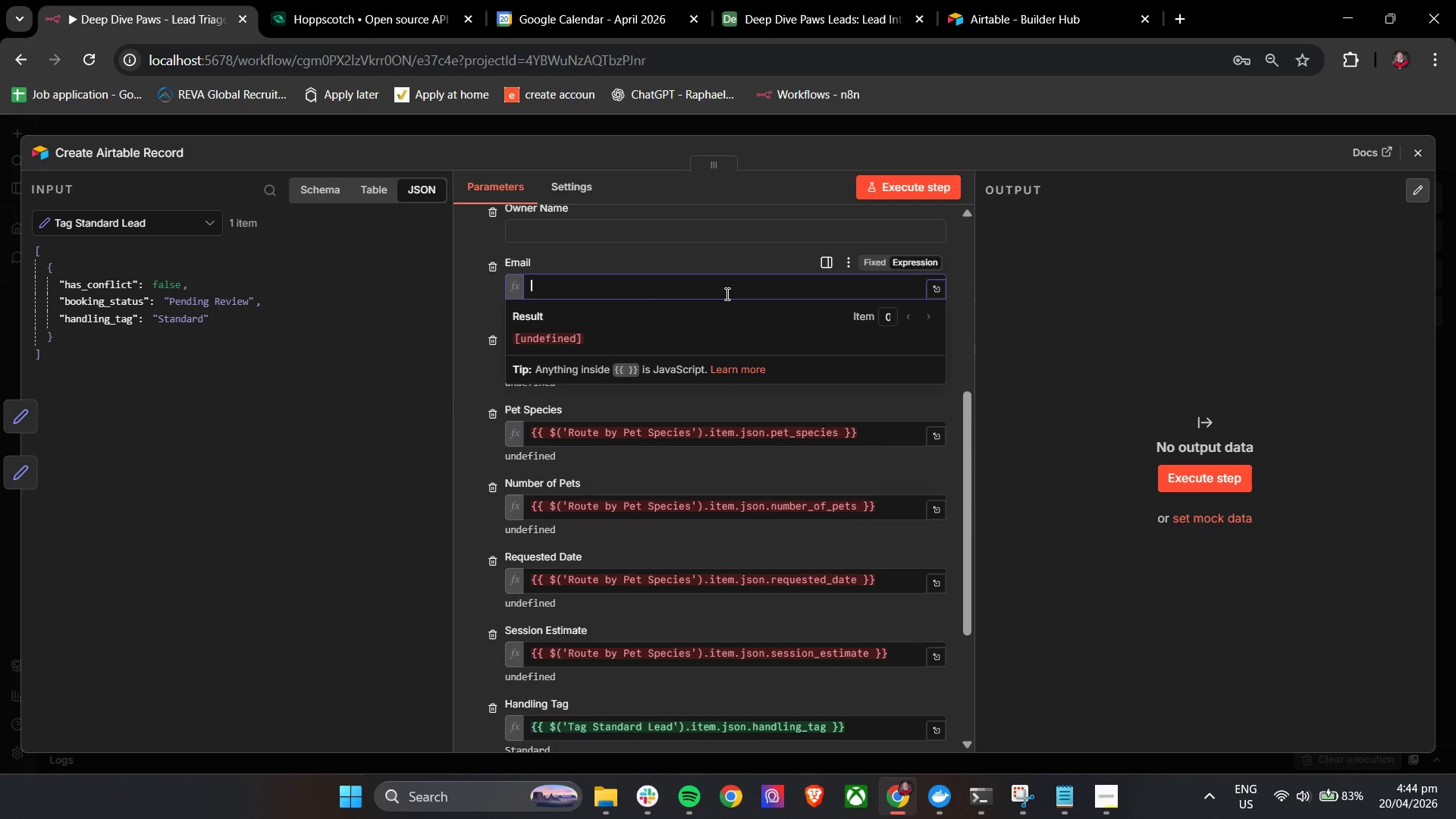 
key(Backspace)
 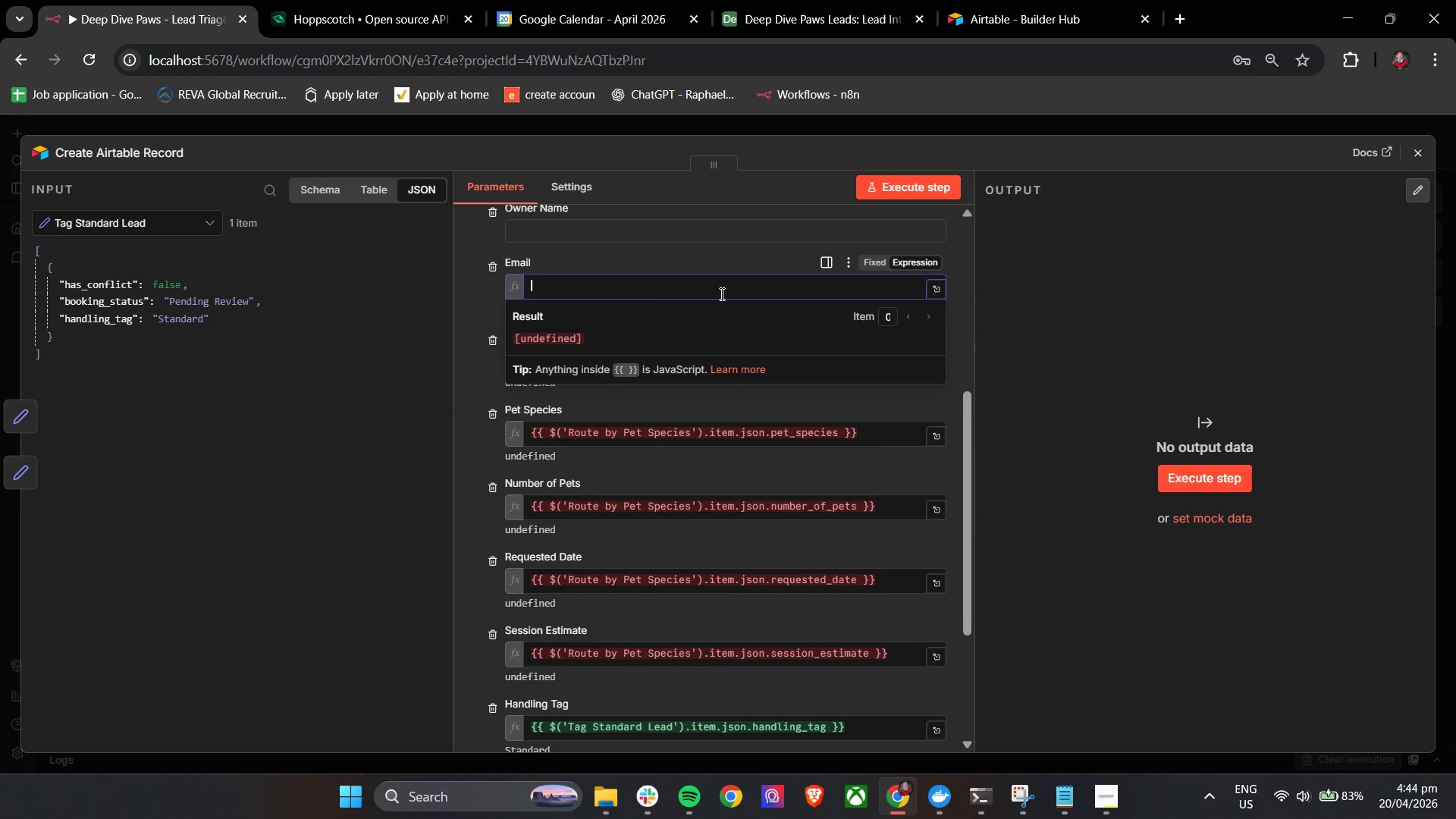 
key(Backspace)
 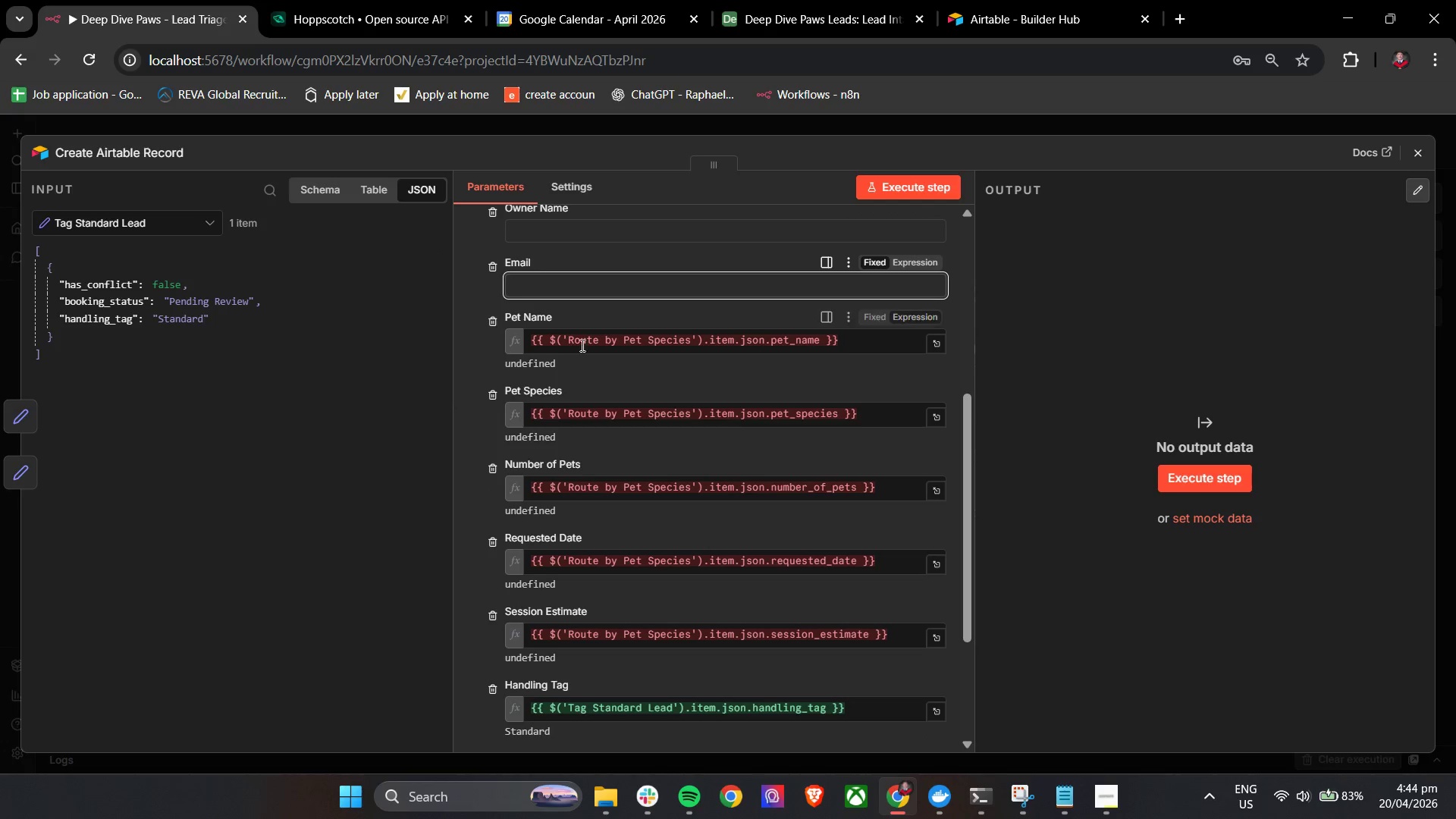 
double_click([588, 347])
 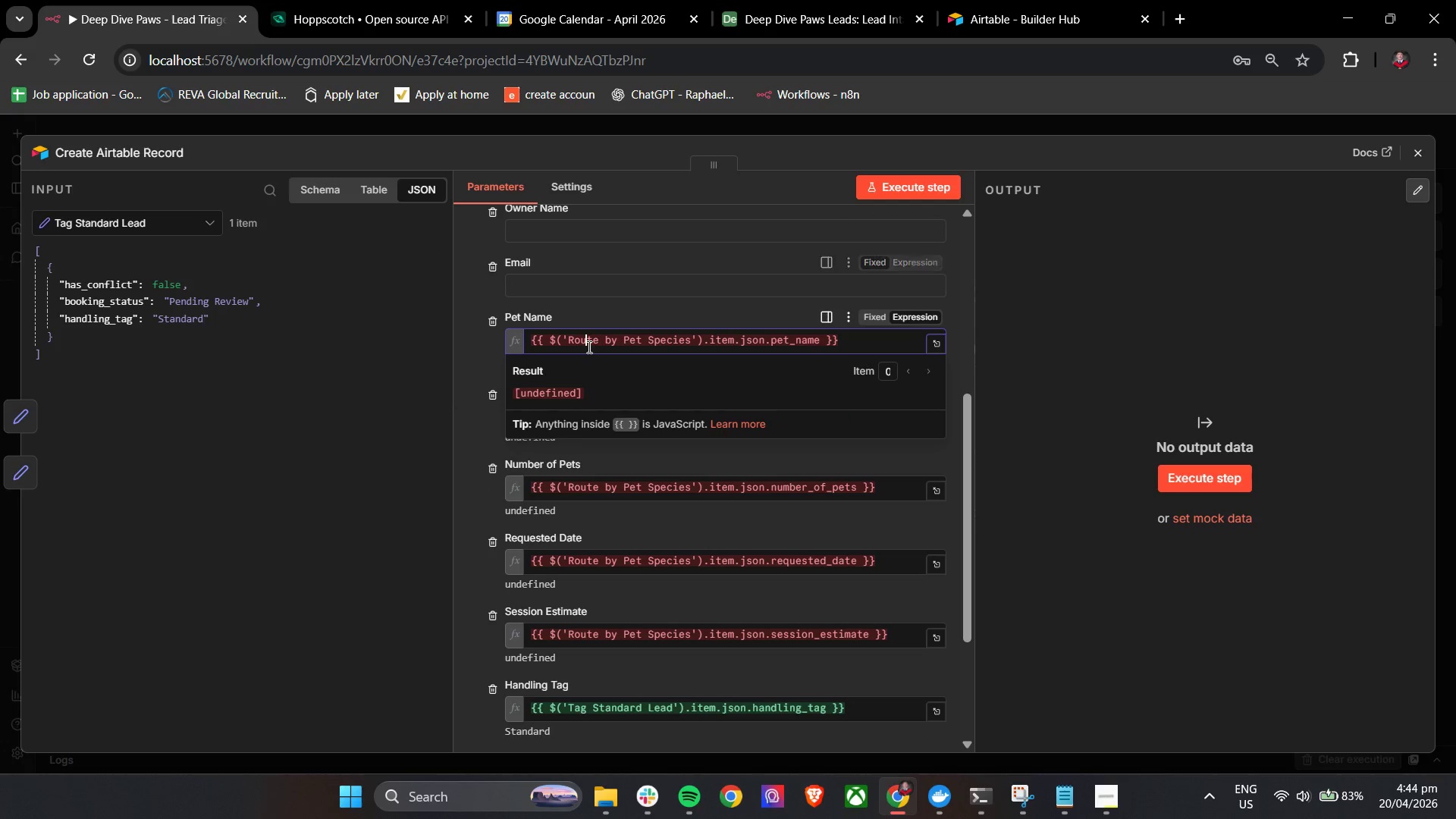 
triple_click([588, 347])
 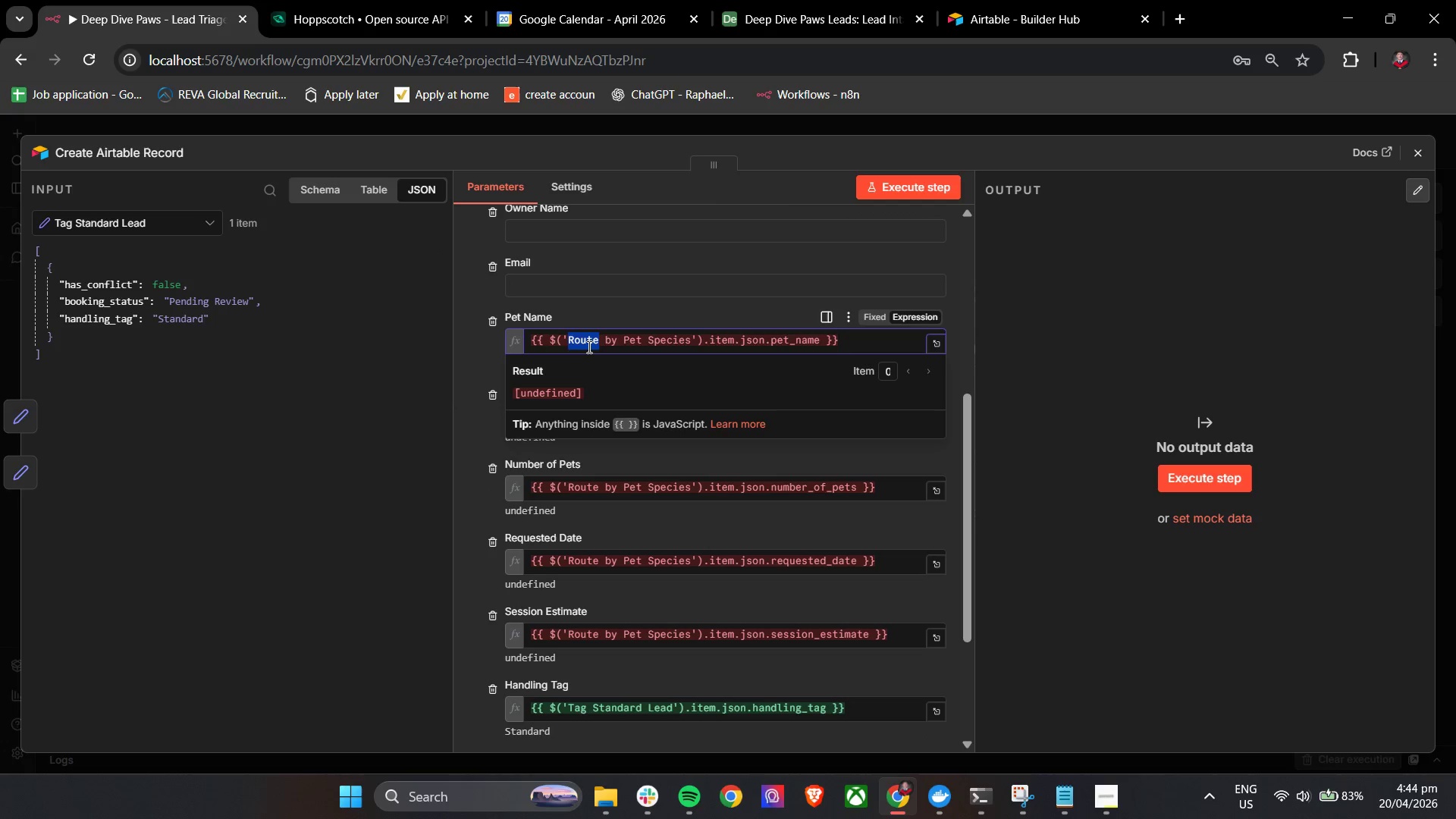 
triple_click([588, 347])
 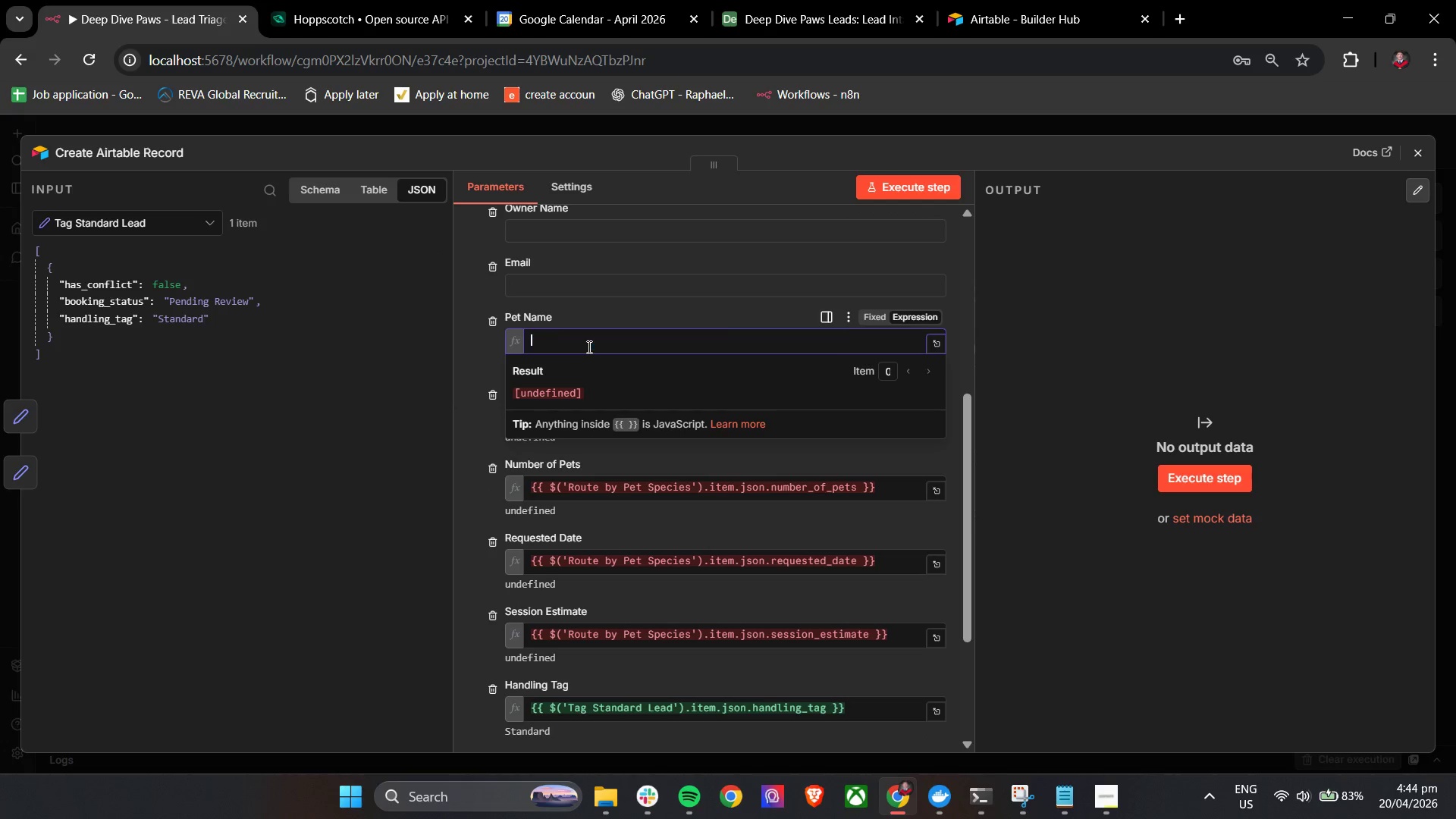 
key(Backspace)
 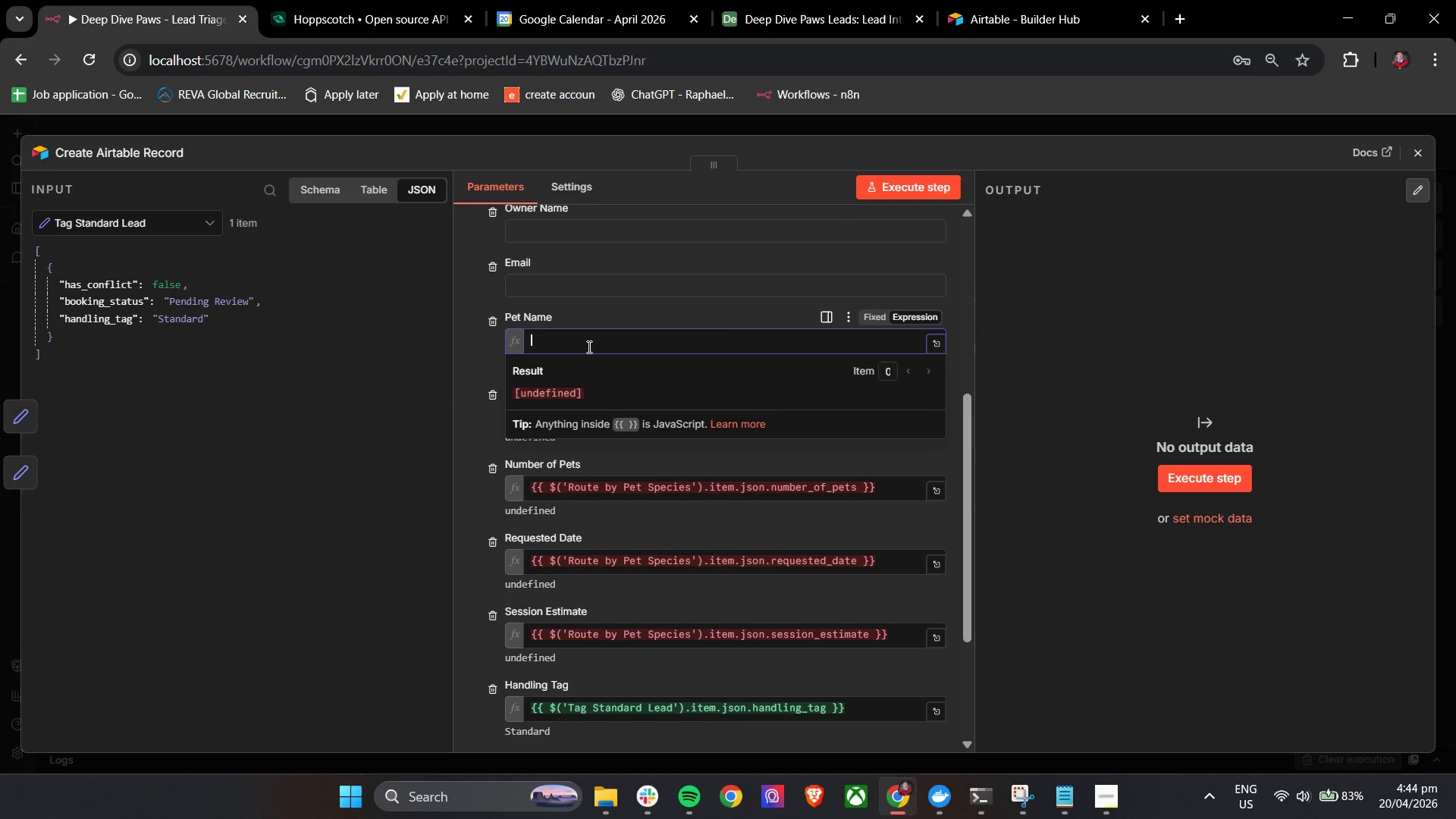 
key(Backspace)
 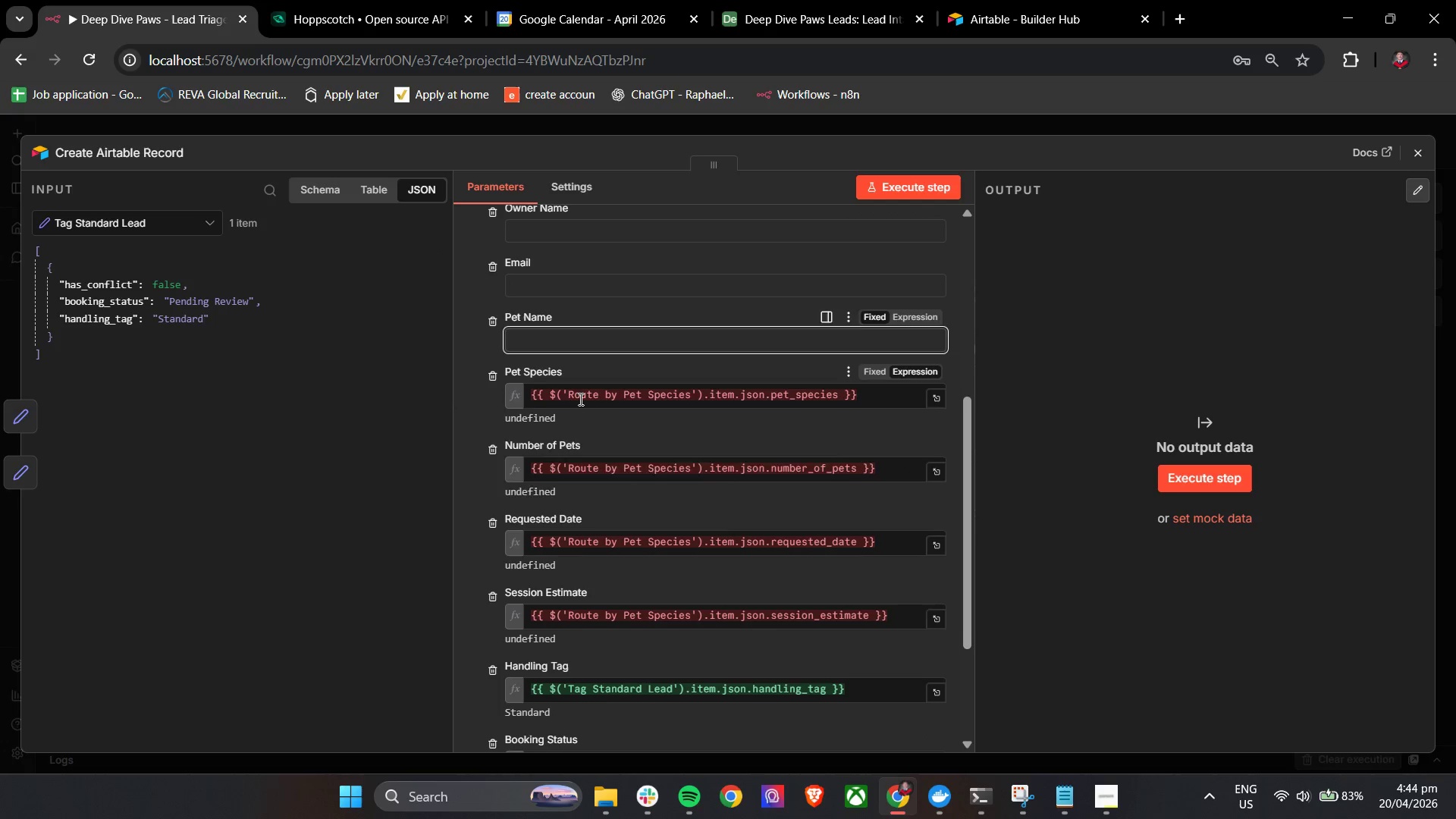 
double_click([579, 399])
 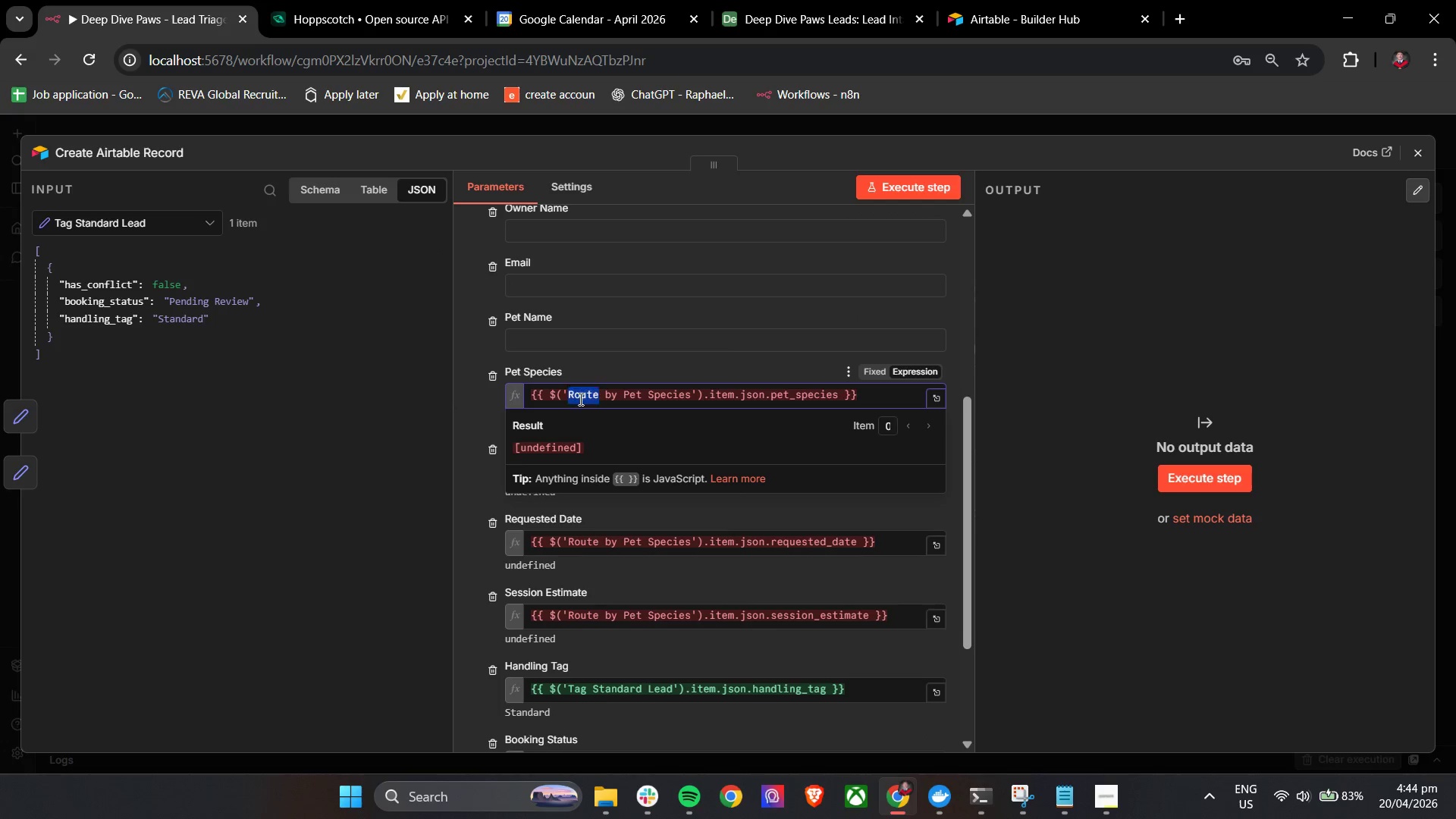 
triple_click([579, 399])
 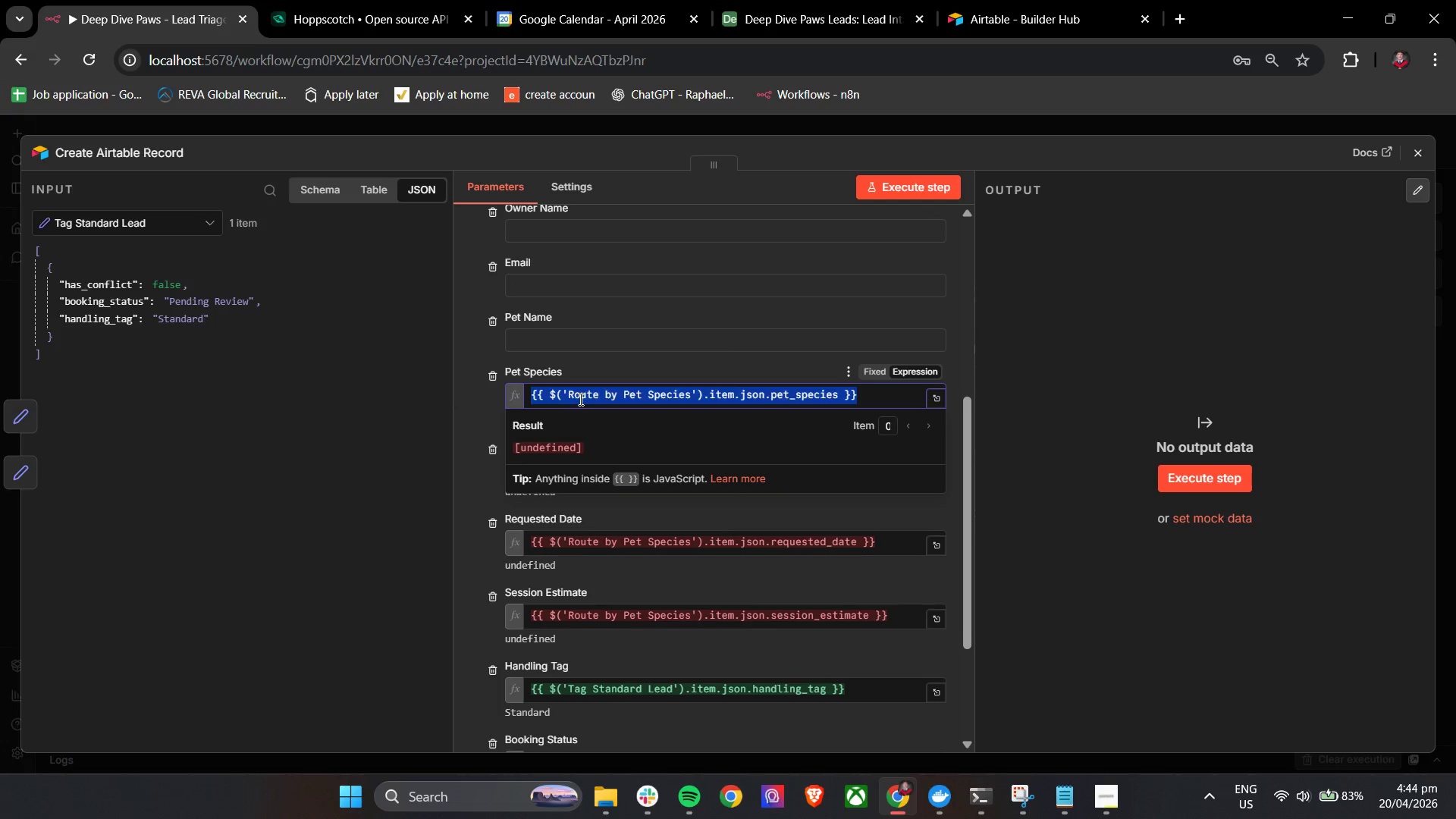 
key(Backspace)
 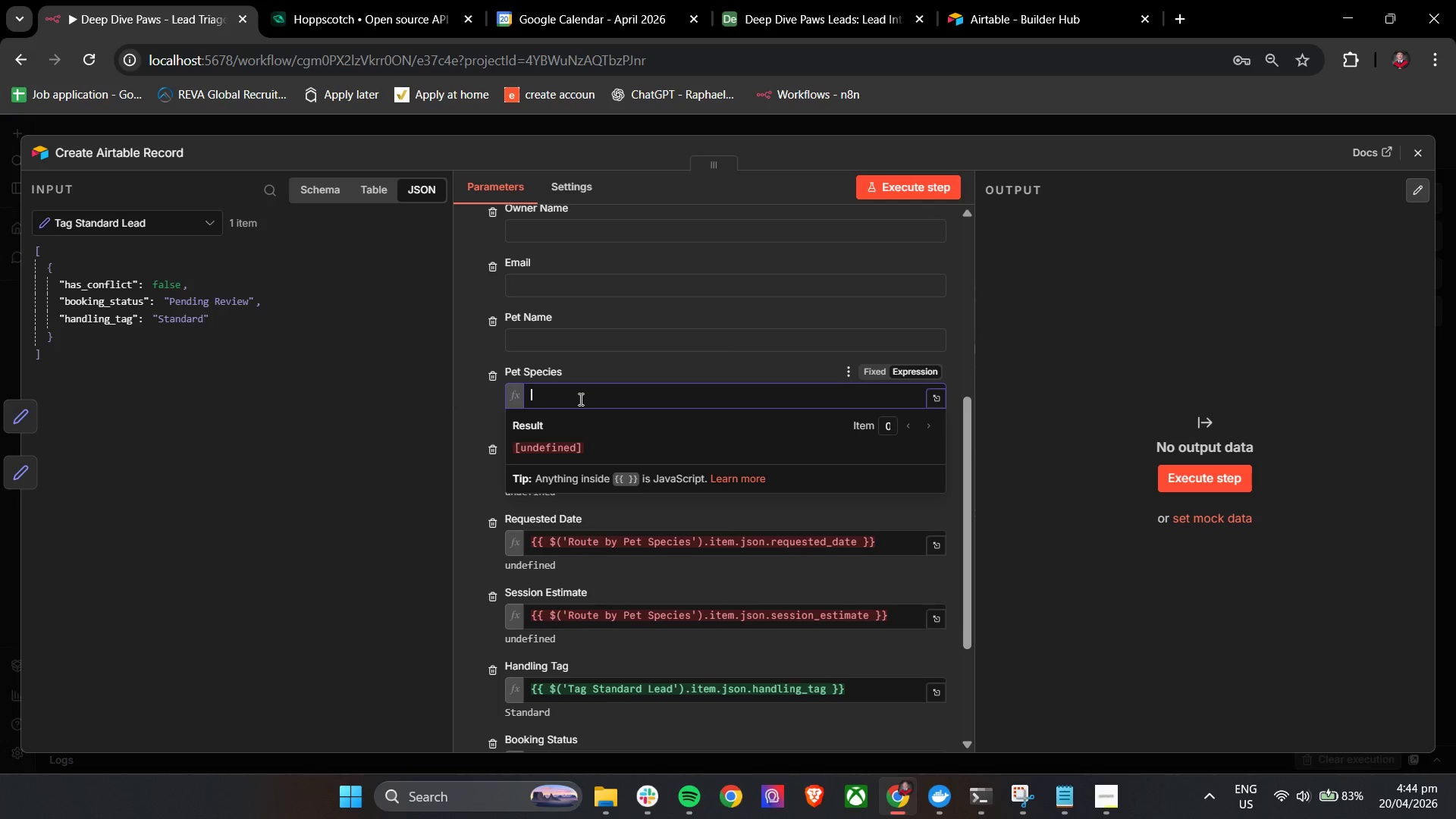 
key(Backspace)
 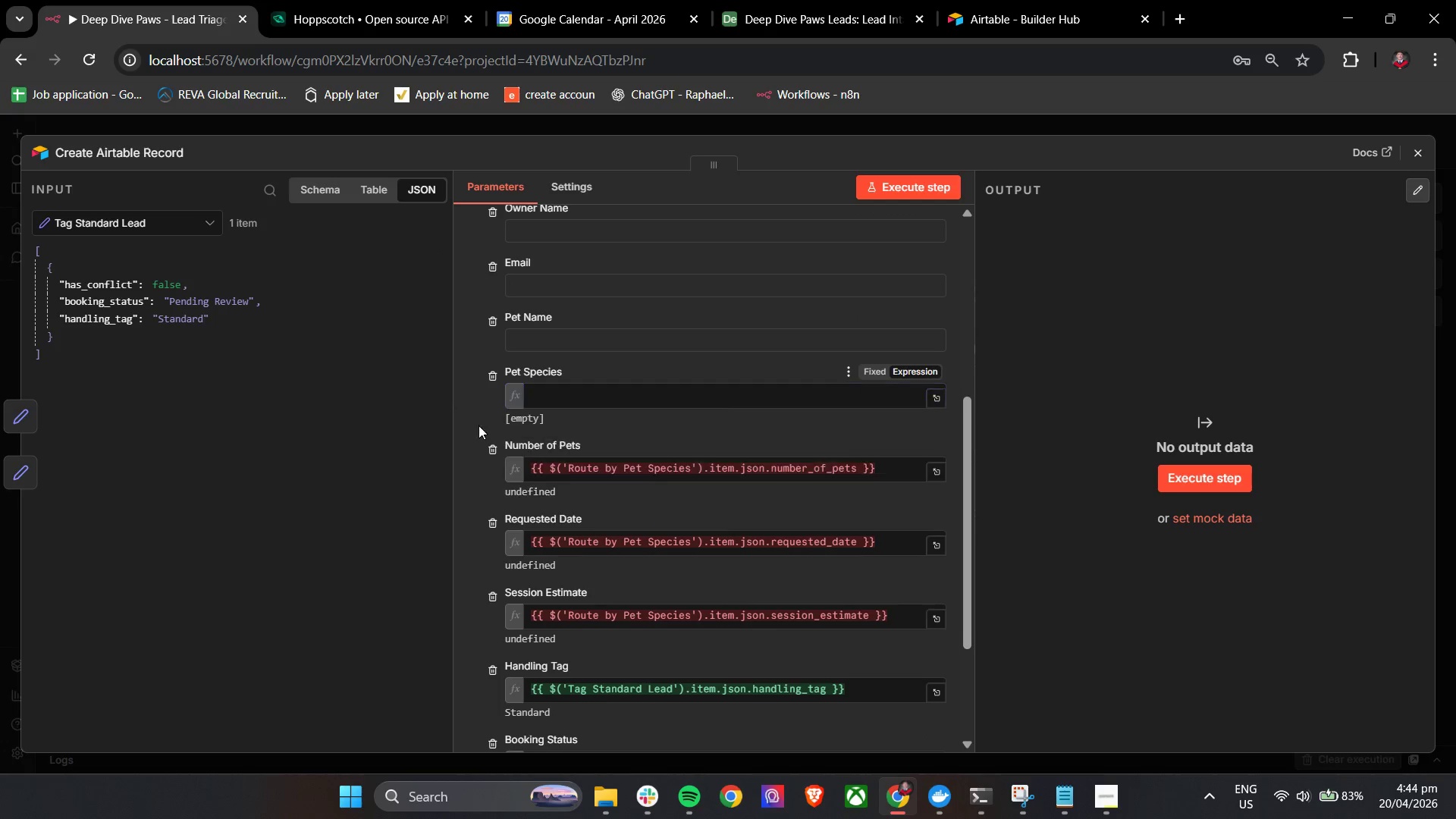 
double_click([585, 472])
 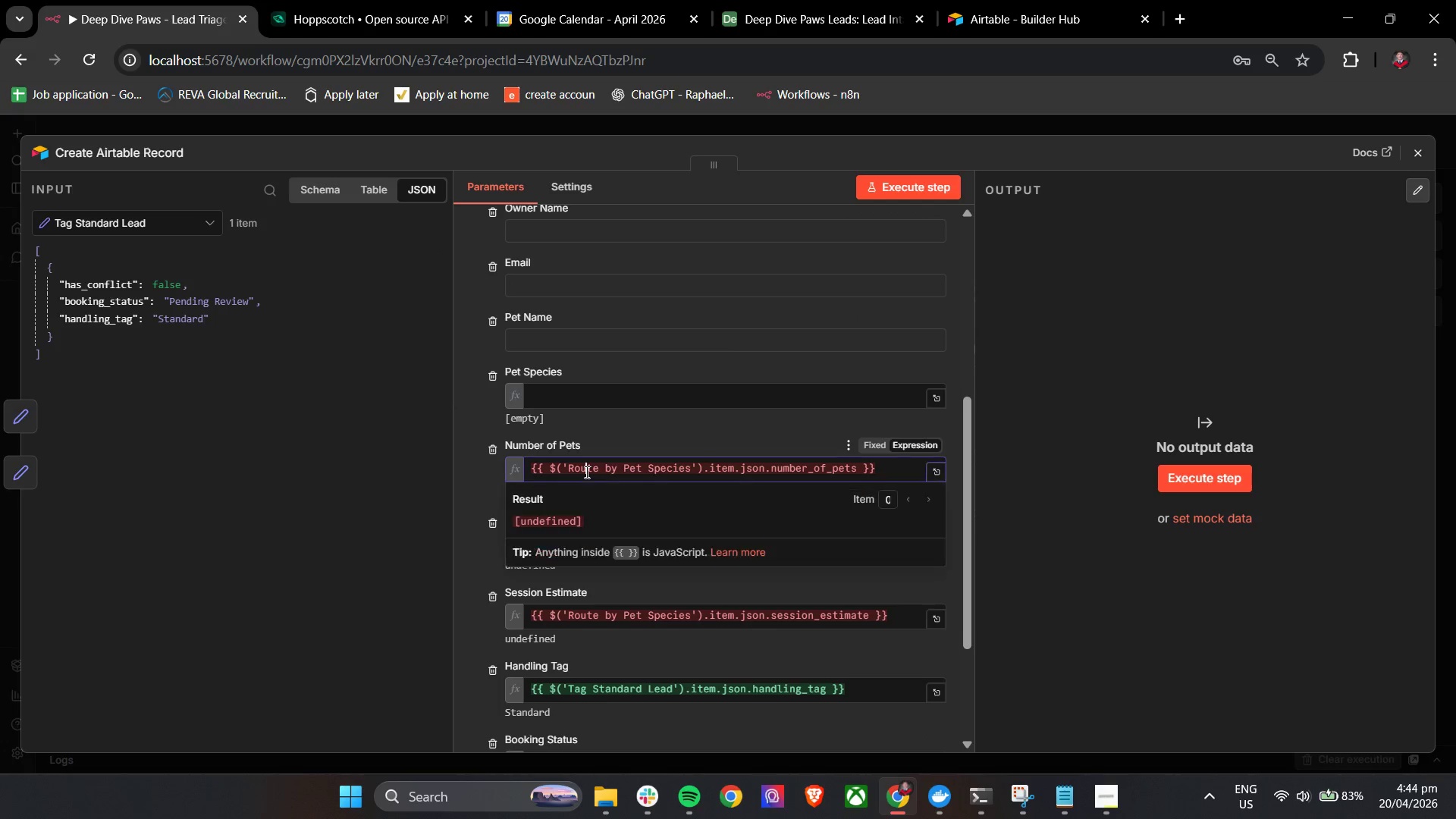 
triple_click([585, 472])
 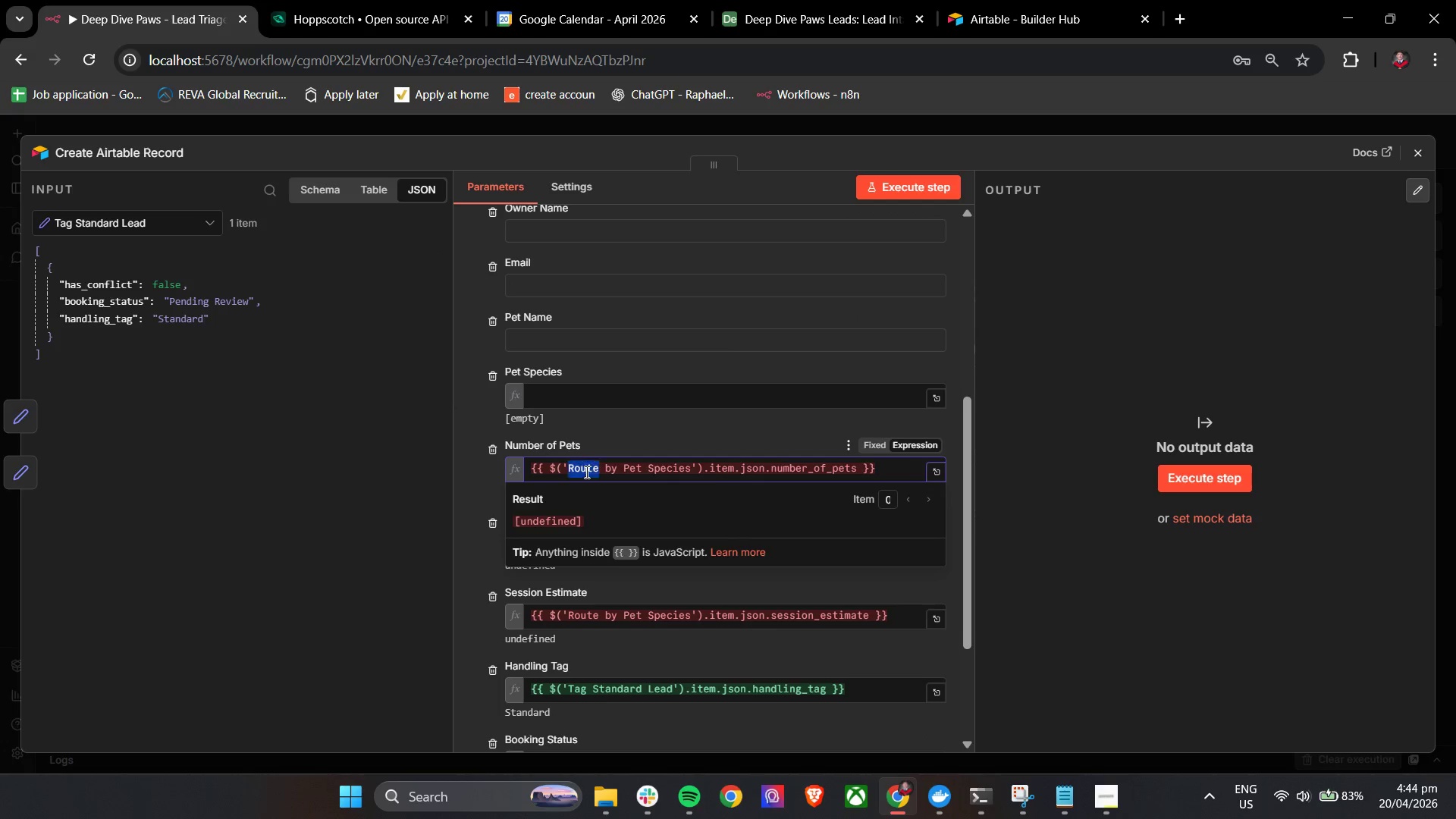 
triple_click([585, 472])
 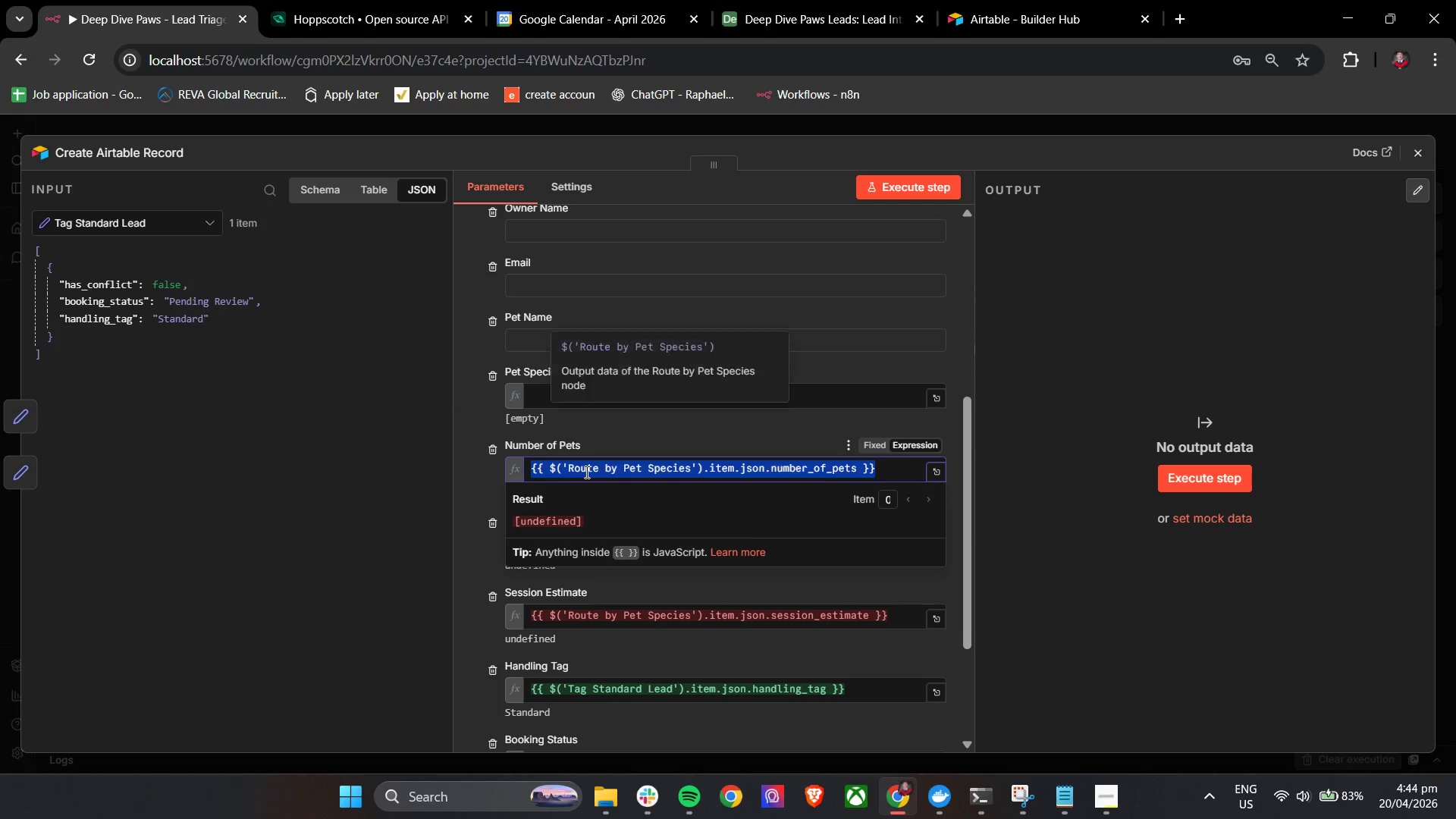 
key(Backspace)
 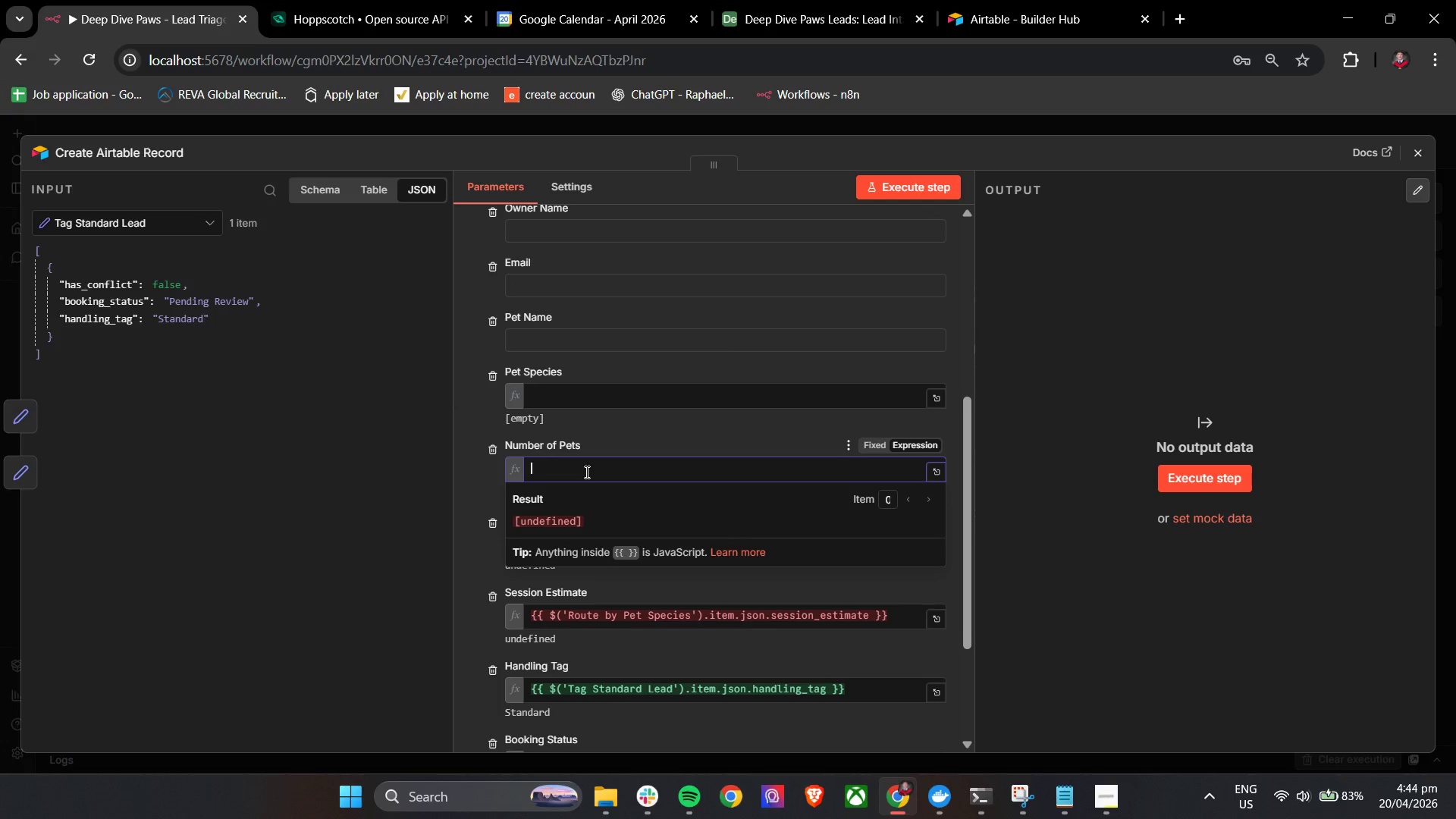 
key(Backspace)
 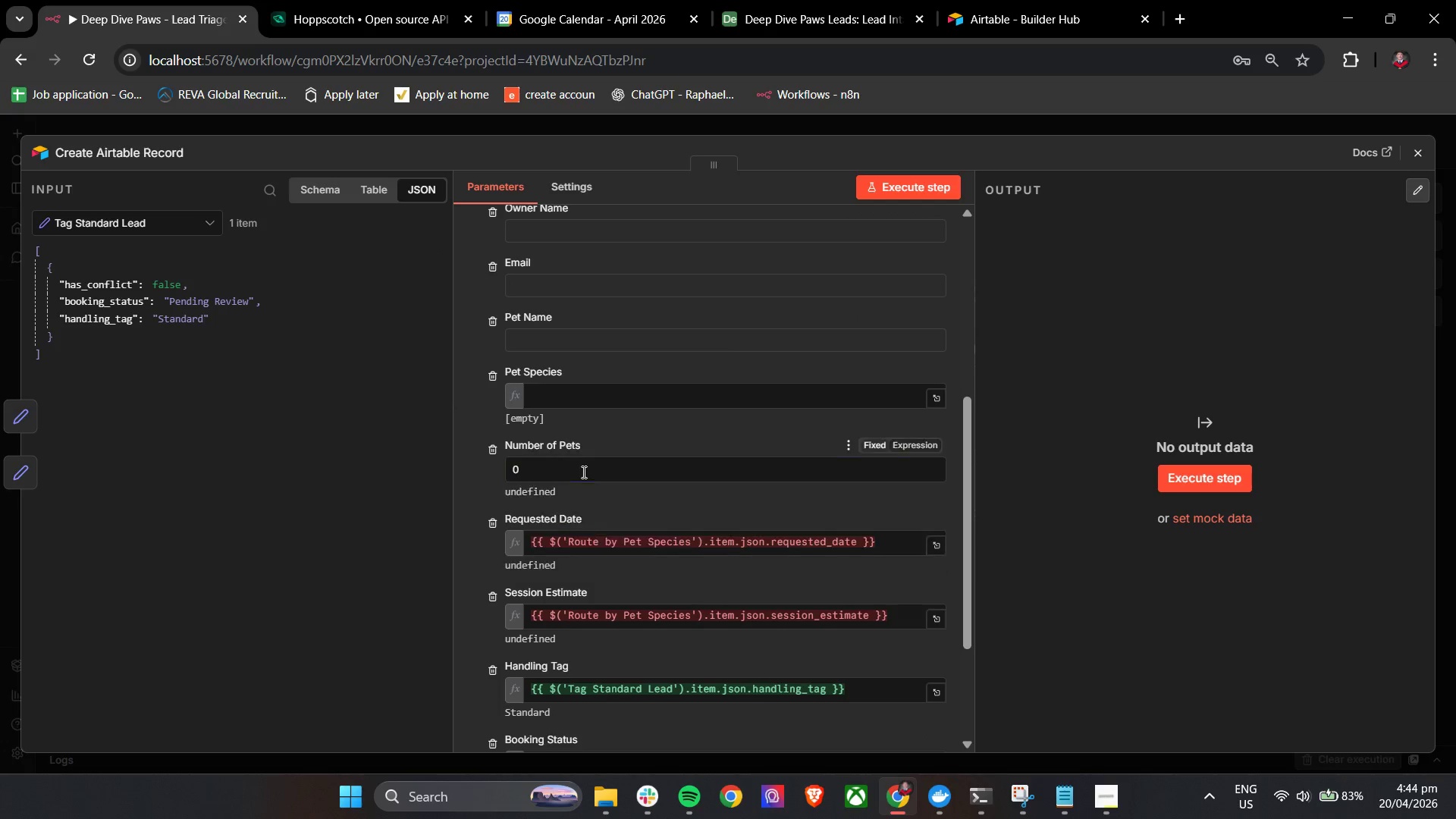 
key(Backspace)
 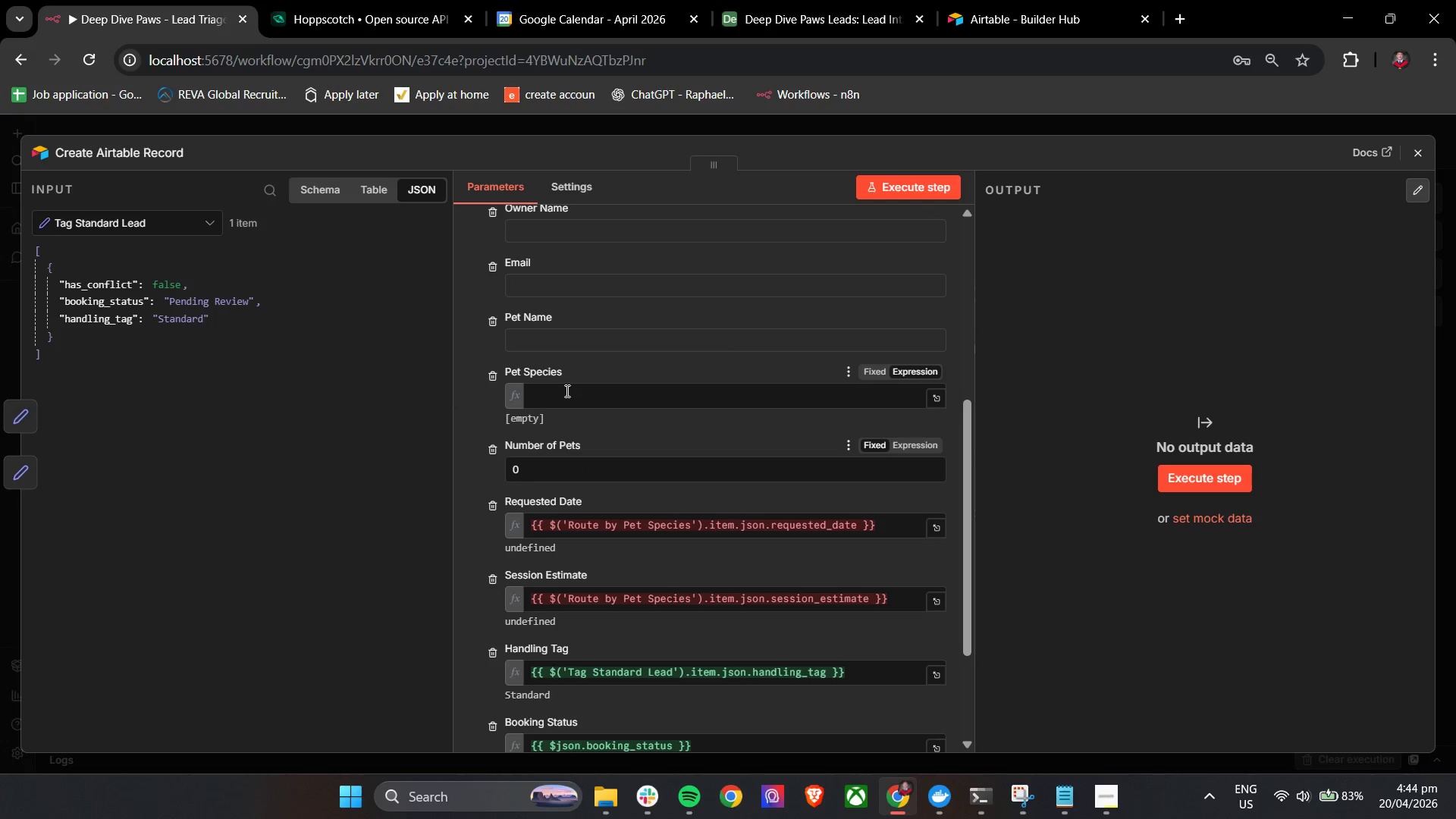 
double_click([566, 391])
 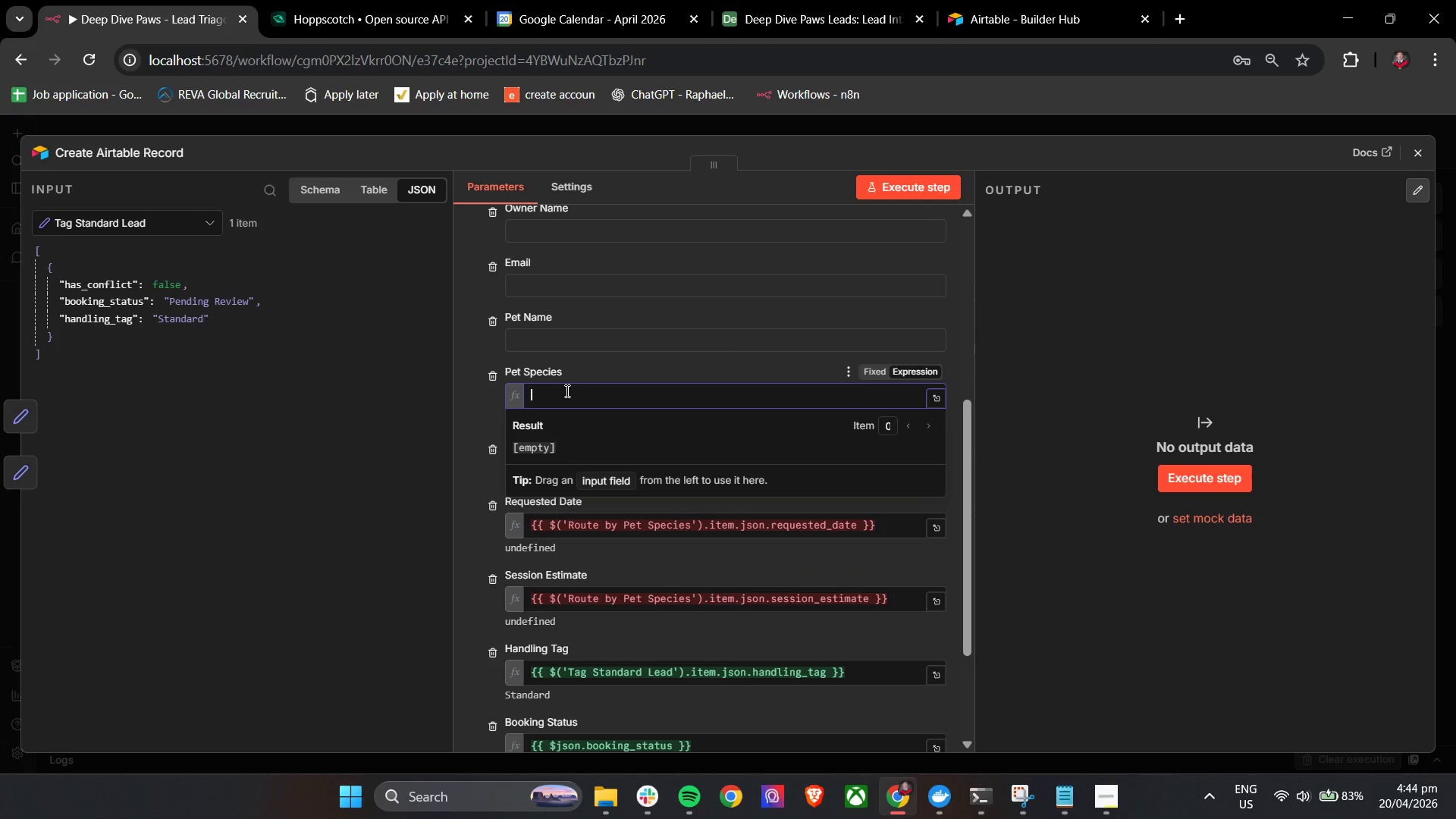 
triple_click([566, 391])
 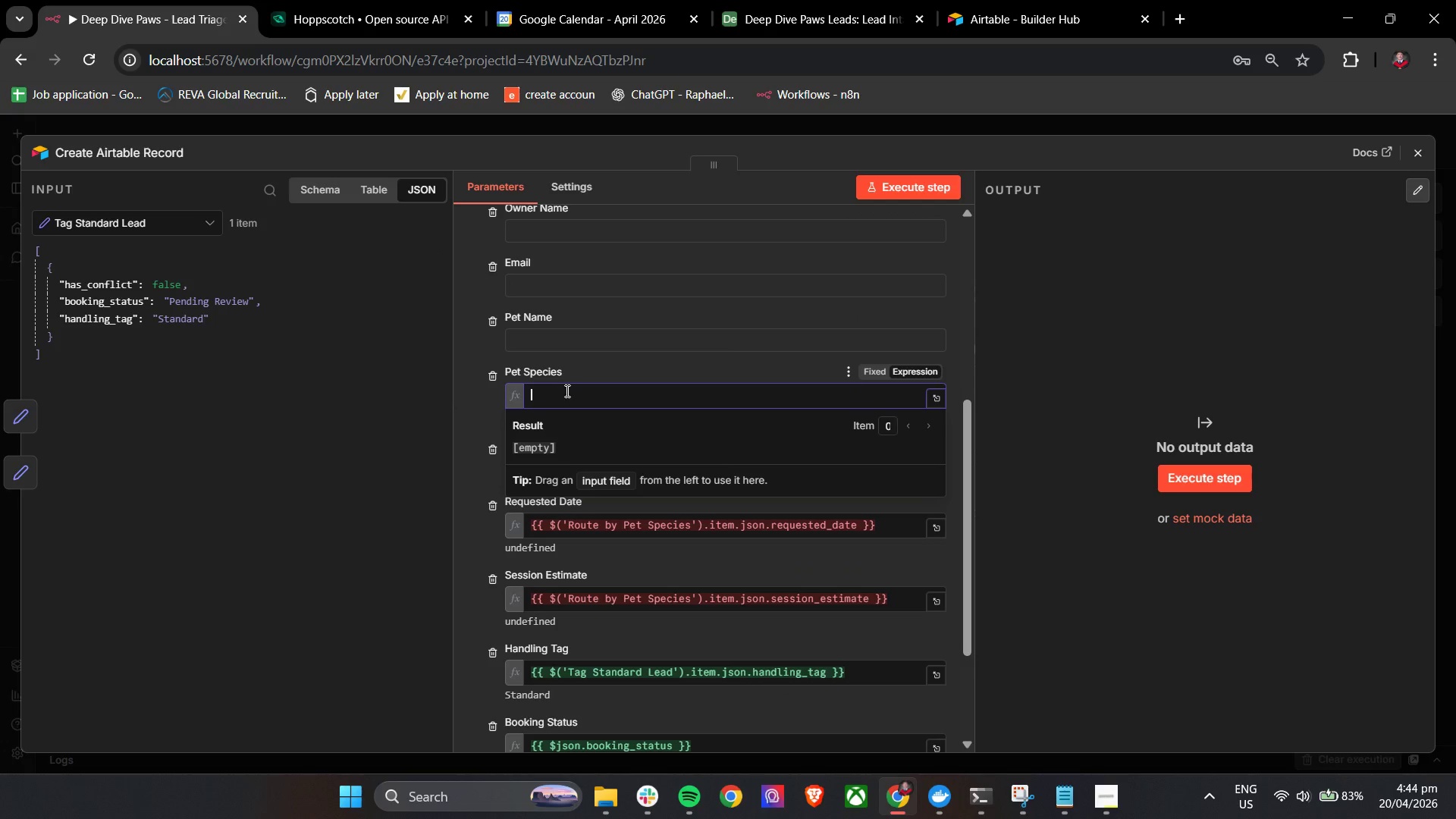 
triple_click([566, 391])
 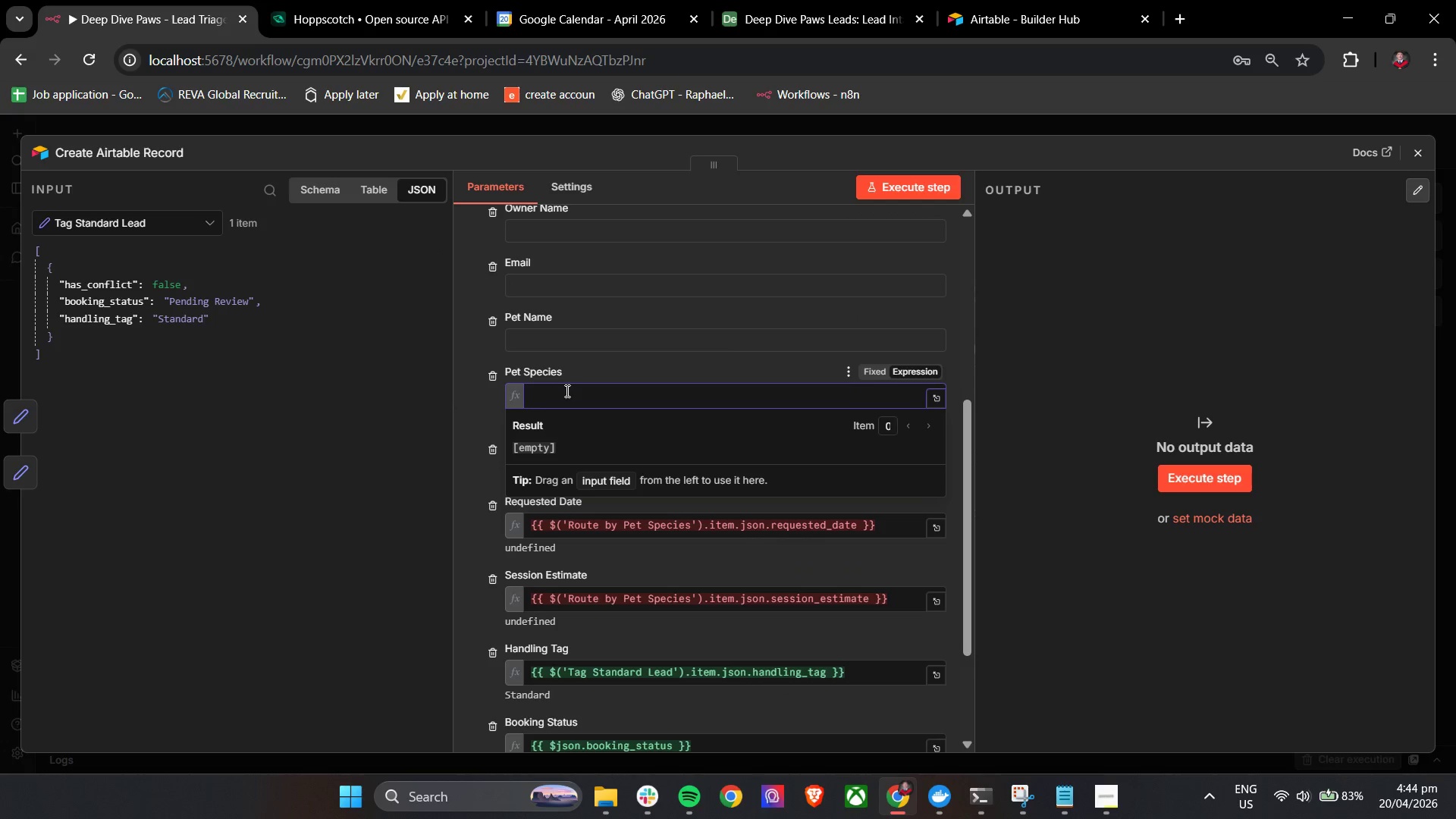 
key(Backspace)
 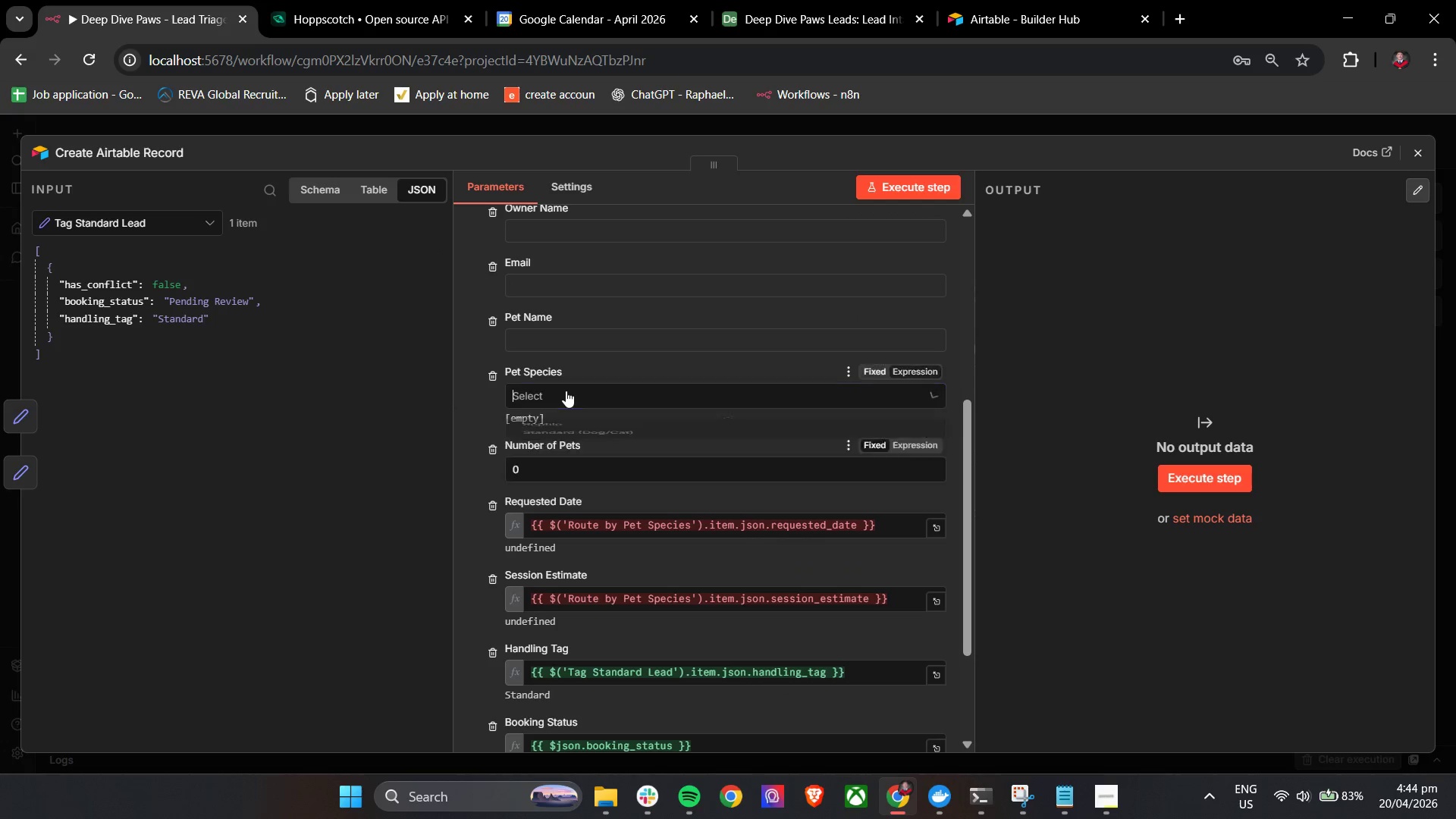 
key(Backspace)
 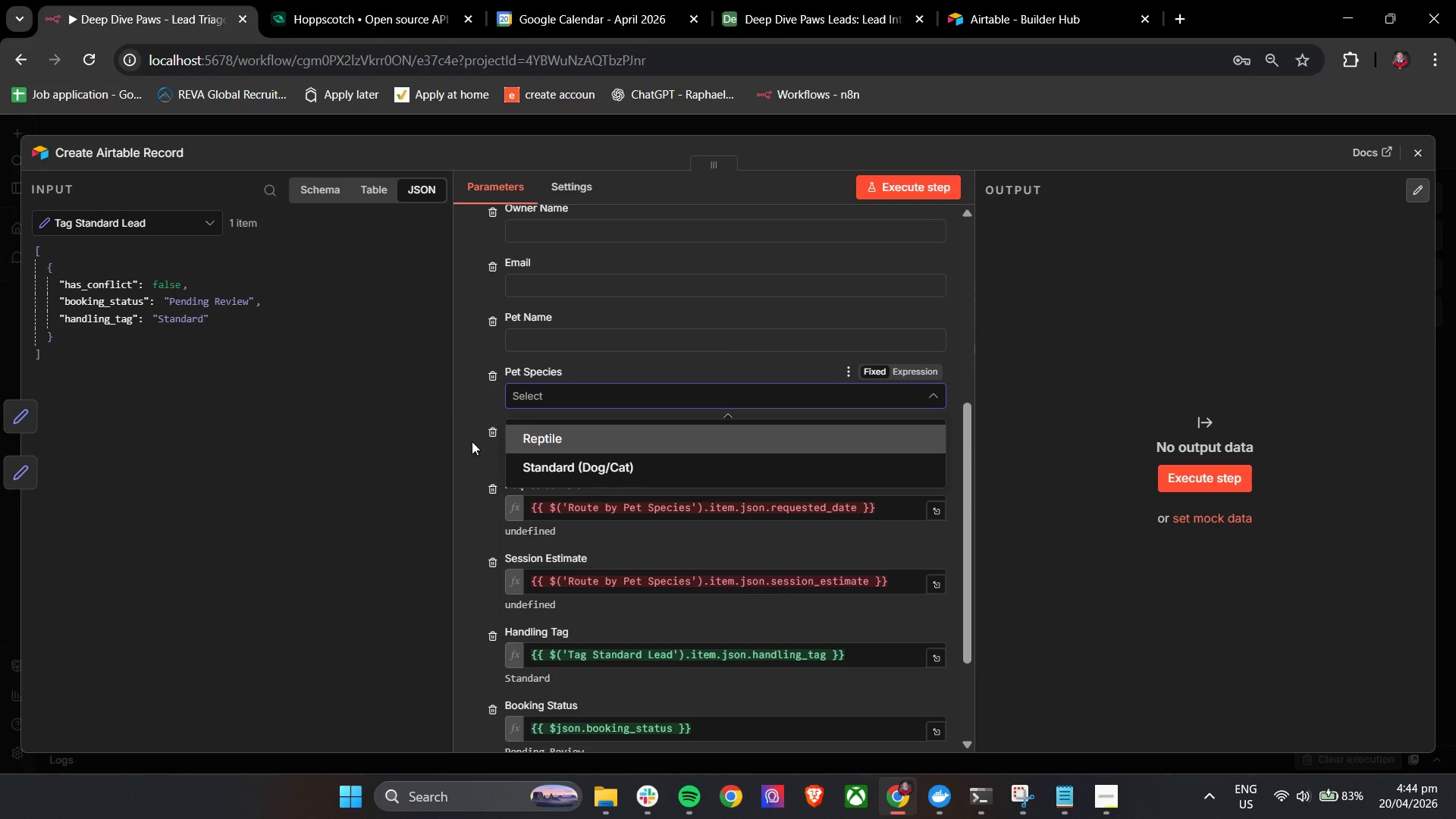 
left_click([458, 447])
 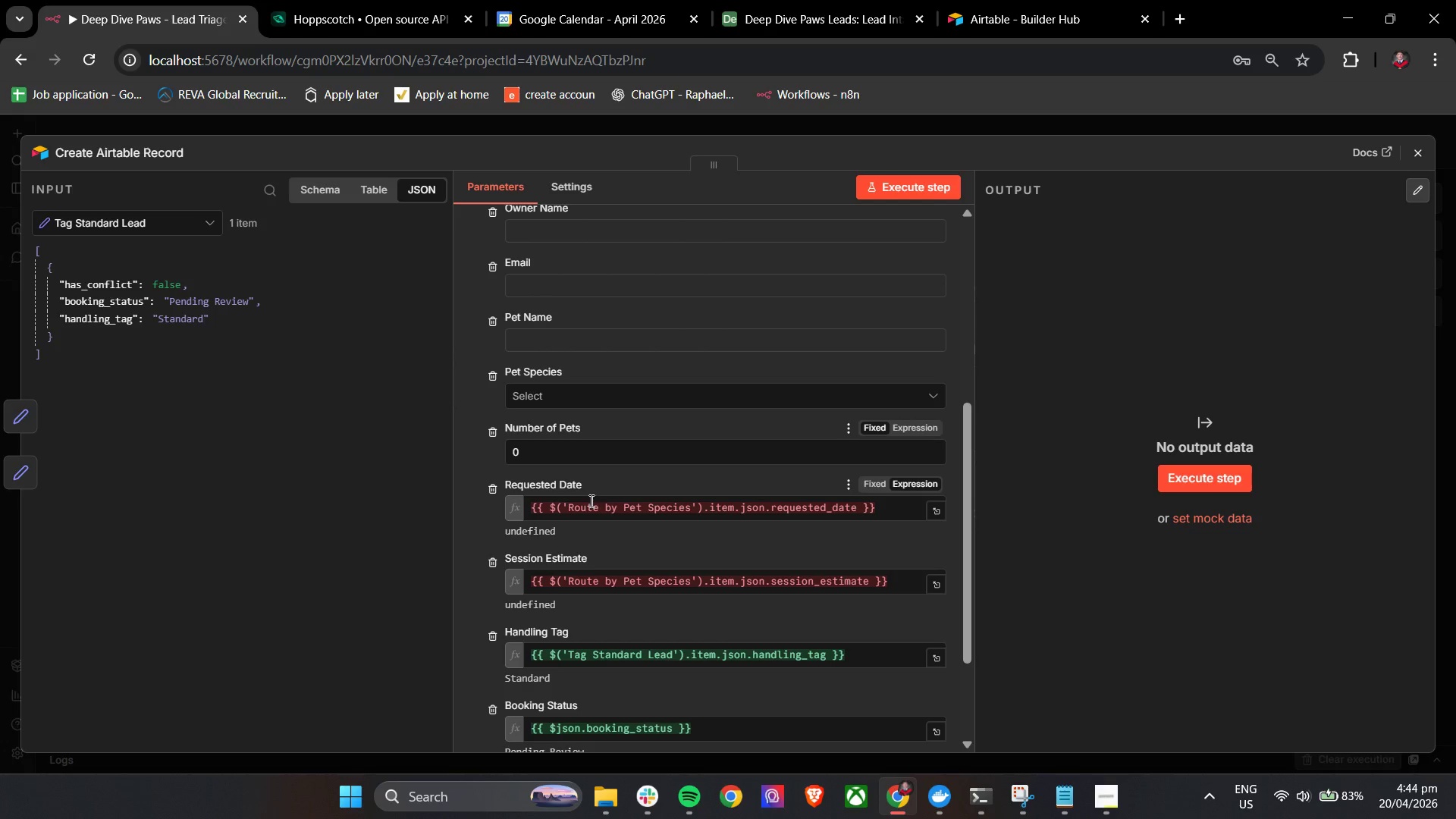 
double_click([595, 510])
 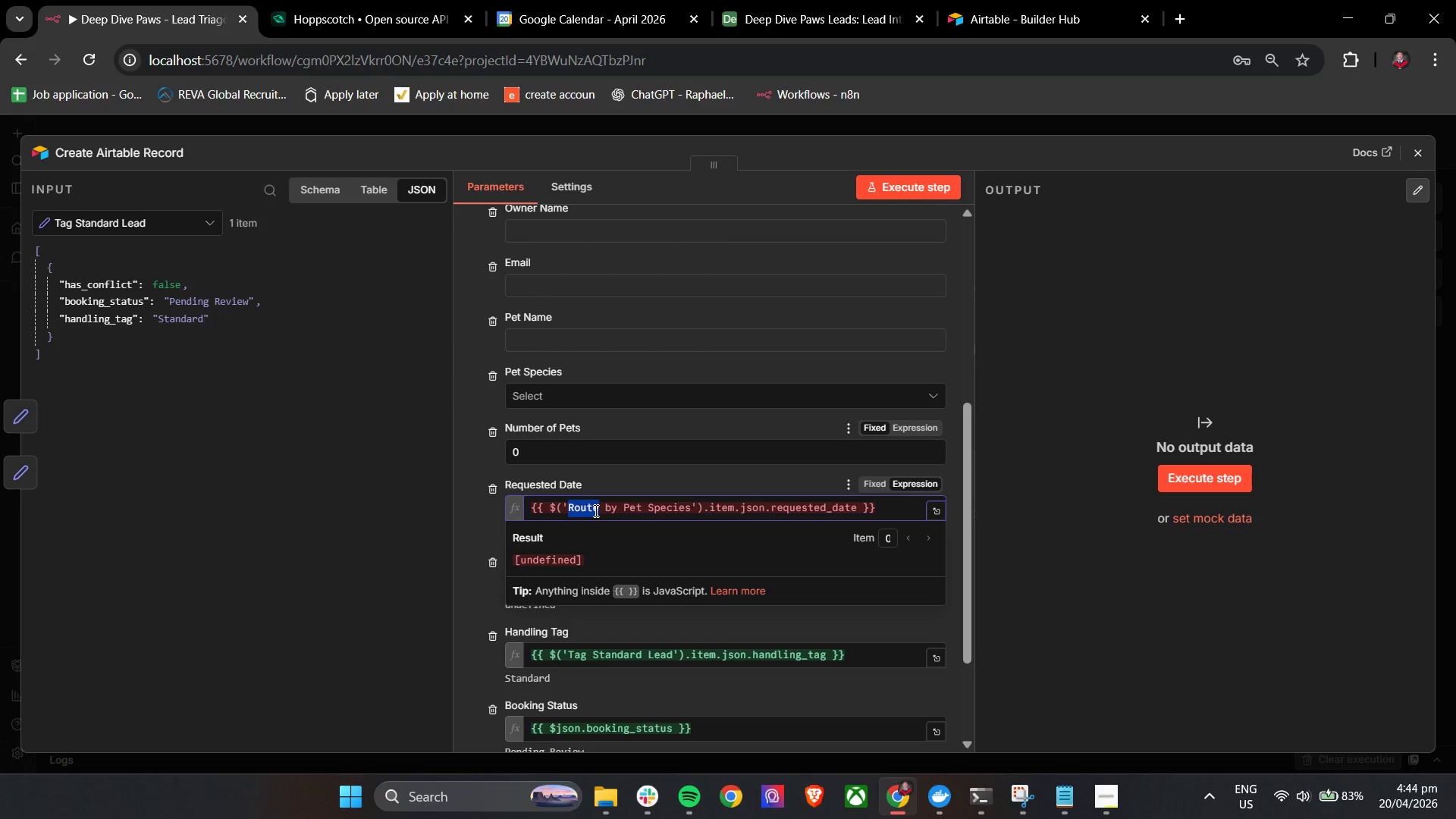 
triple_click([595, 510])
 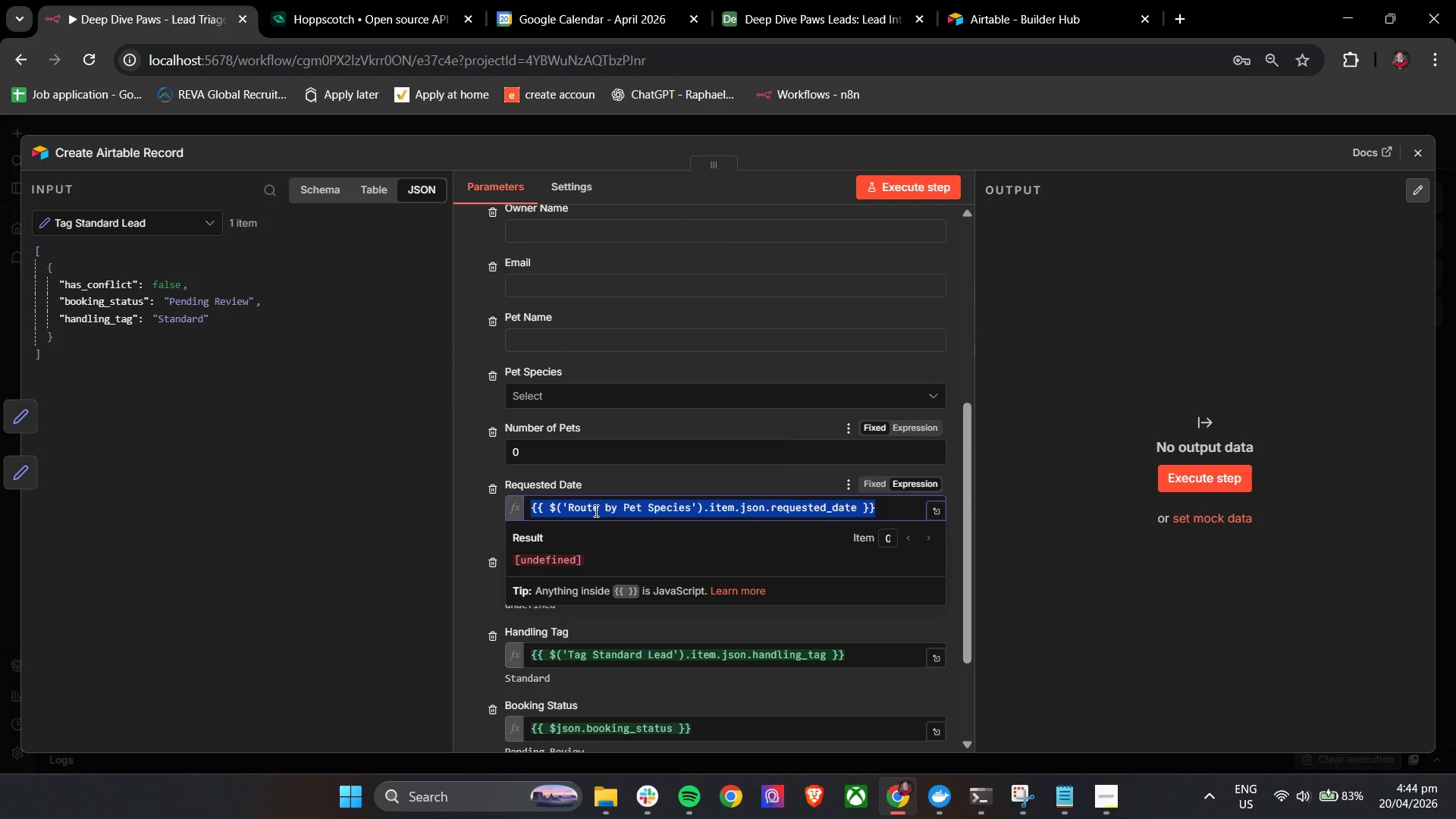 
triple_click([595, 510])
 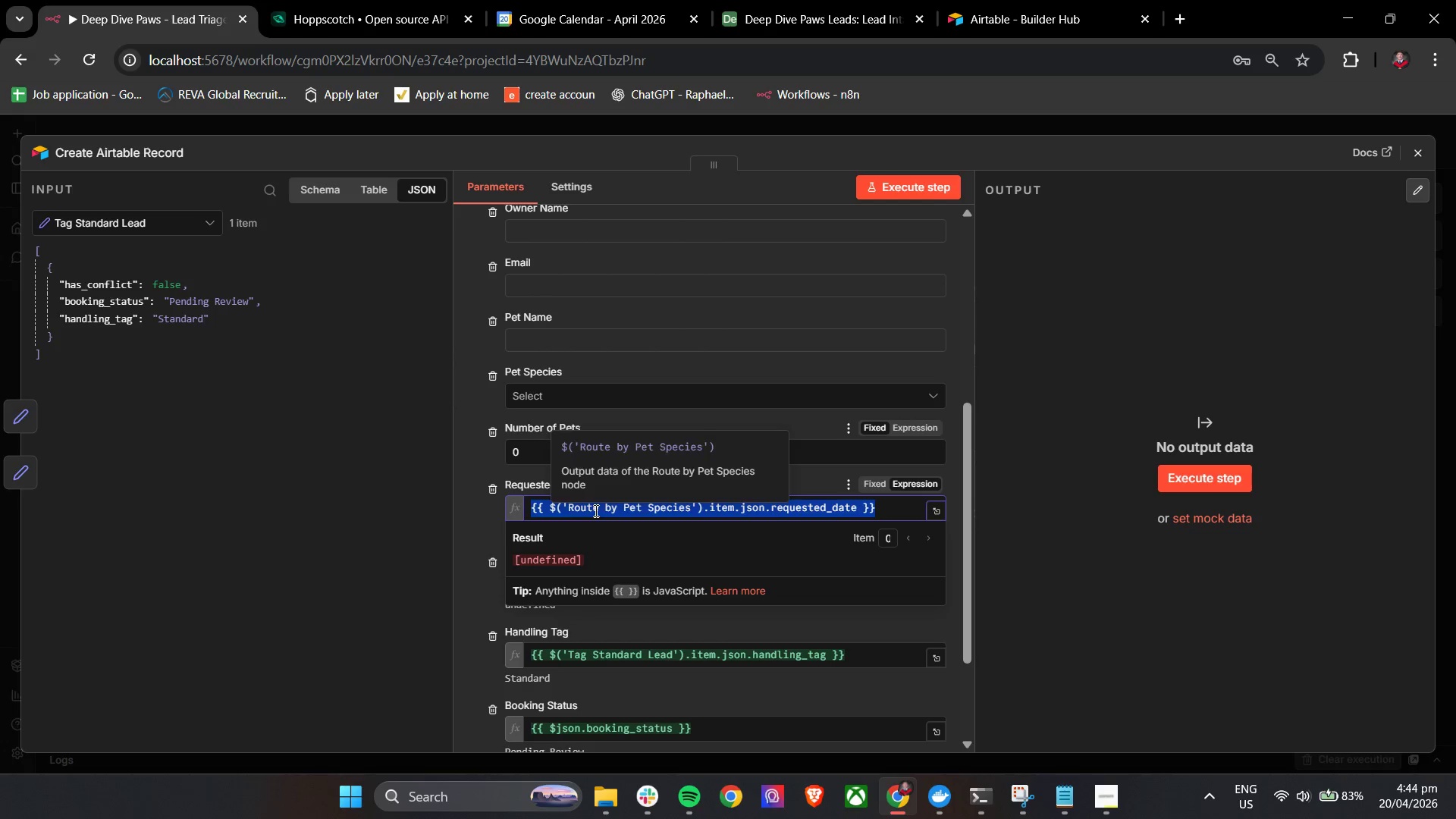 
key(Backspace)
 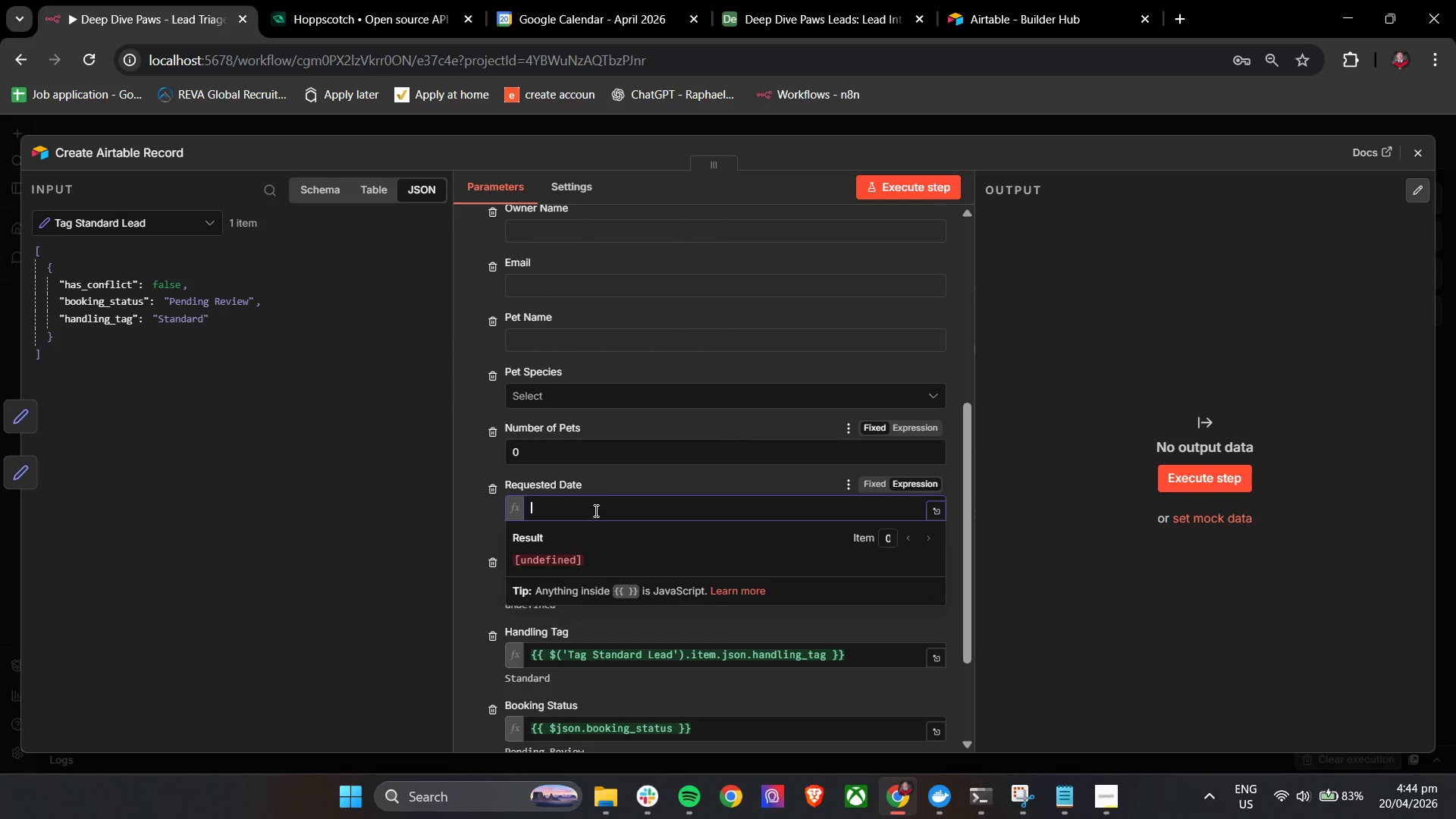 
key(Backspace)
 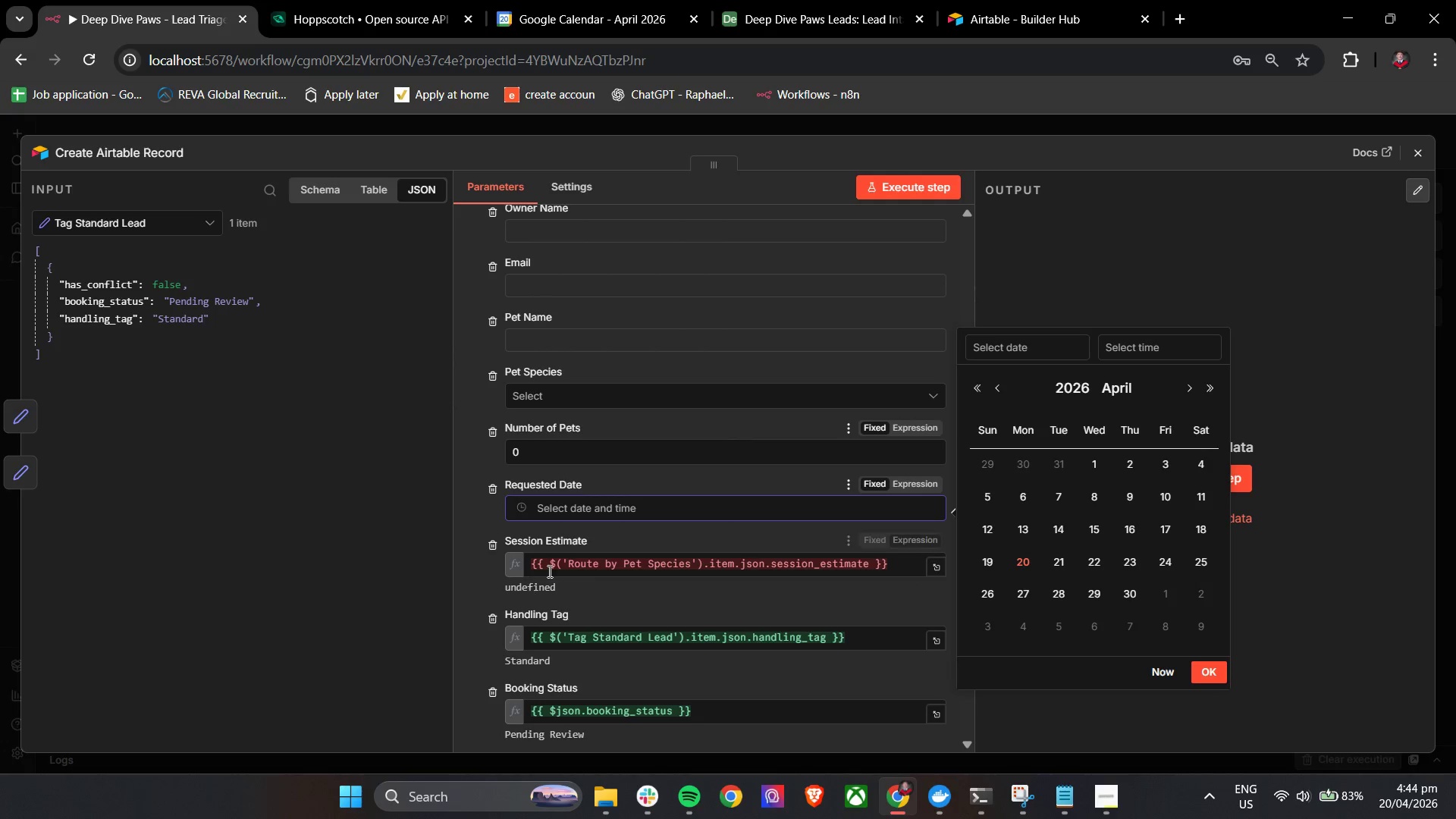 
double_click([557, 566])
 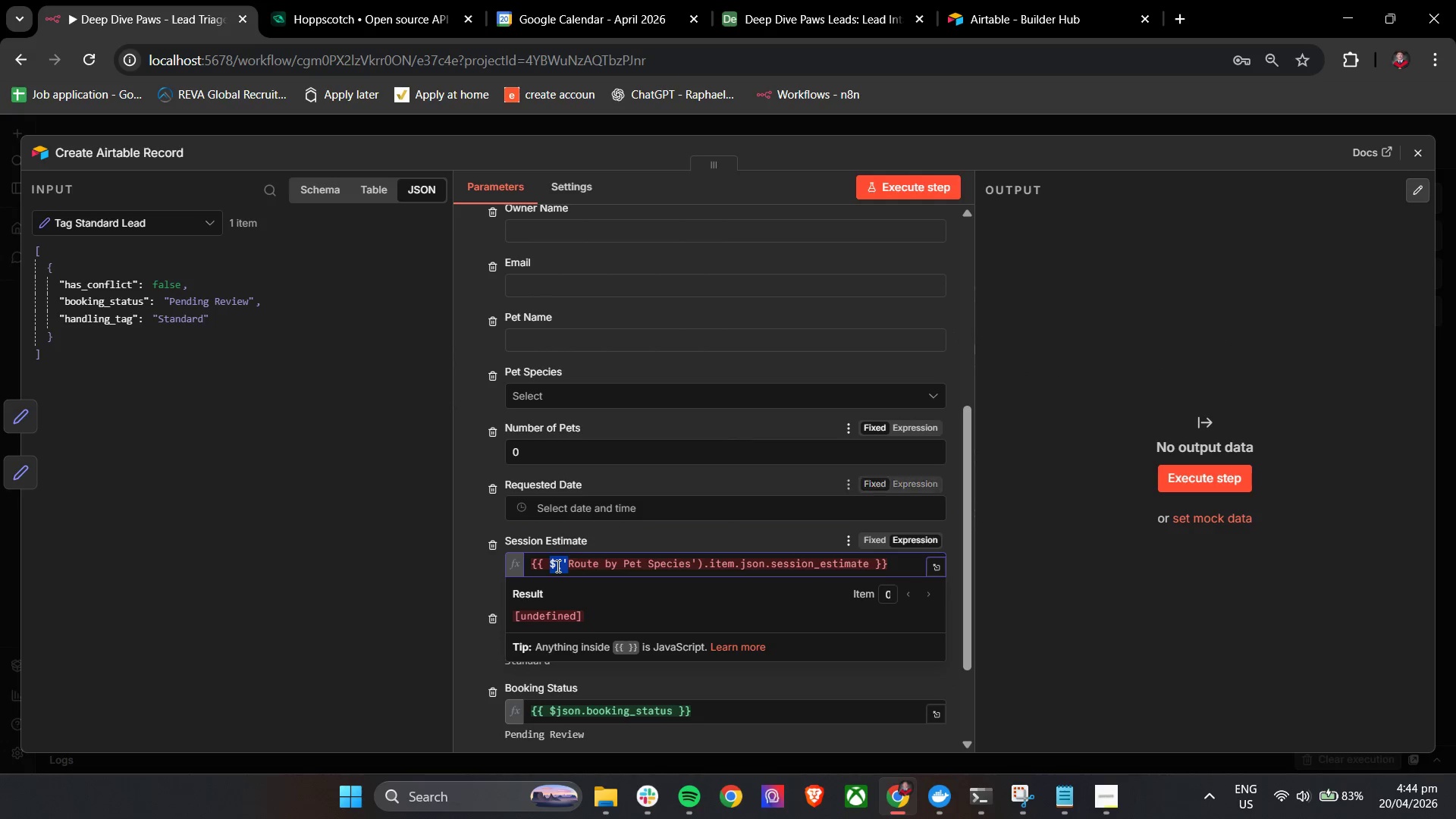 
triple_click([557, 566])
 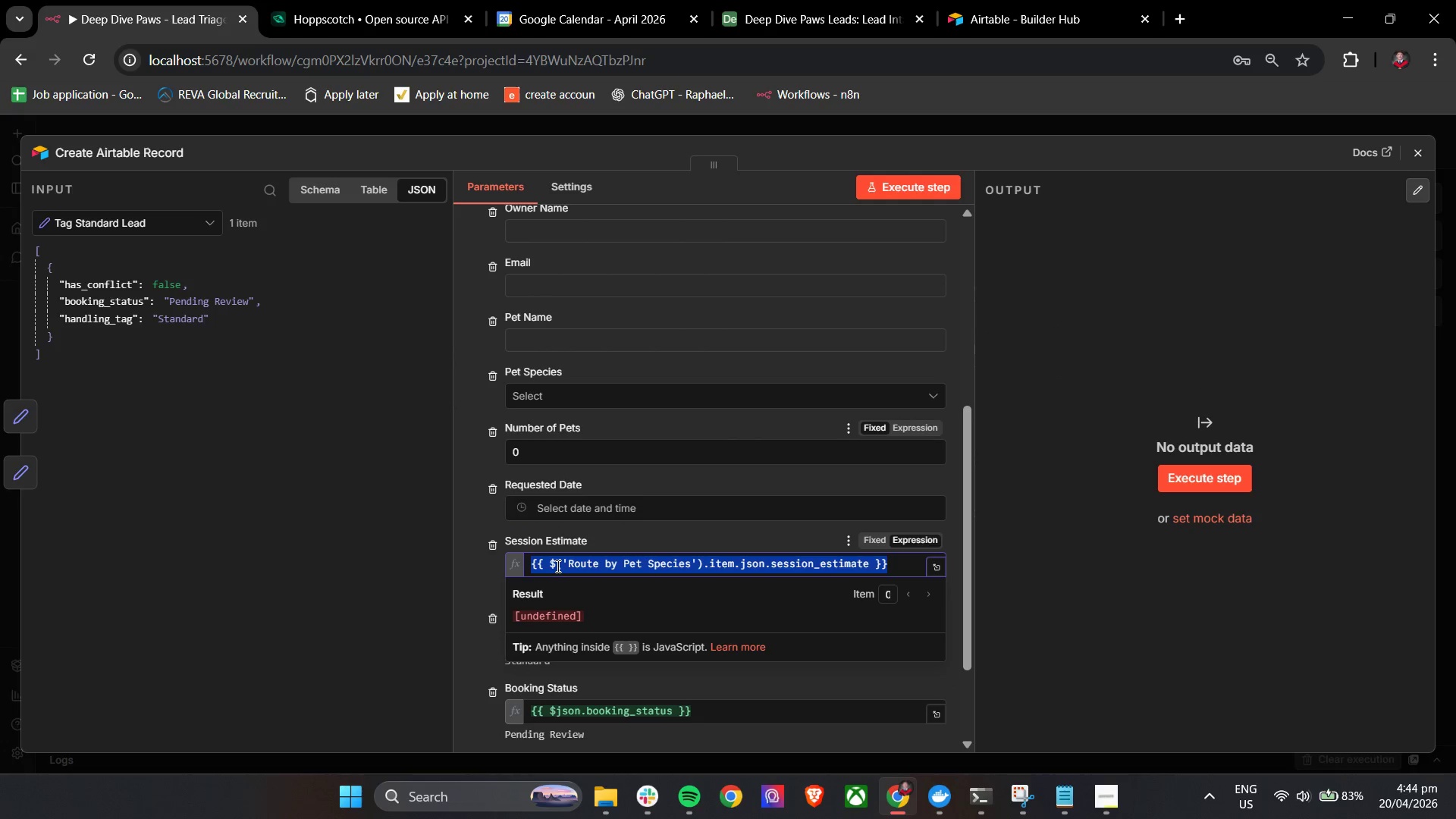 
triple_click([557, 566])
 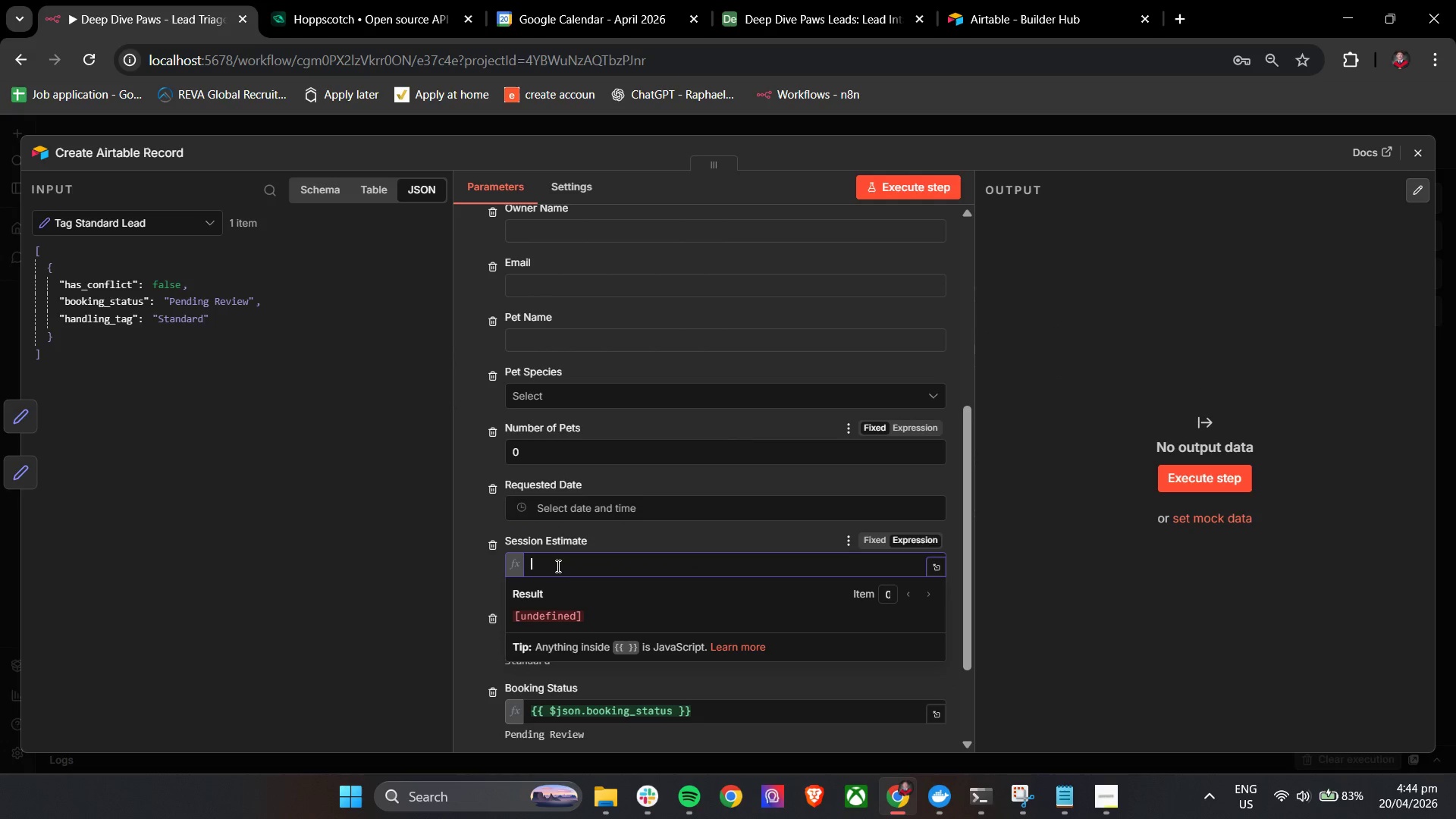 
key(Backspace)
 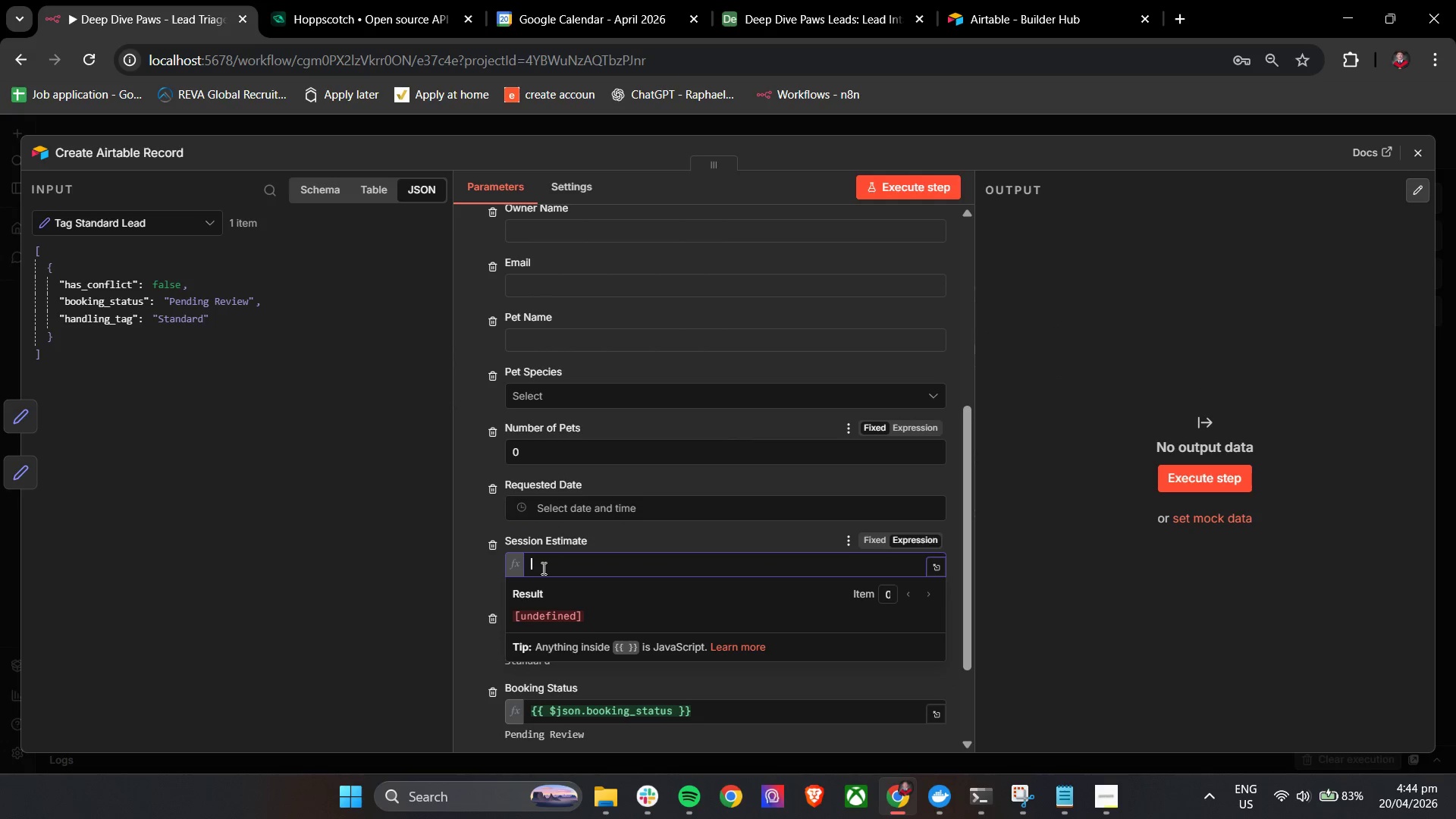 
key(Backspace)
 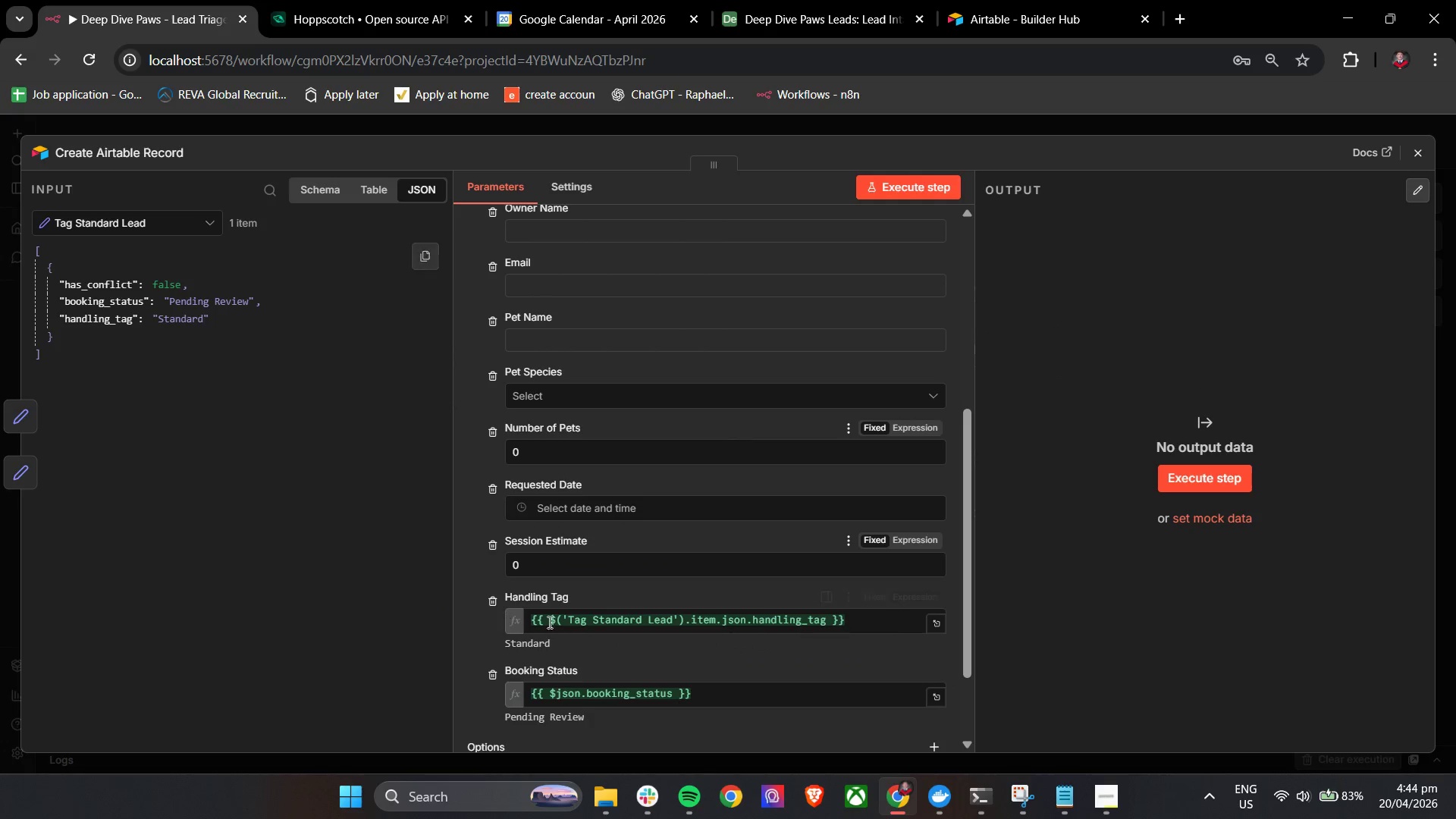 
double_click([559, 620])
 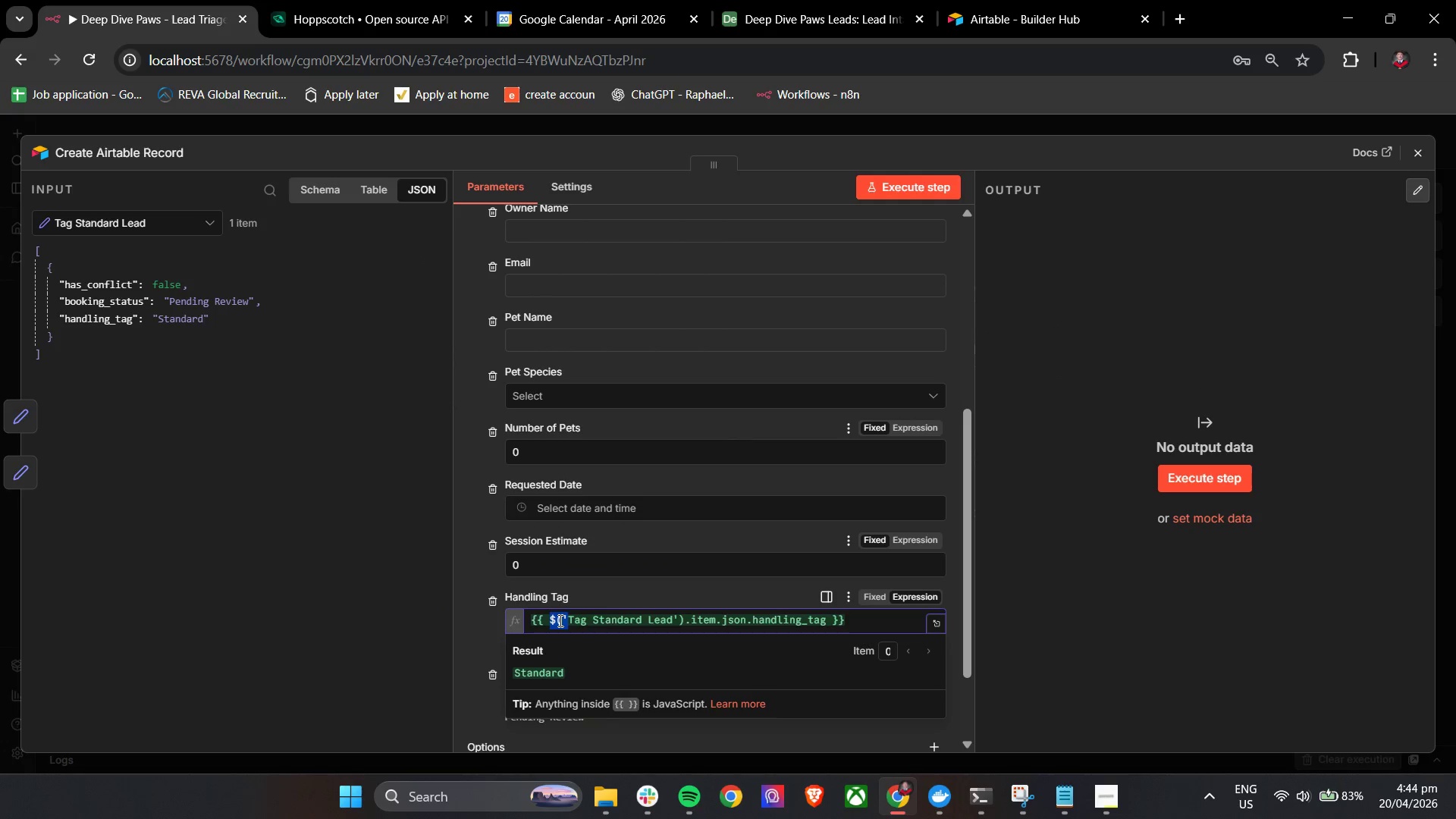 
triple_click([559, 620])
 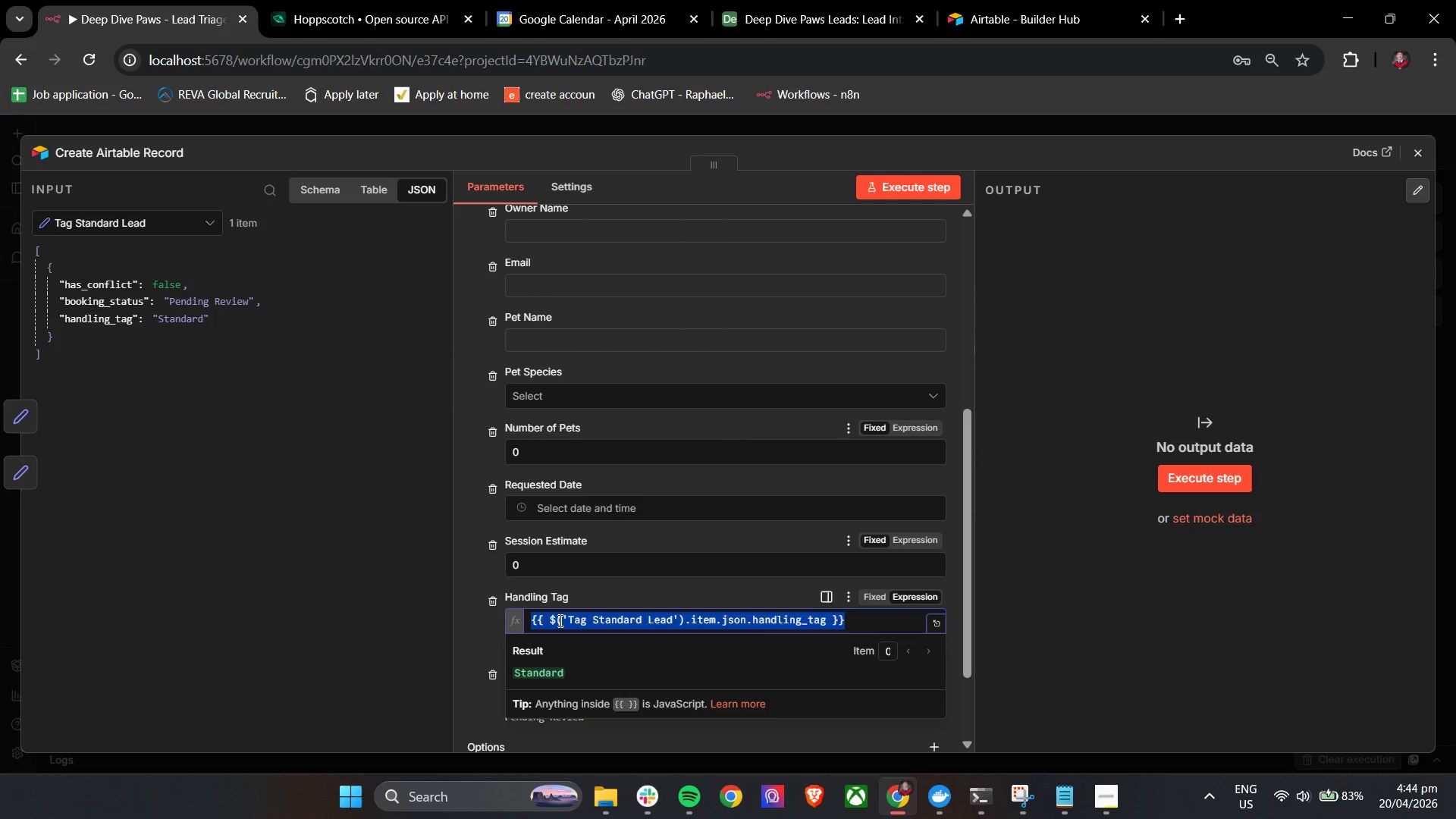 
triple_click([559, 620])
 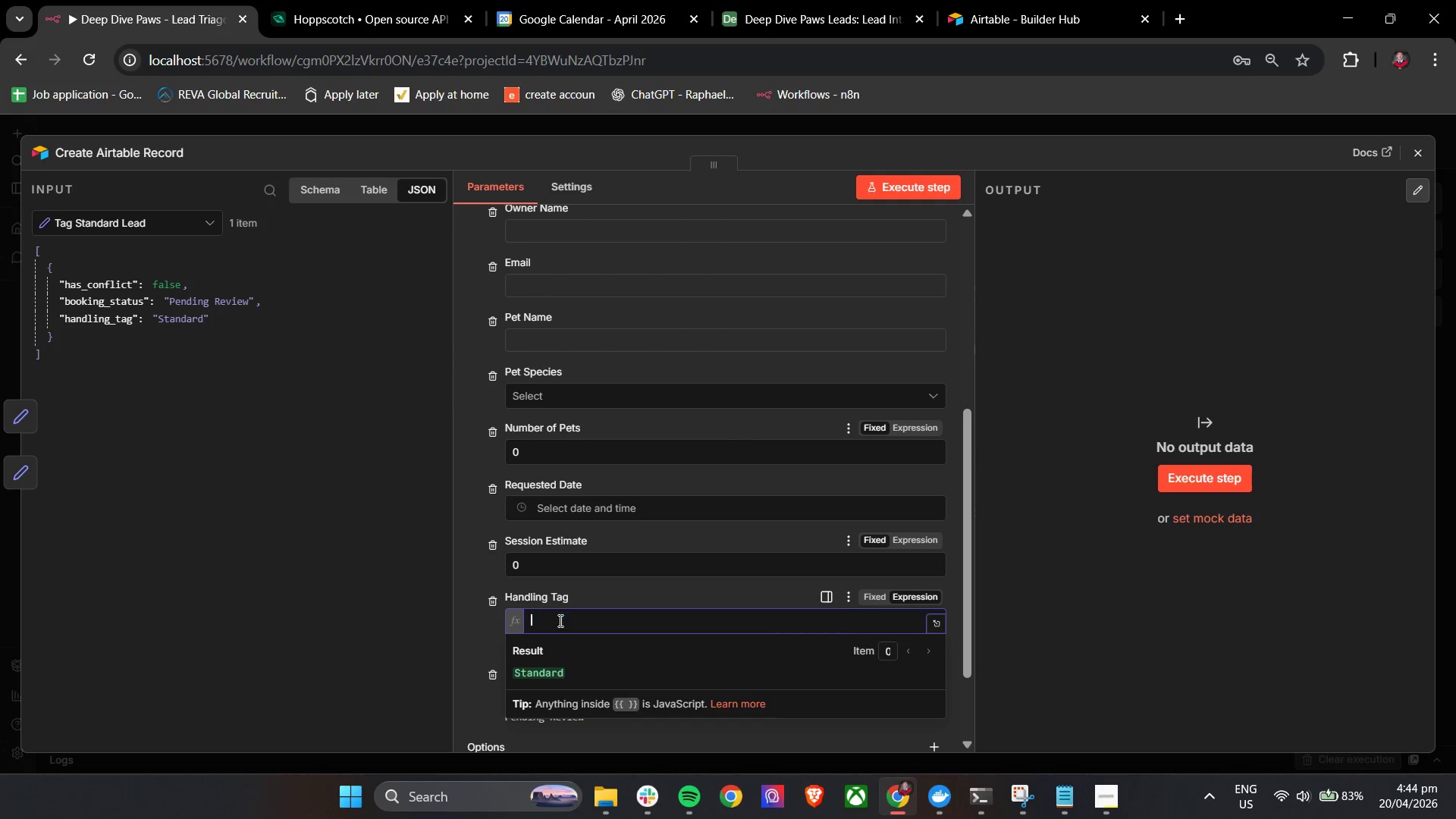 
key(Backspace)
 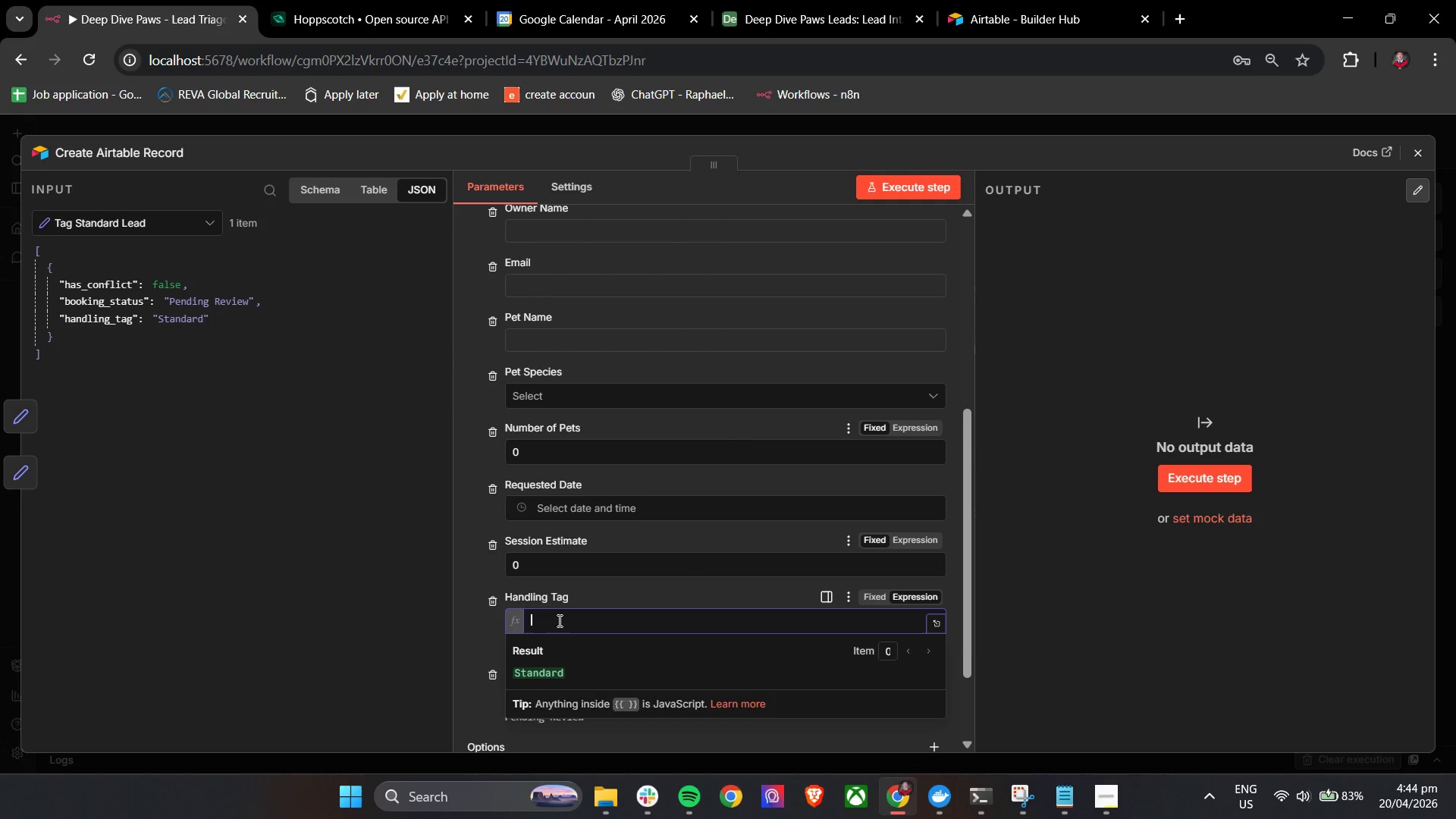 
key(Backspace)
 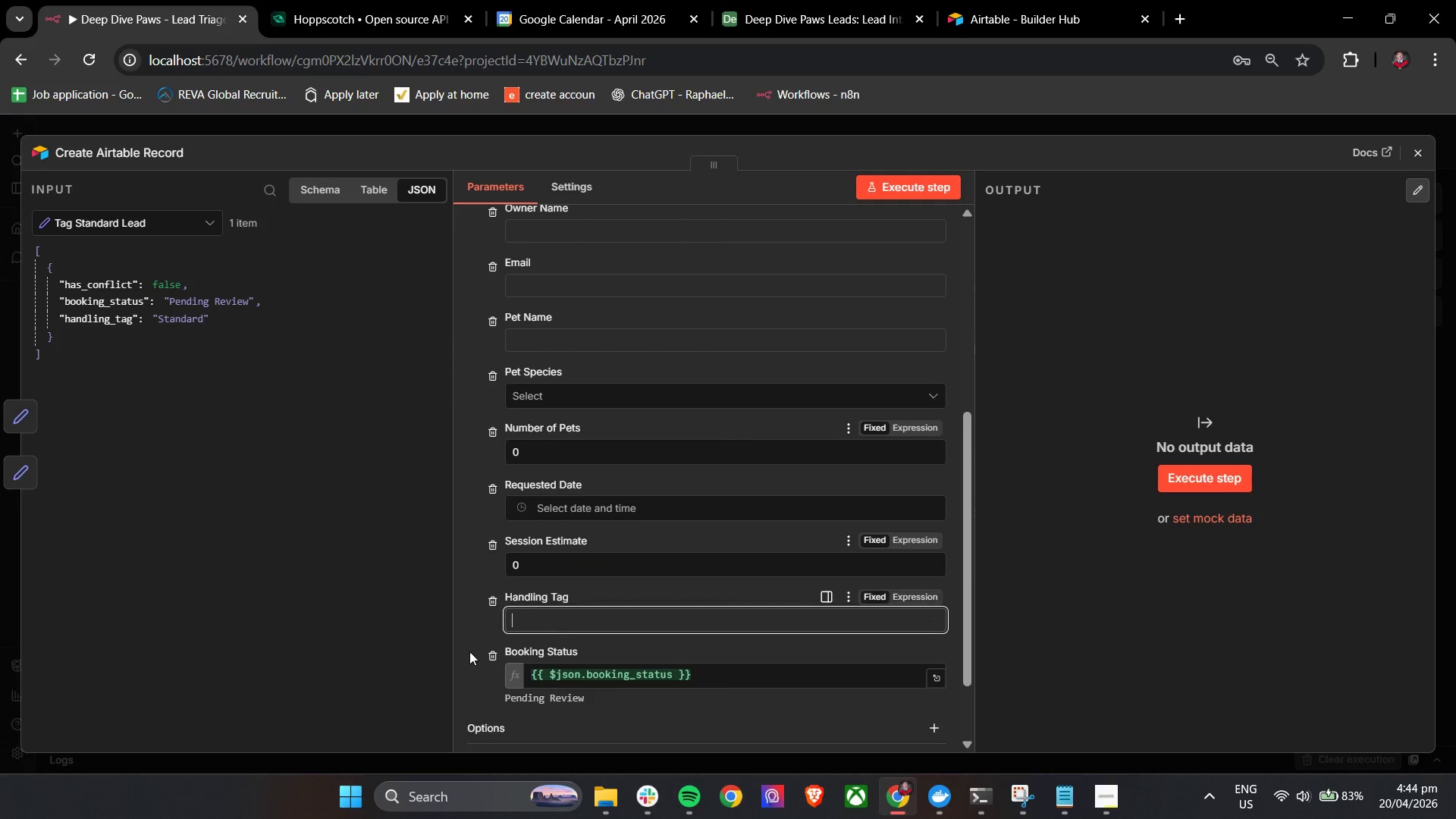 
key(Backspace)
 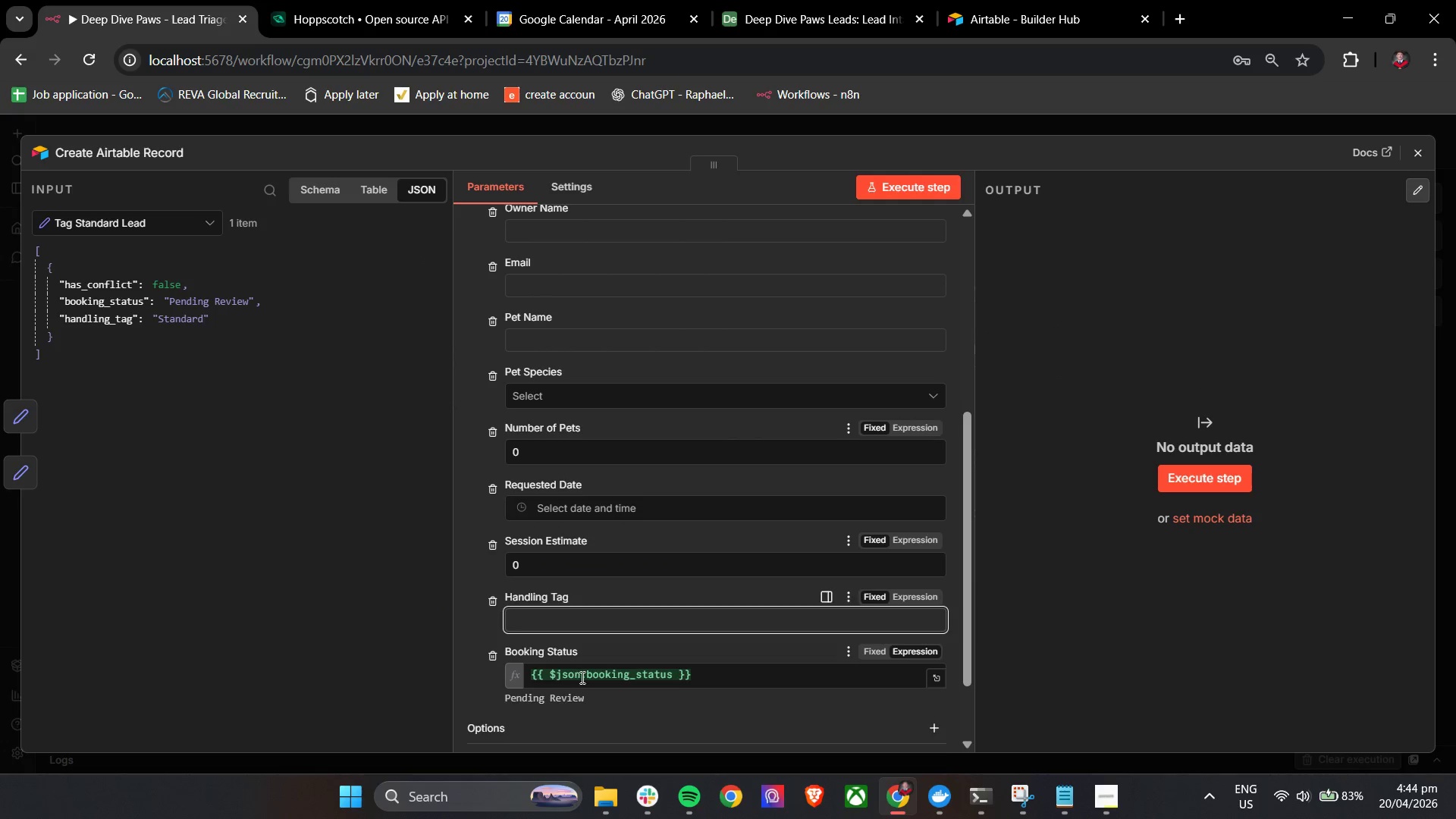 
double_click([582, 676])
 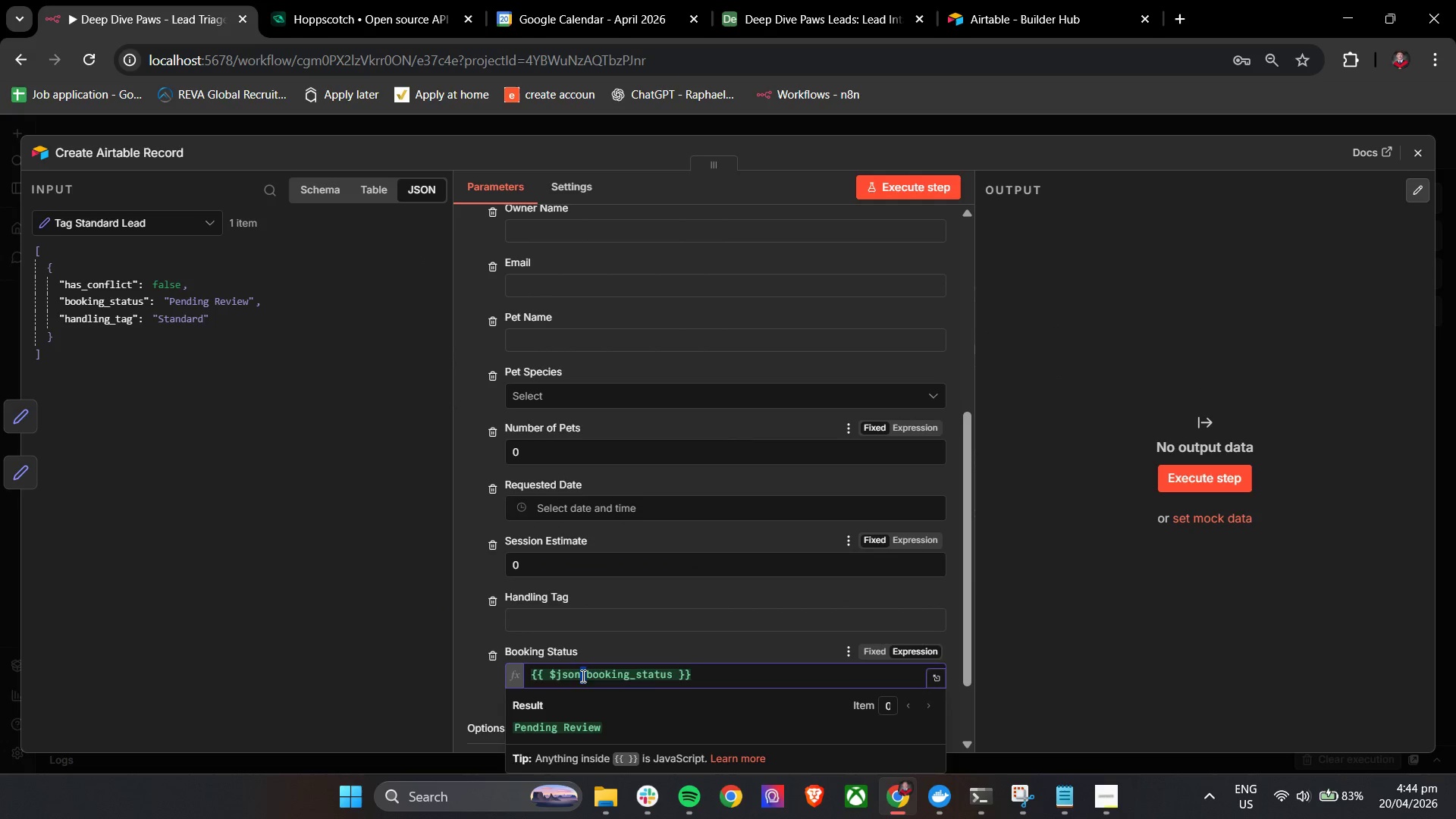 
triple_click([582, 676])
 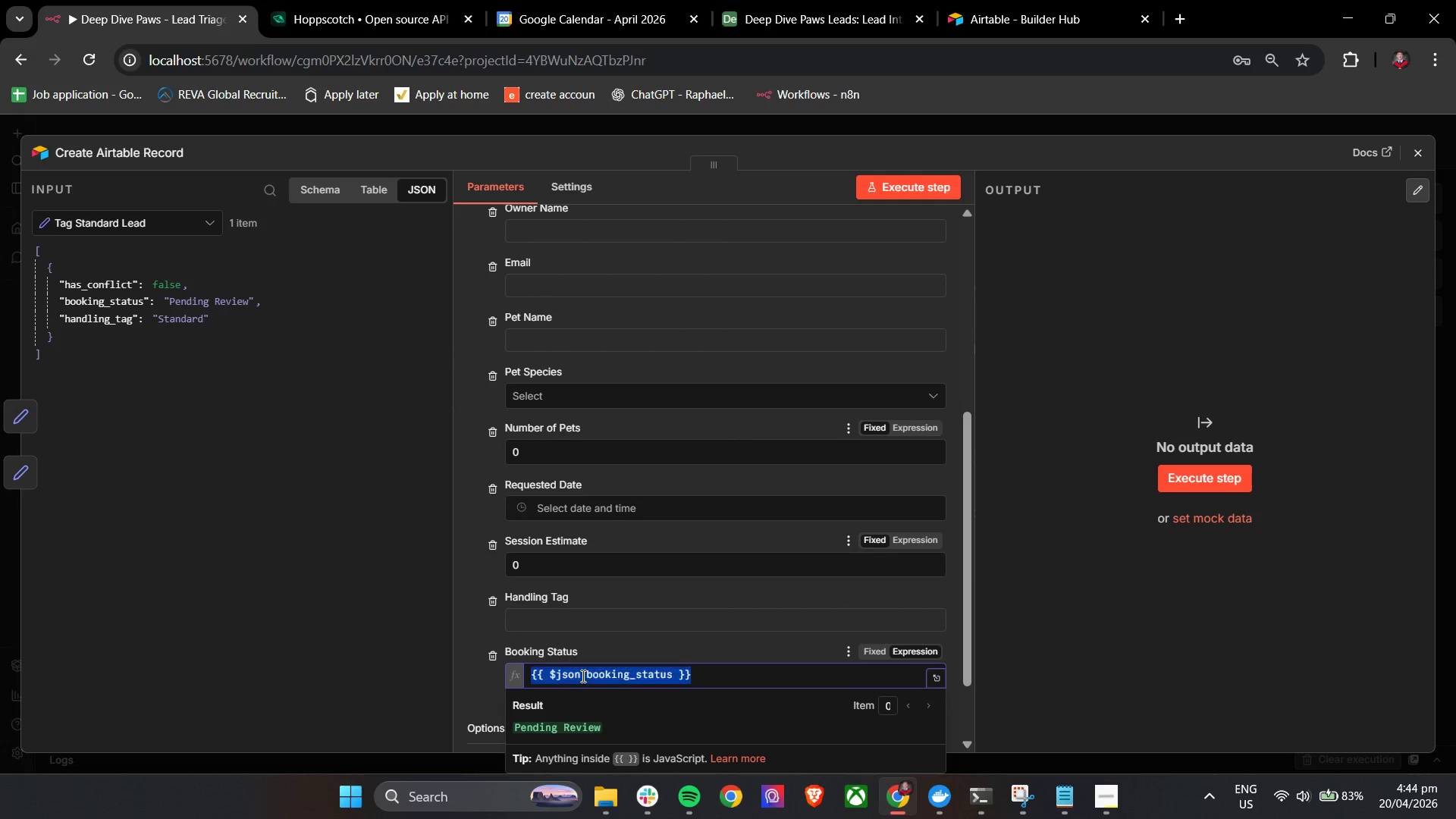 
key(Backspace)
 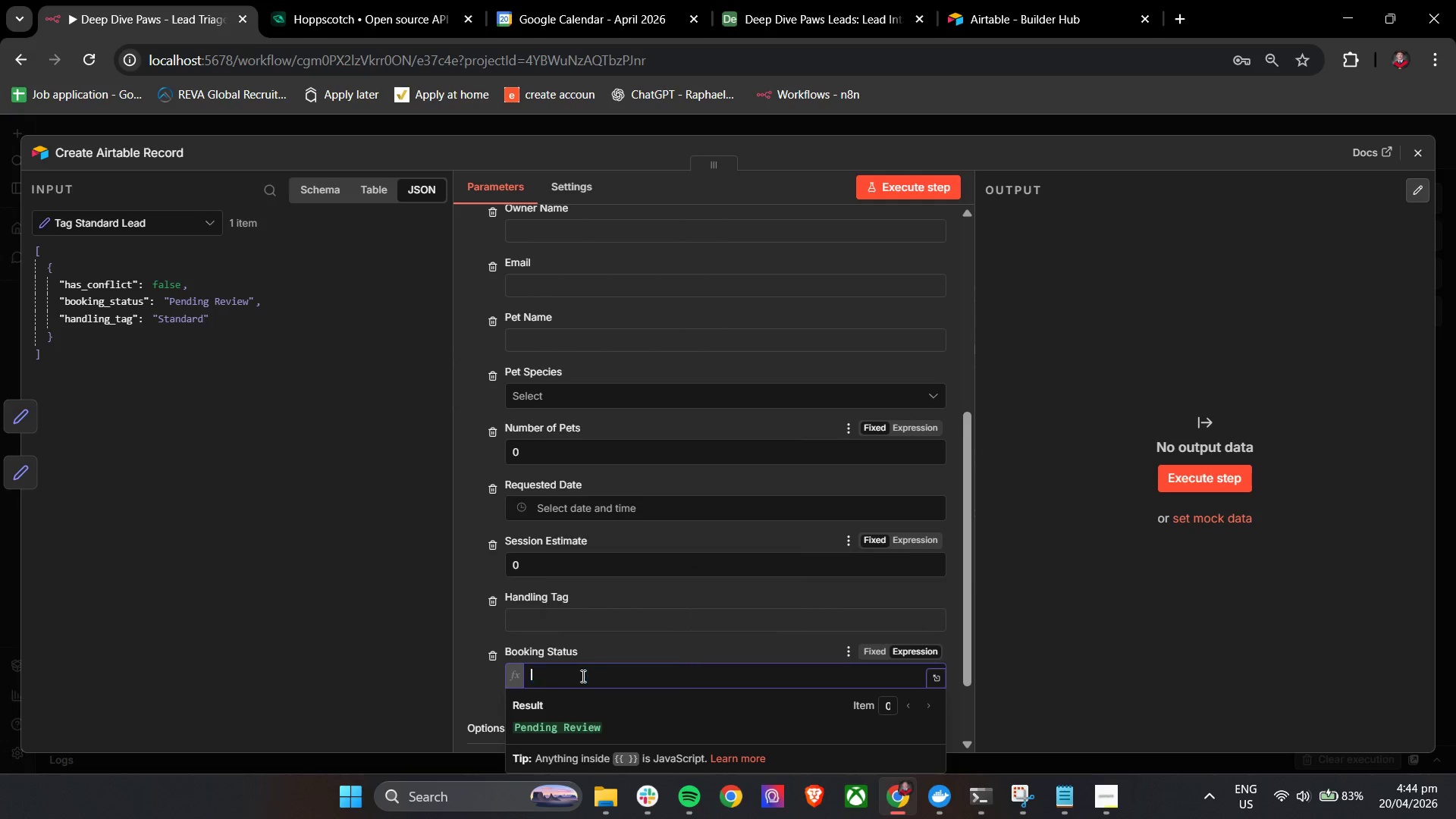 
key(Backspace)
 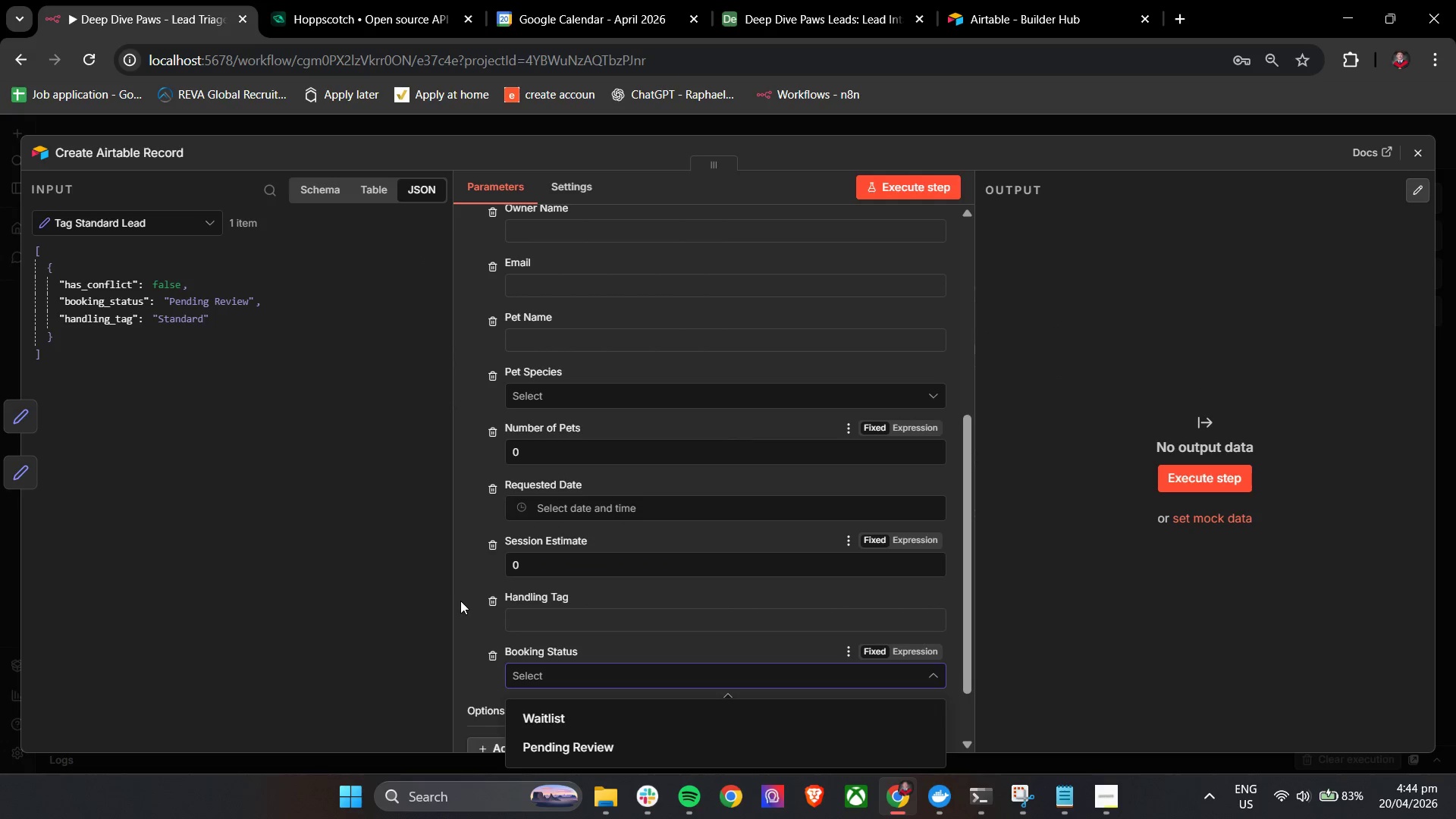 
left_click([463, 592])
 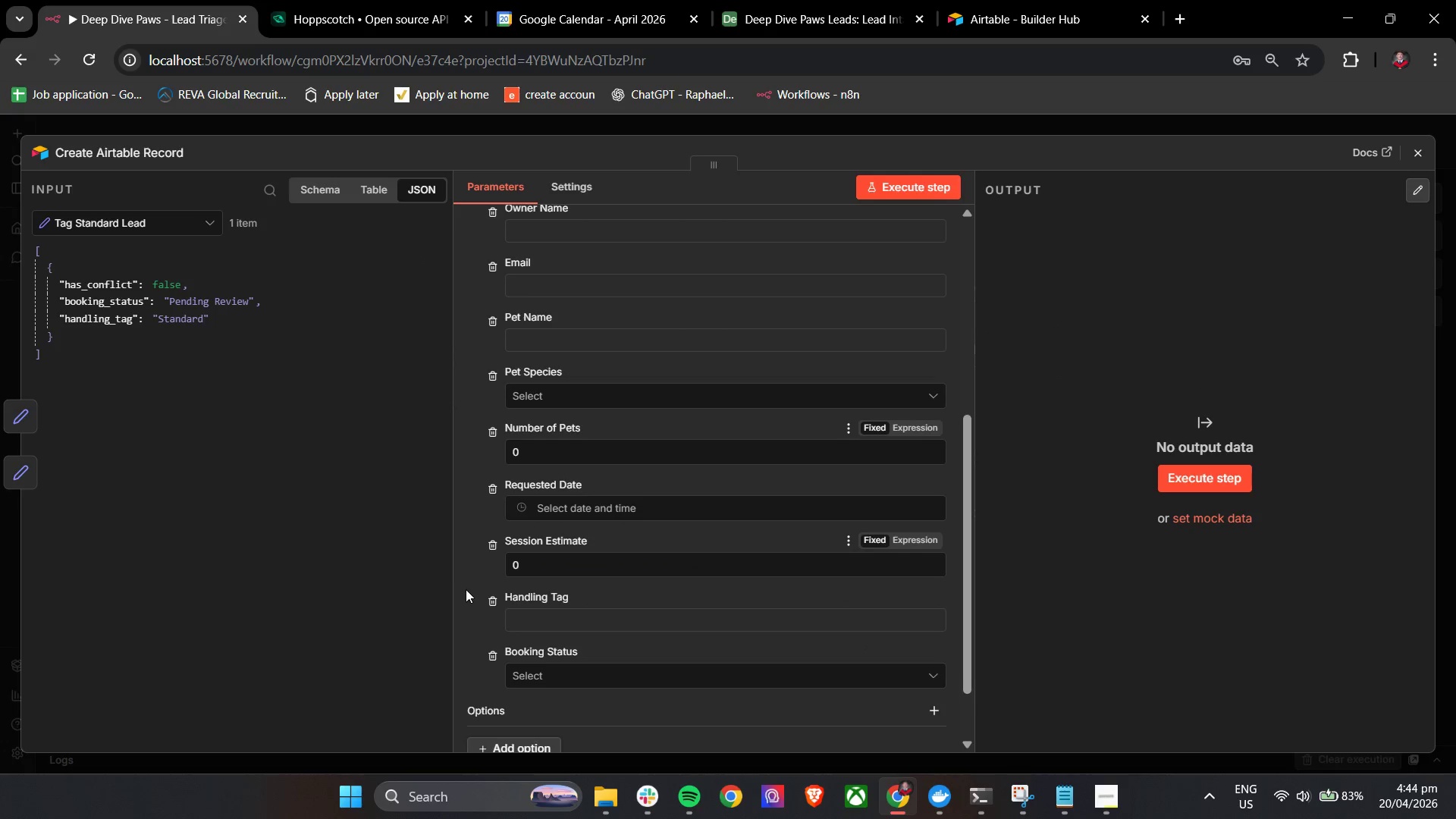 
scroll: coordinate [466, 589], scroll_direction: up, amount: 4.0
 